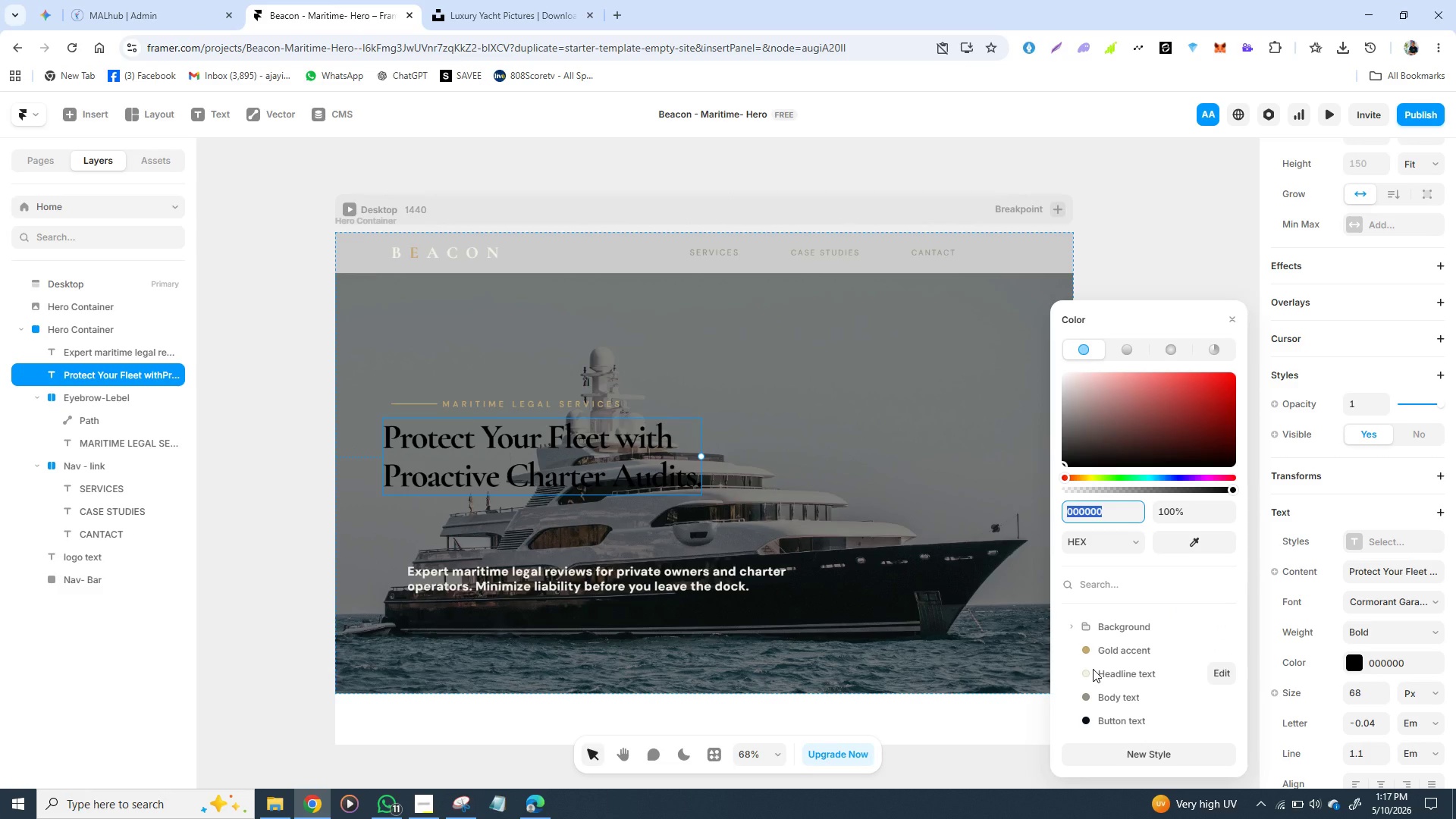 
left_click([1093, 669])
 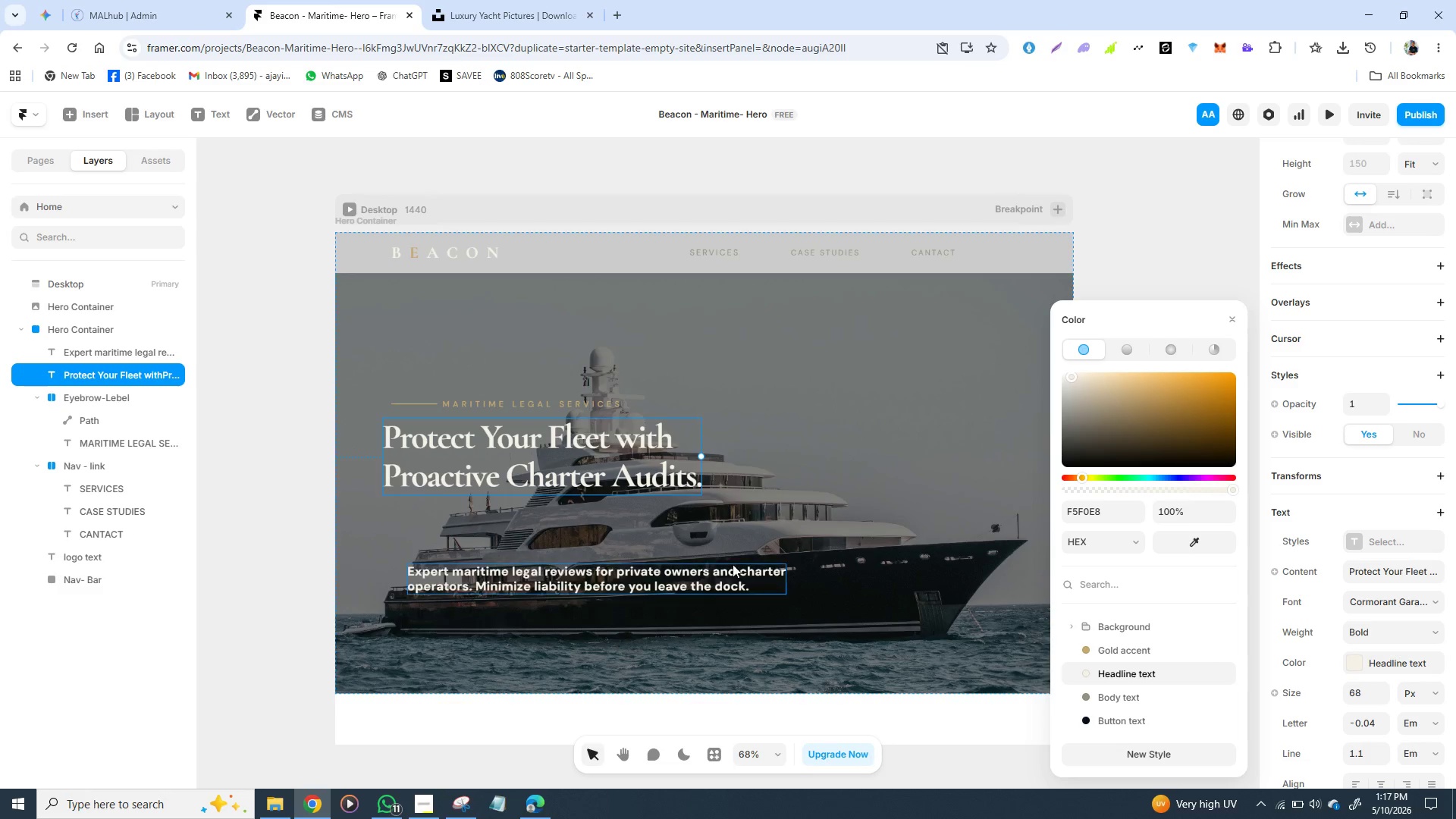 
wait(5.31)
 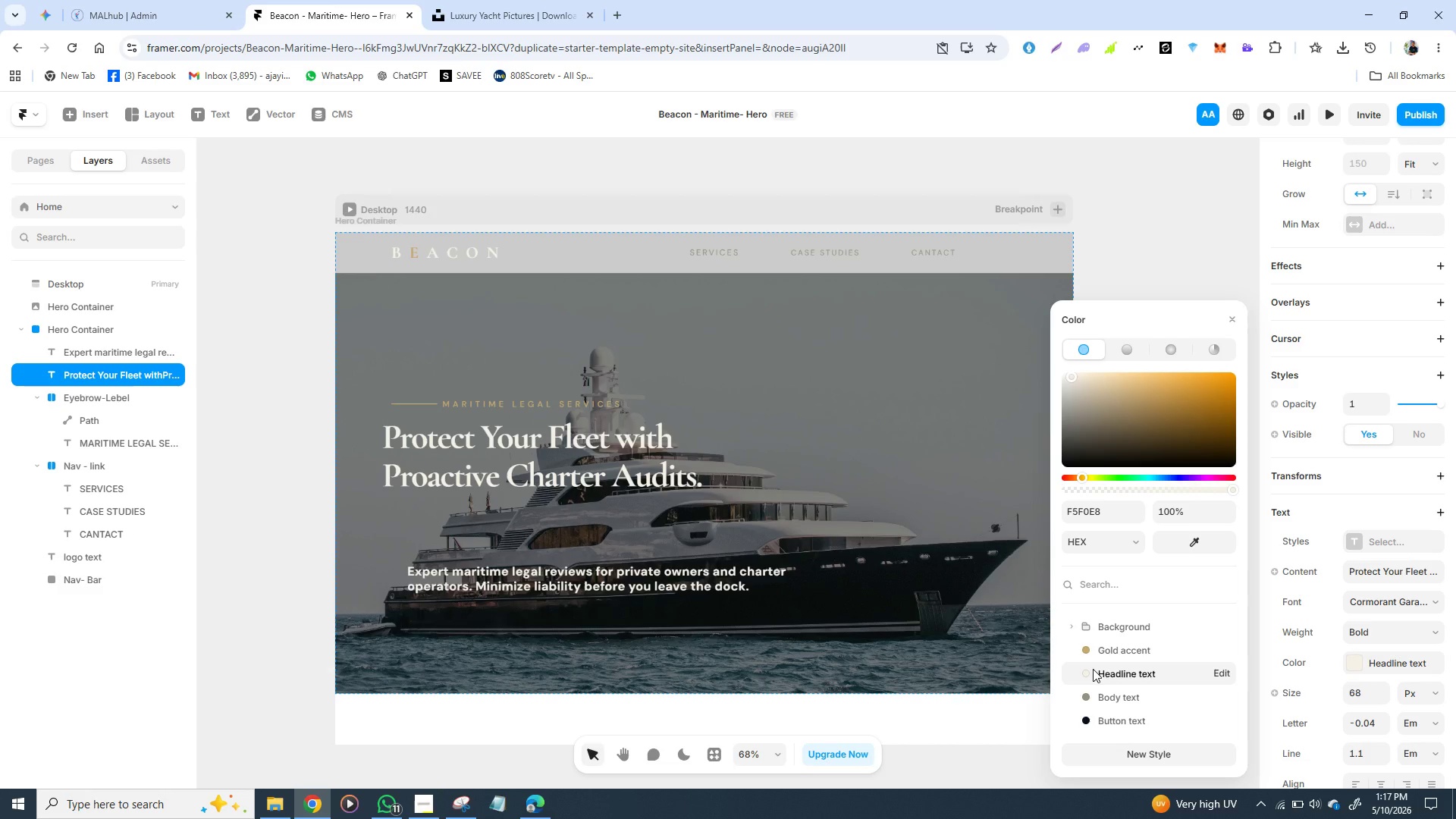 
left_click([472, 495])
 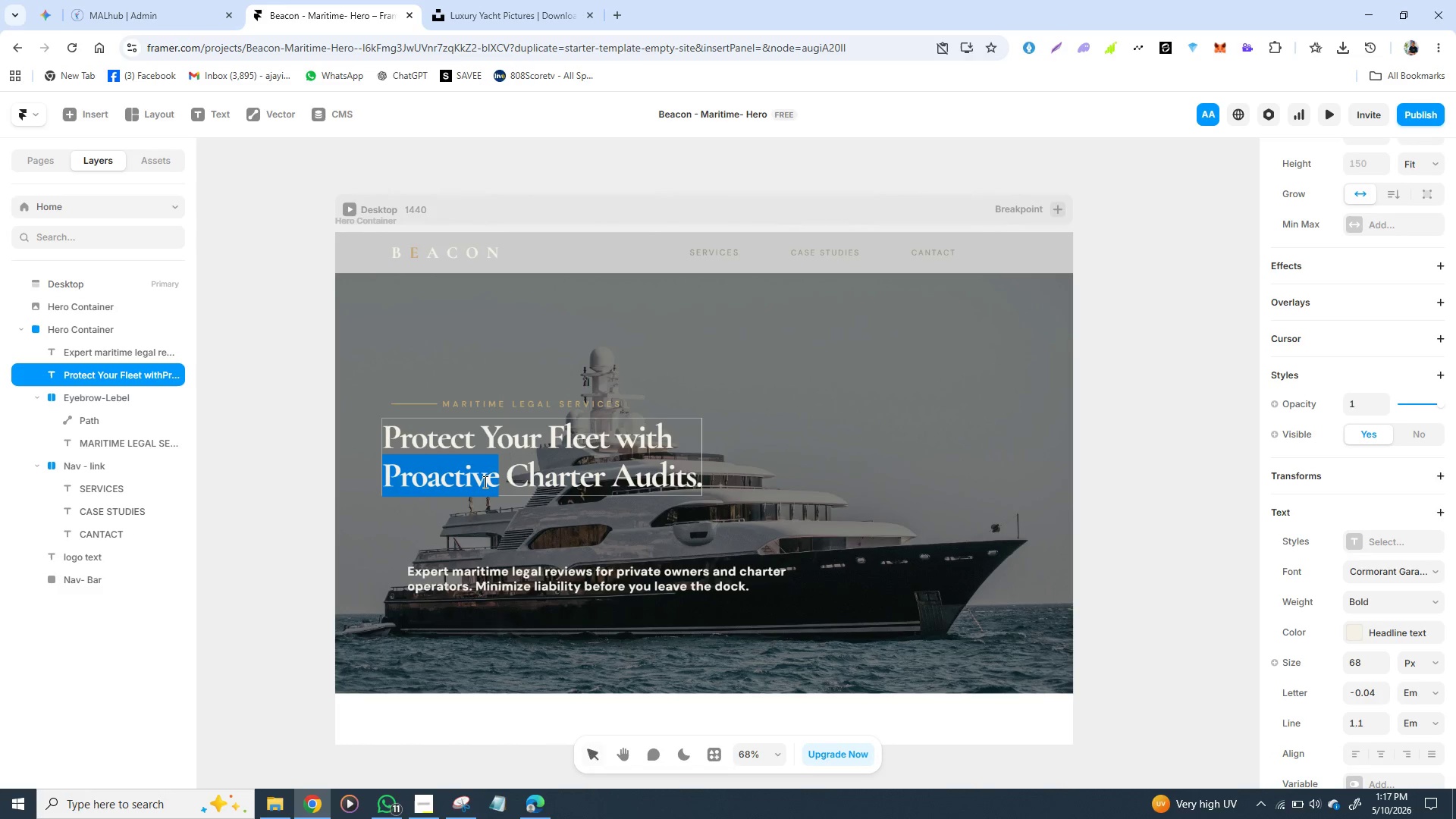 
double_click([484, 482])
 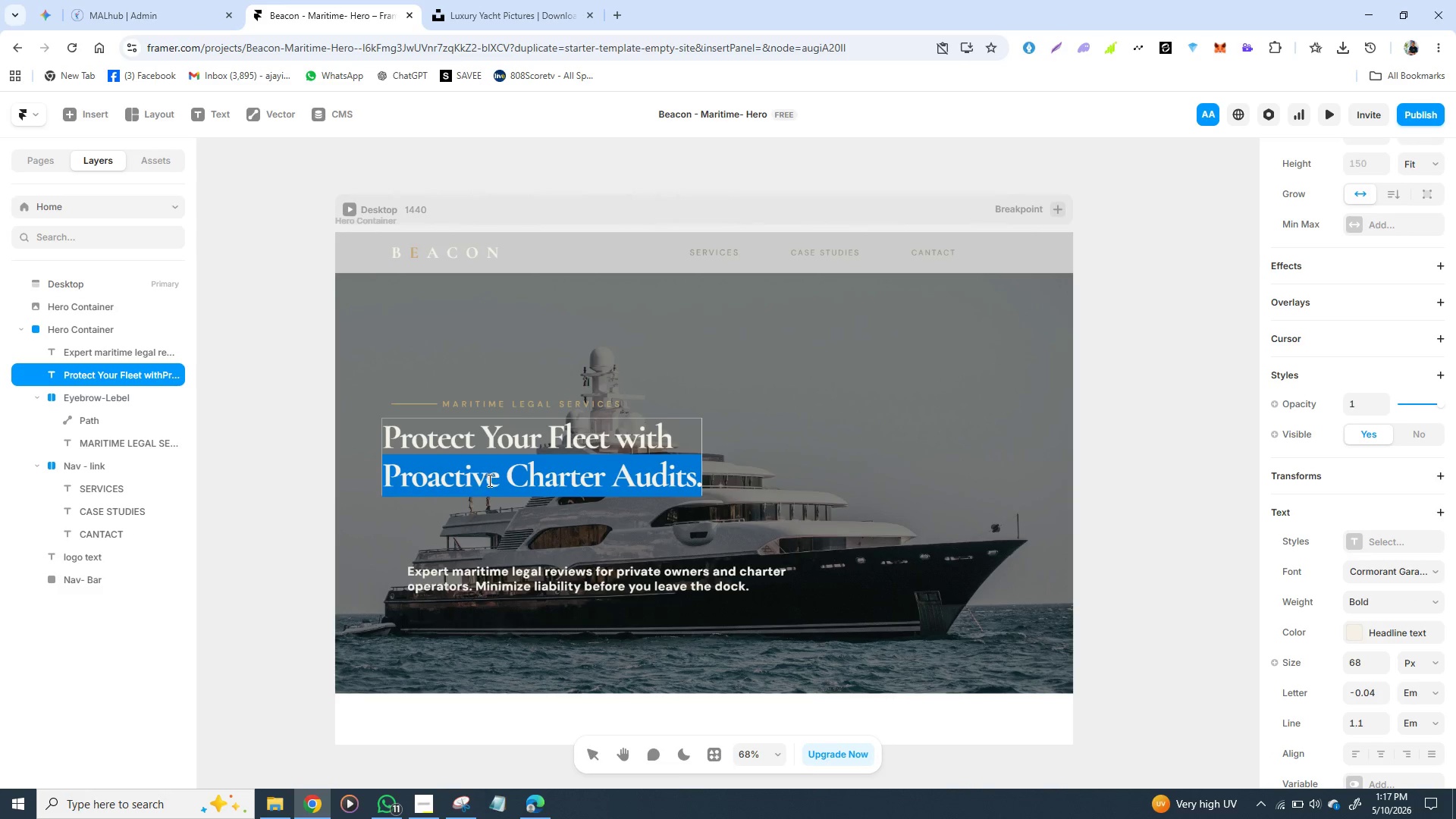 
triple_click([484, 482])
 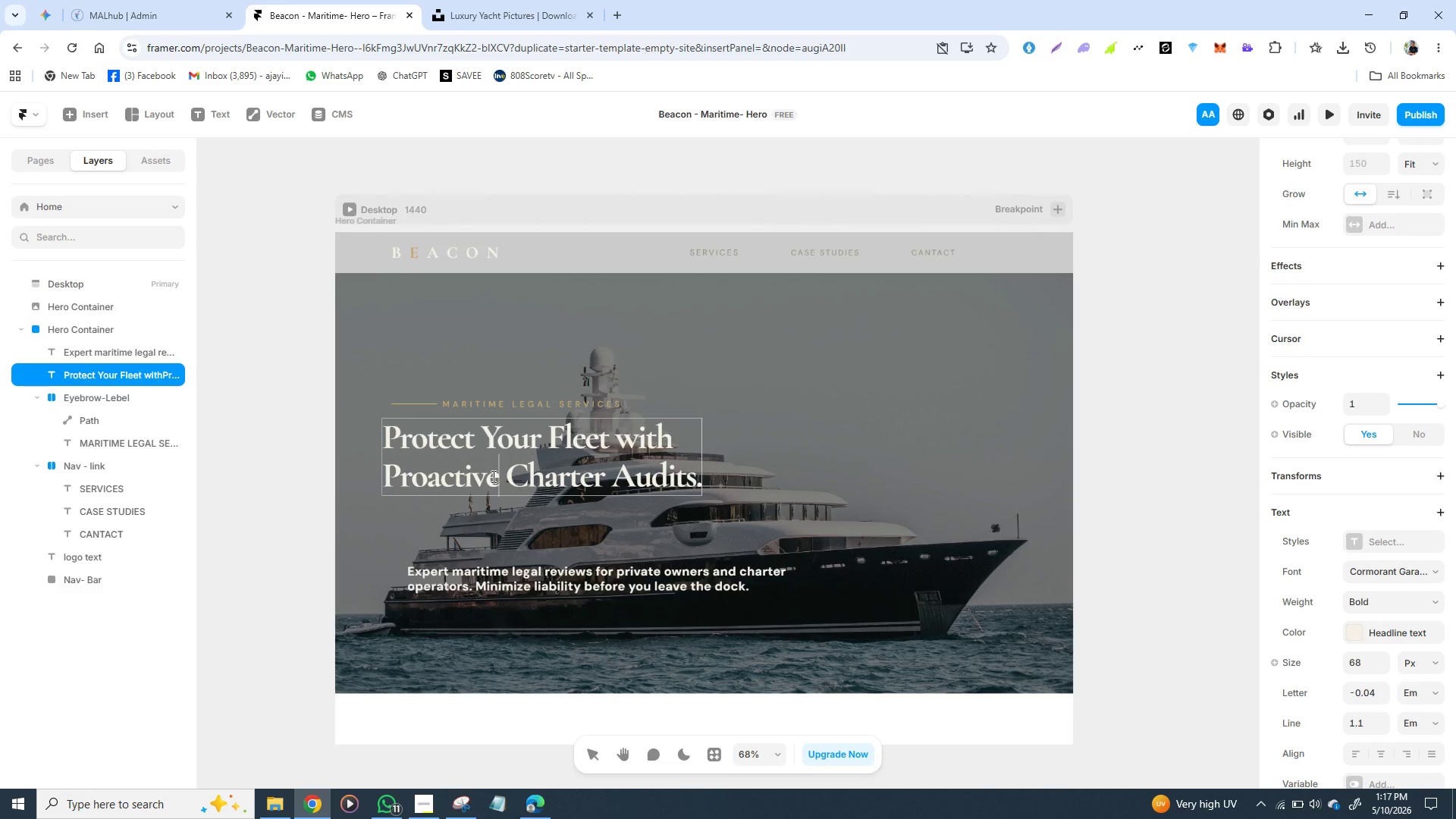 
left_click([492, 476])
 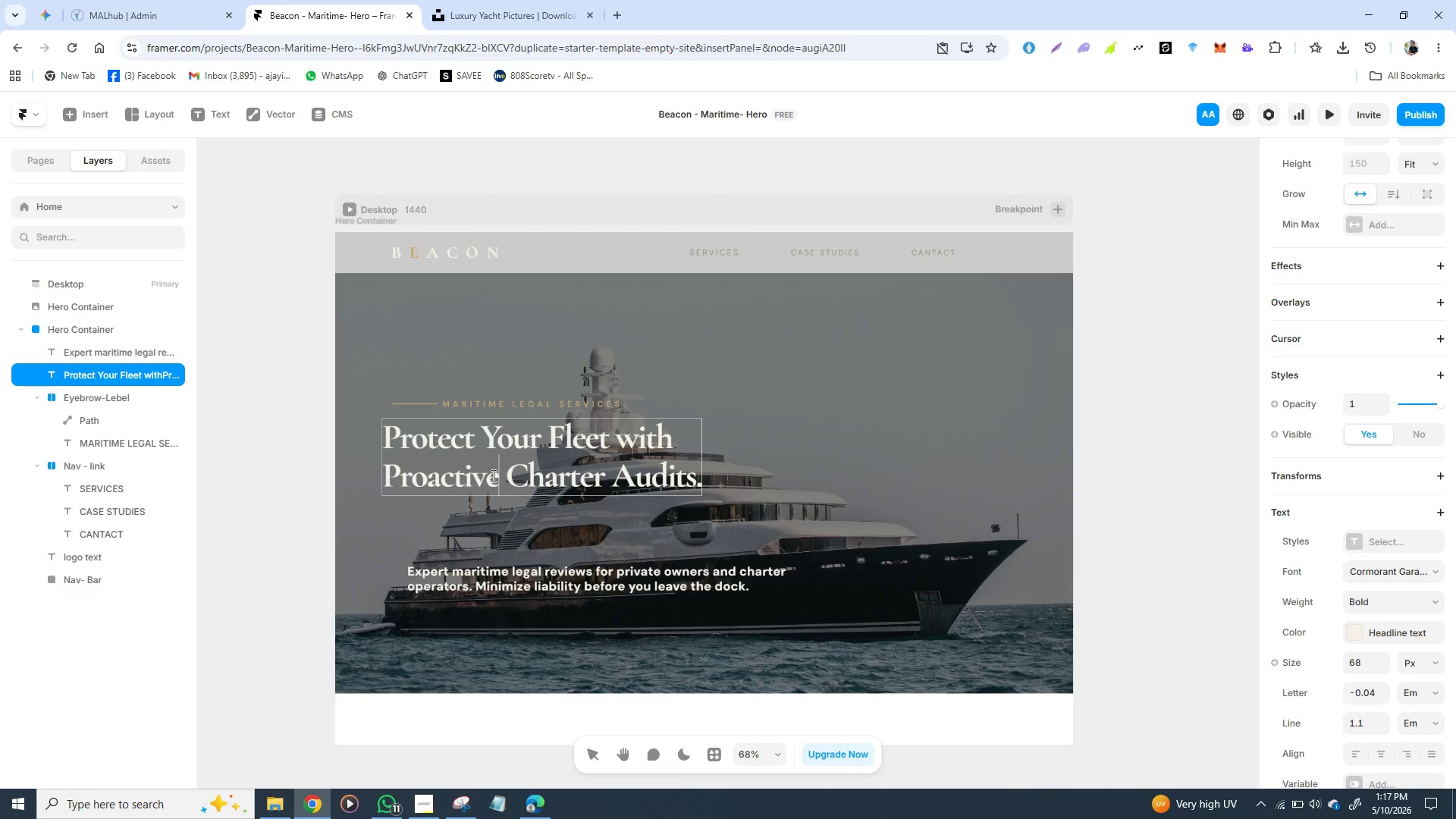 
left_click_drag(start_coordinate=[492, 476], to_coordinate=[376, 484])
 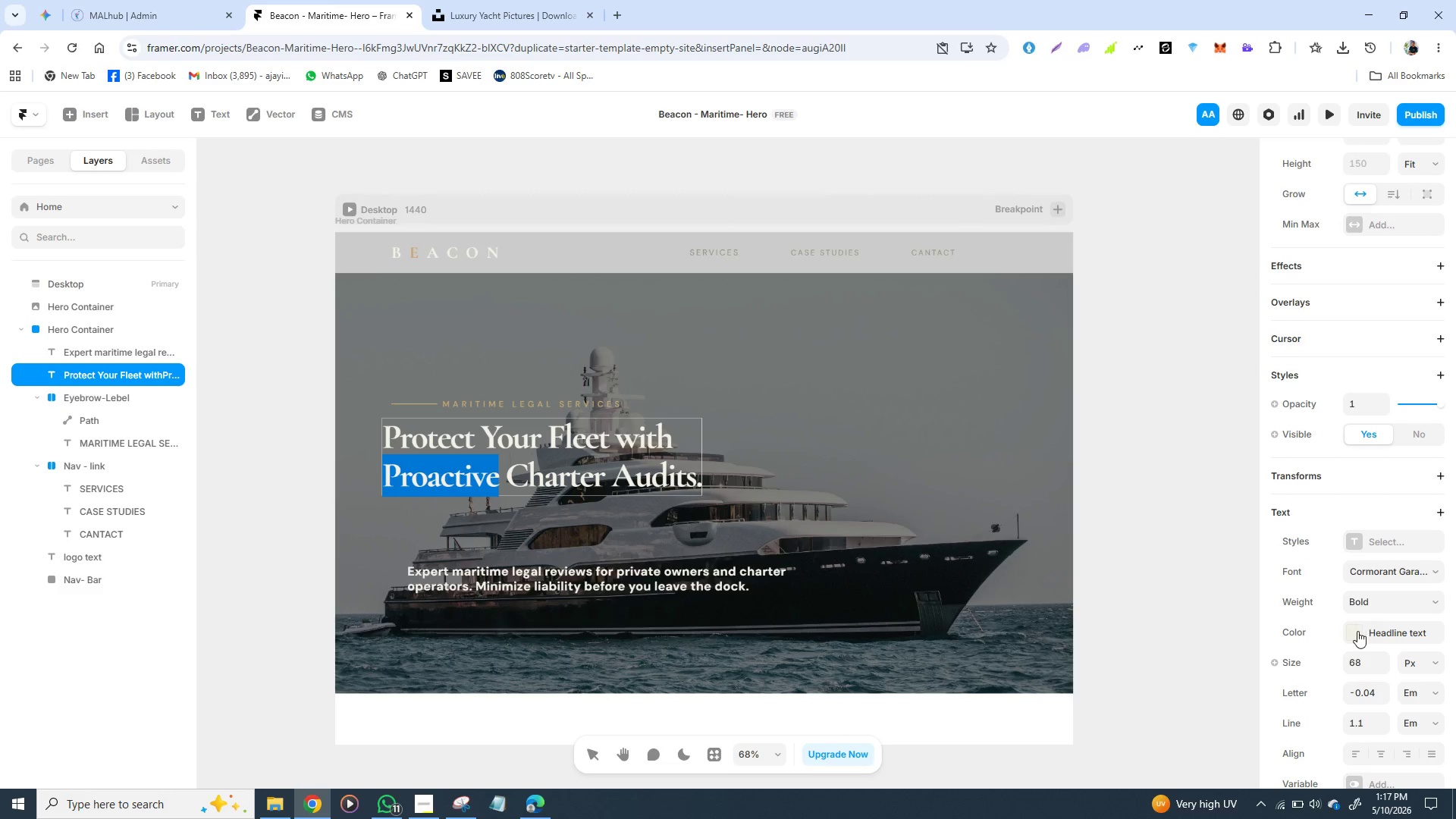 
left_click([1357, 634])
 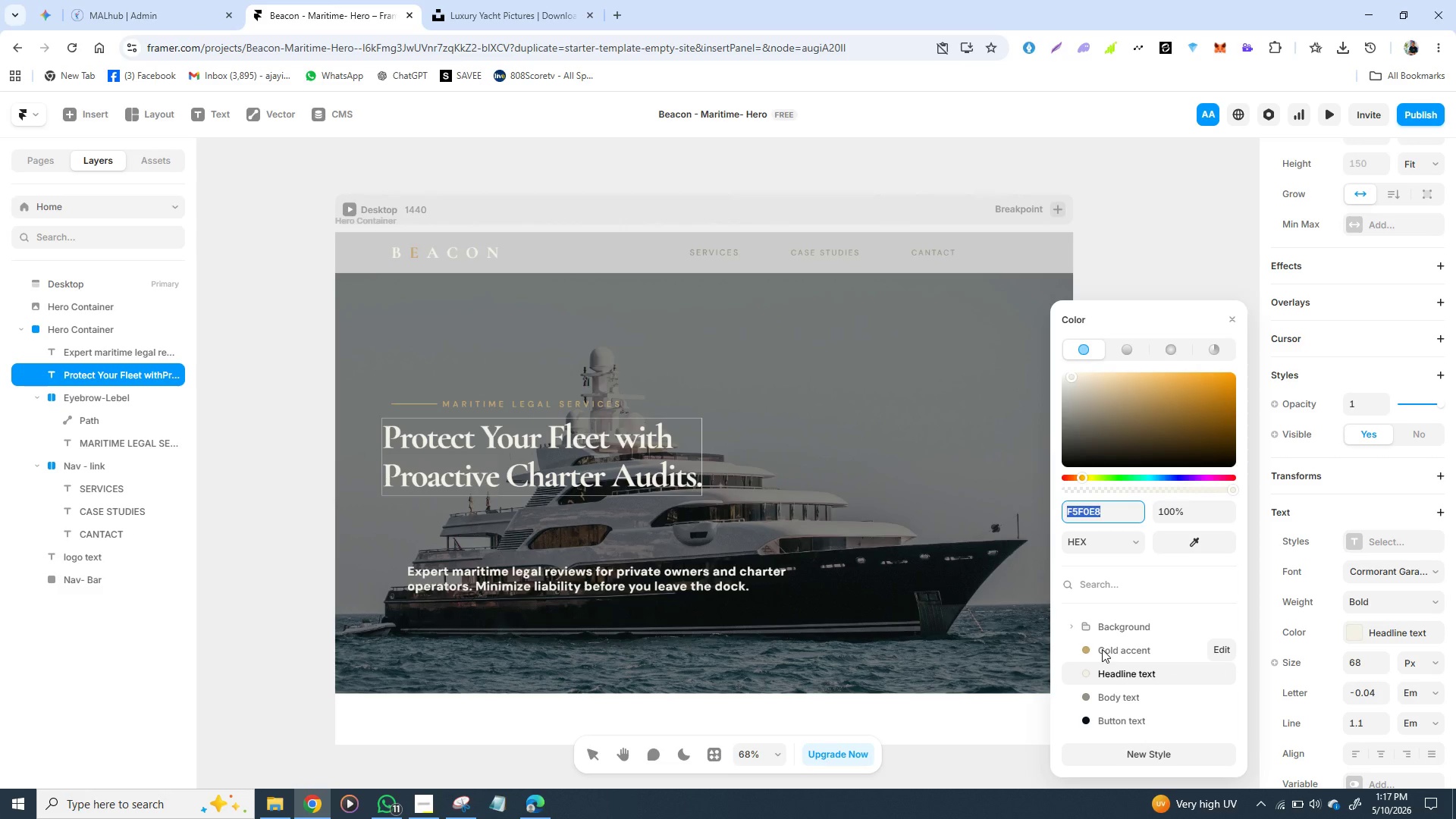 
left_click([1102, 649])
 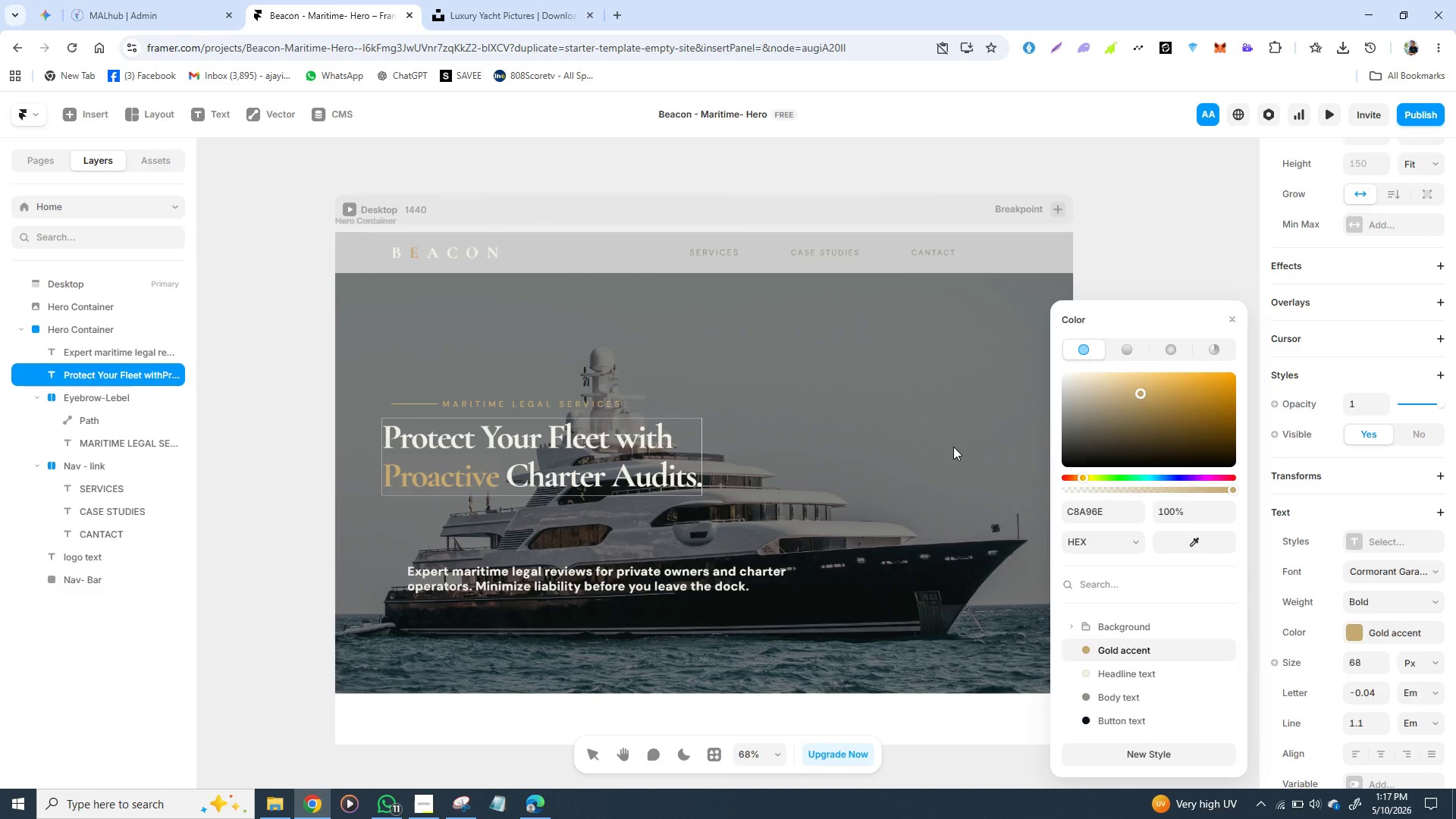 
left_click([953, 447])
 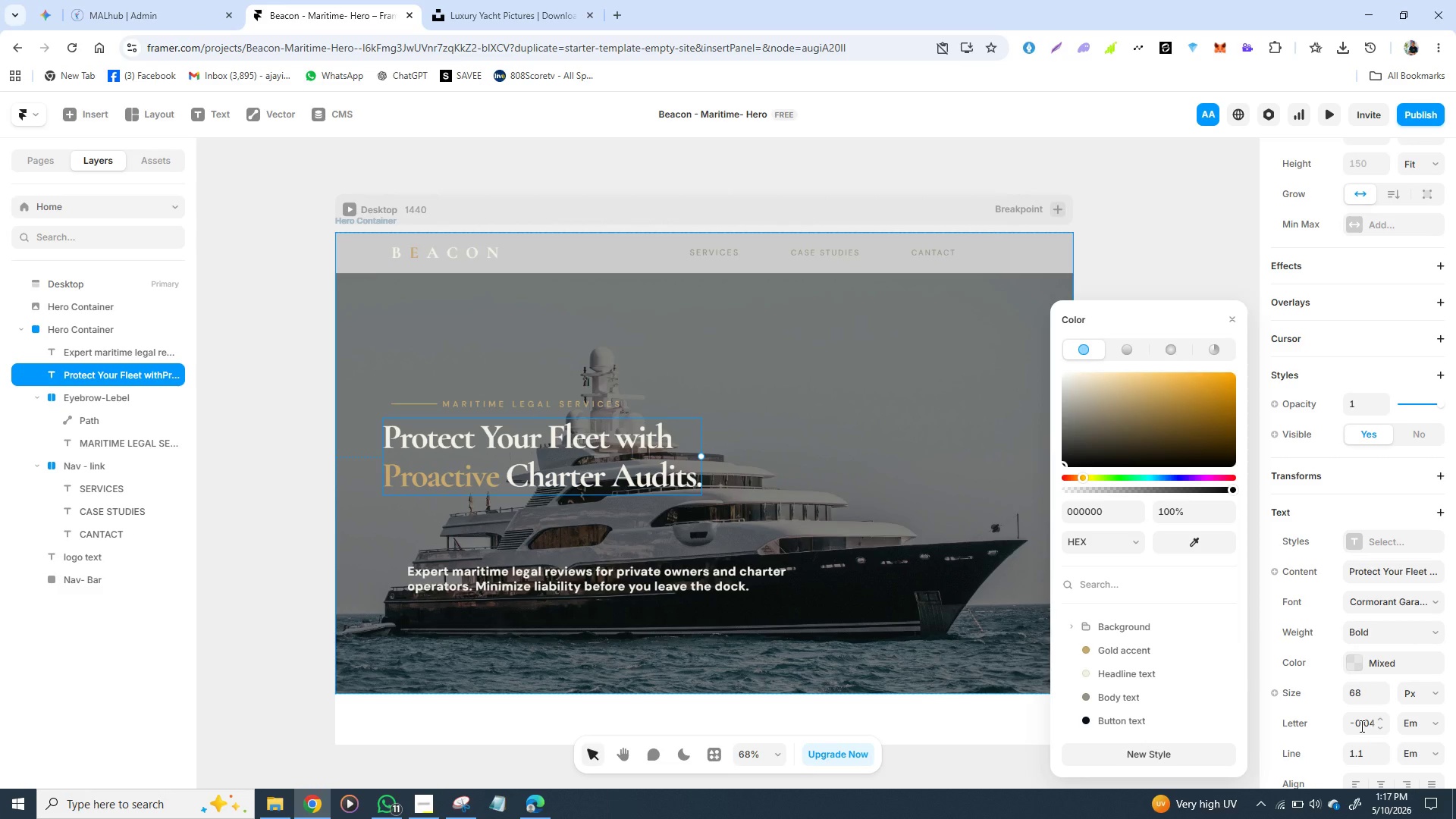 
left_click([1364, 724])
 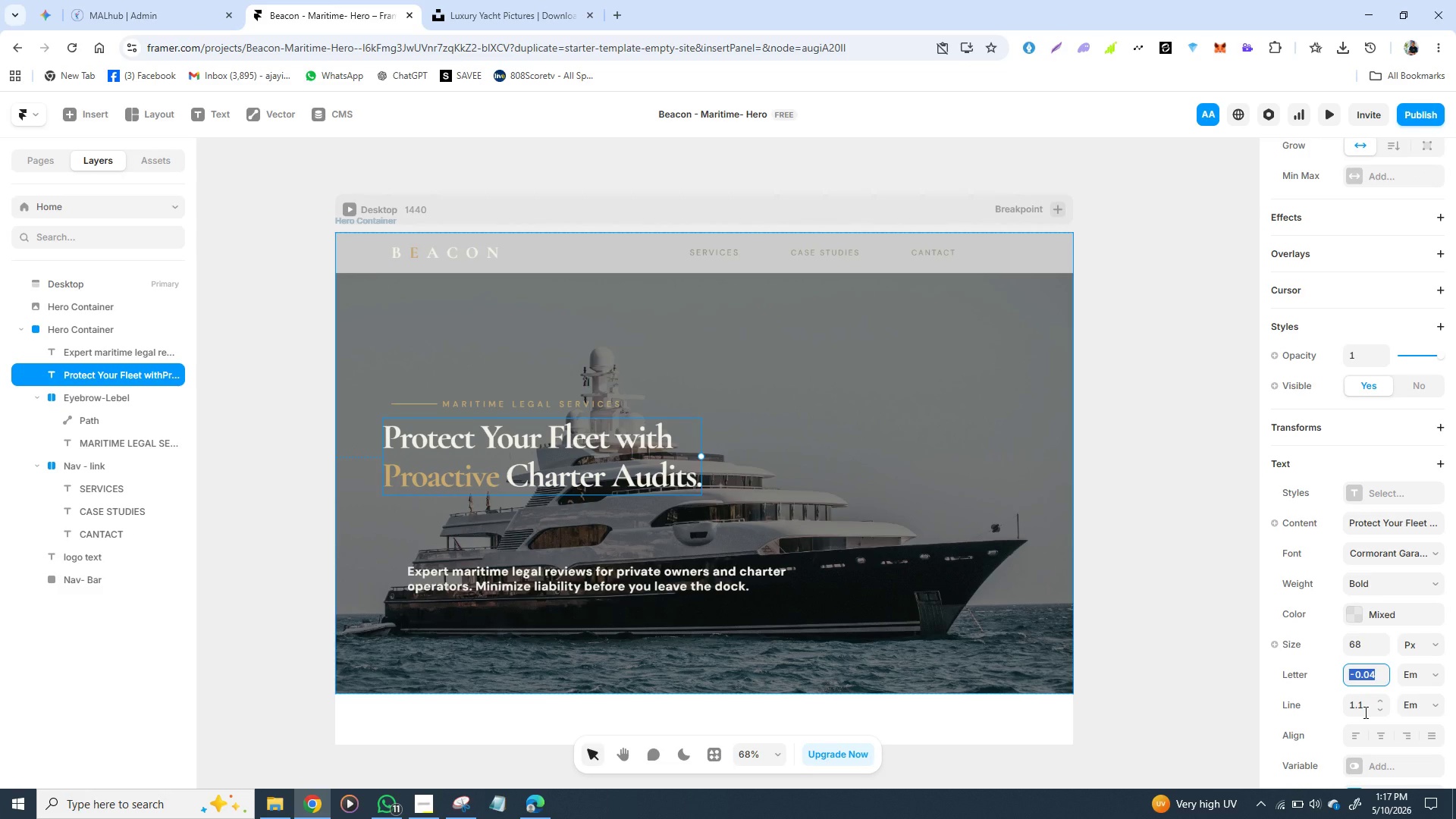 
wait(13.45)
 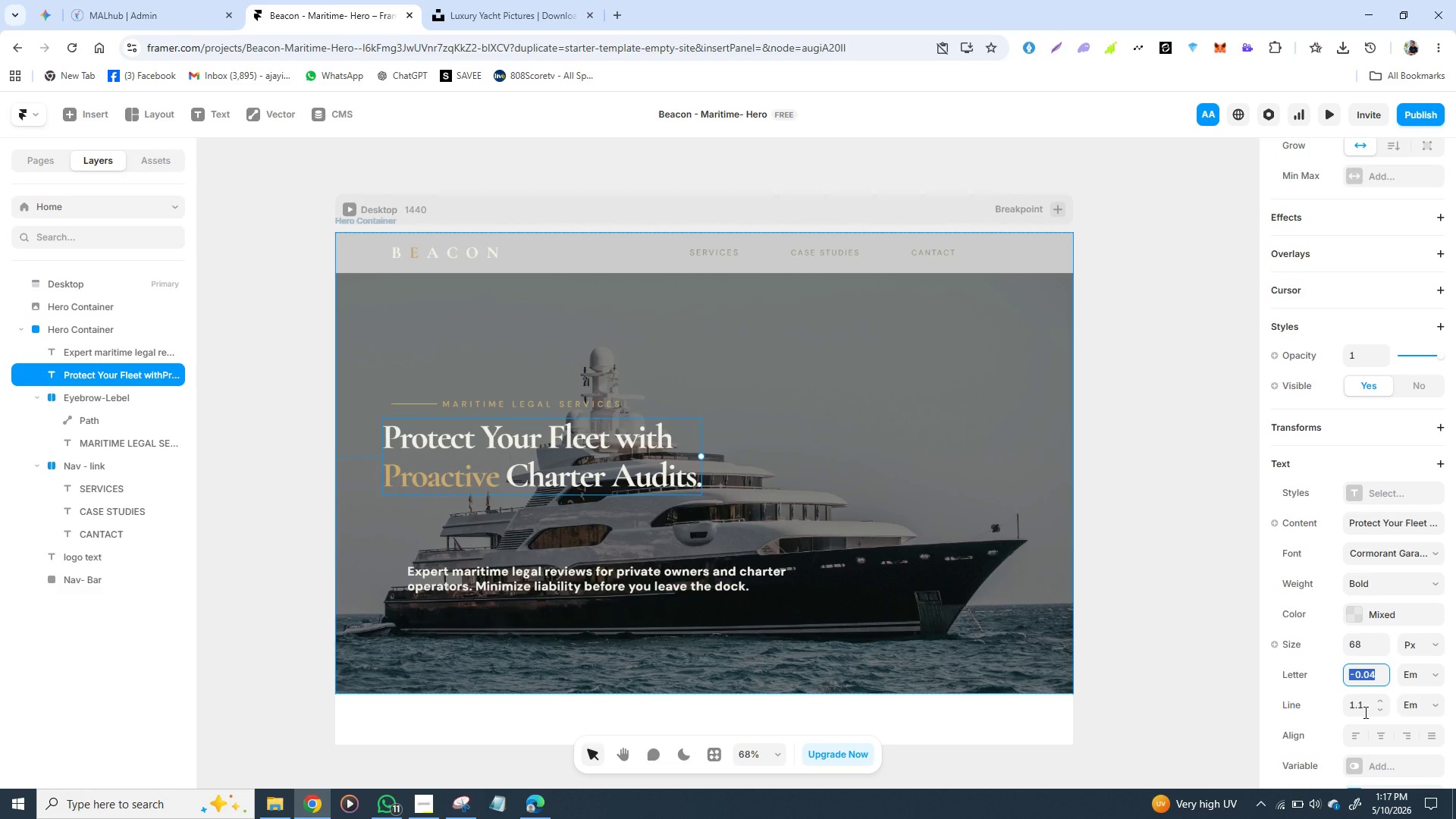 
scroll: coordinate [1370, 708], scroll_direction: down, amount: 1.0
 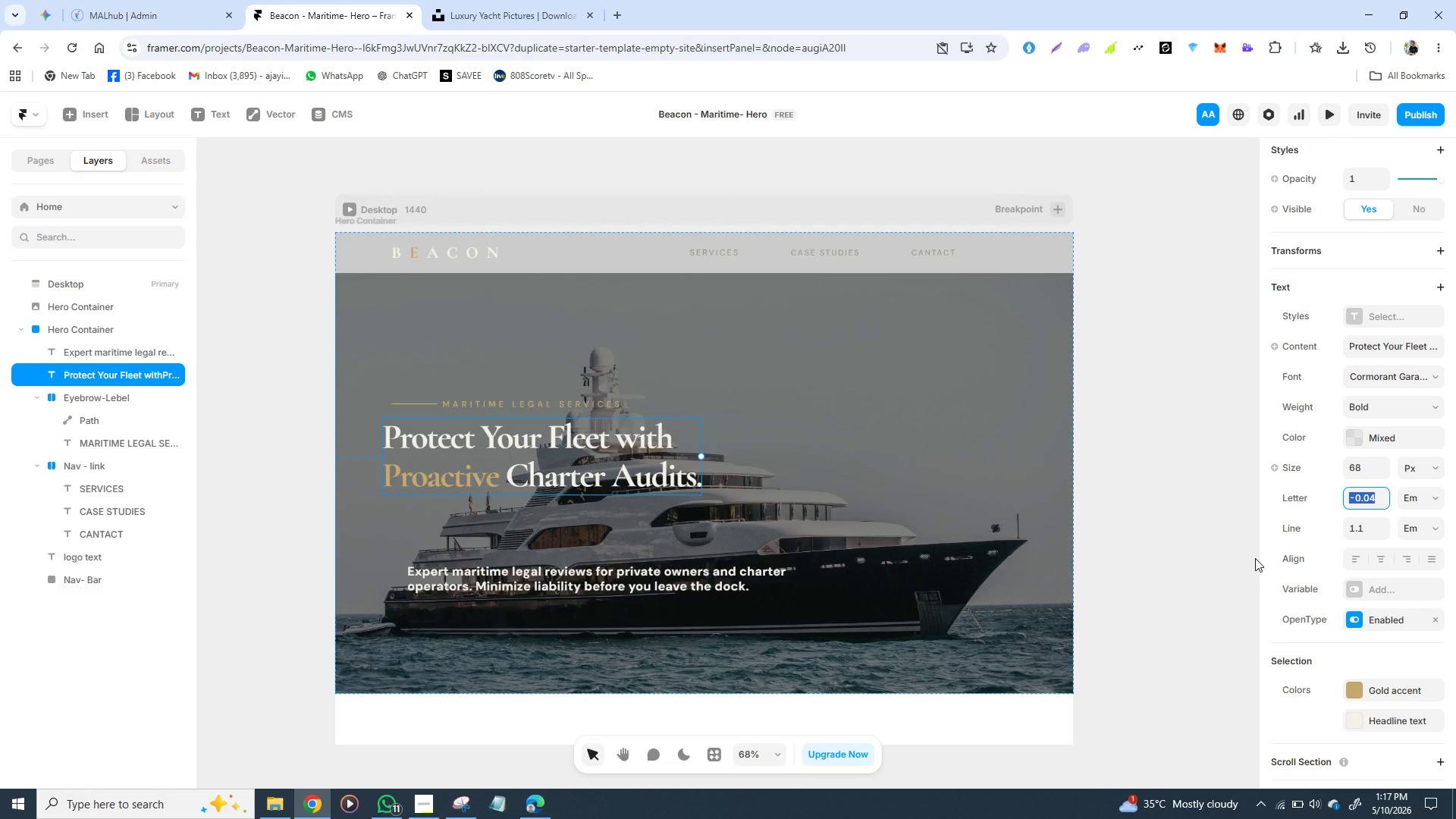 
wait(5.12)
 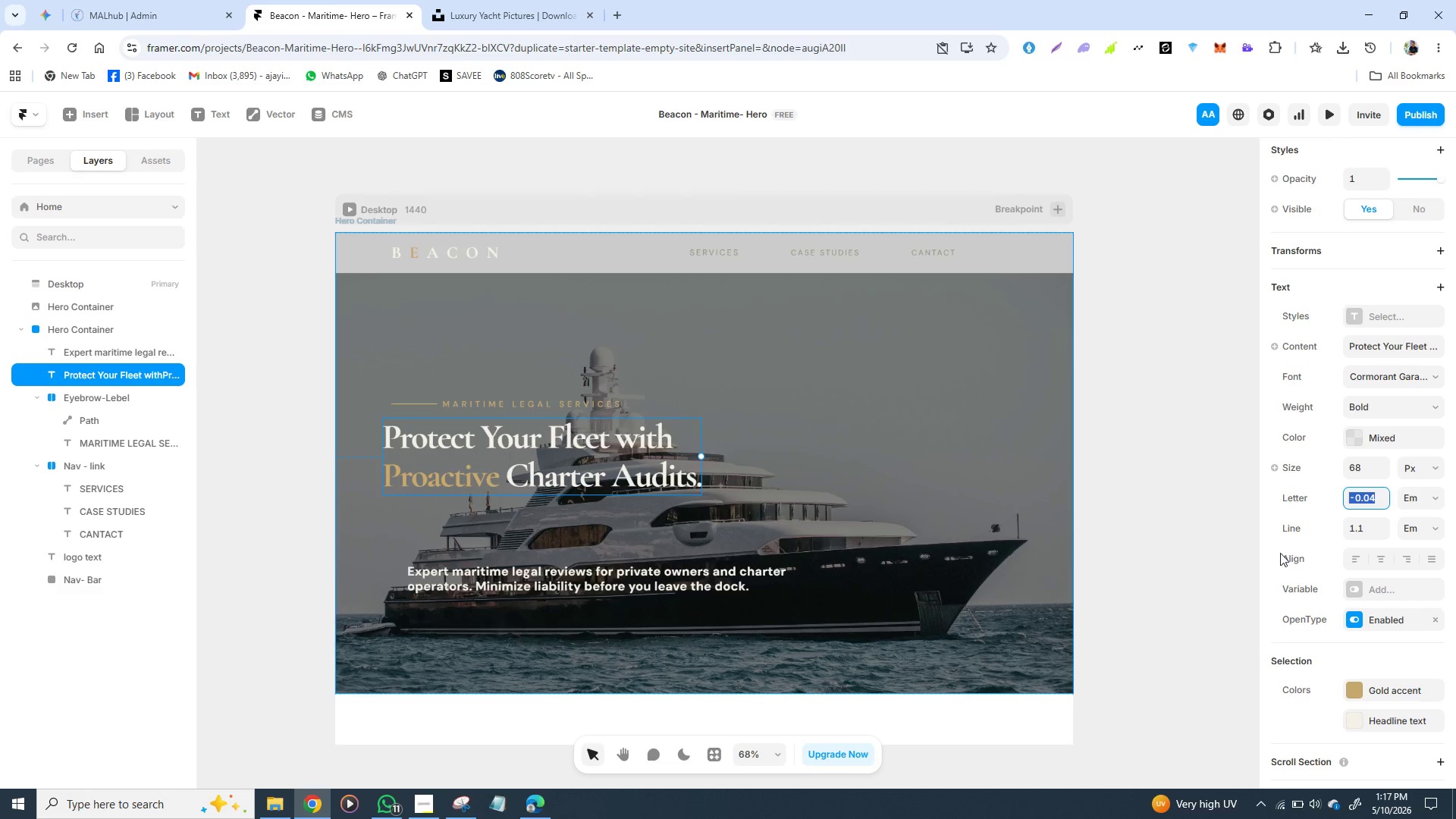 
scroll: coordinate [1255, 558], scroll_direction: down, amount: 1.0
 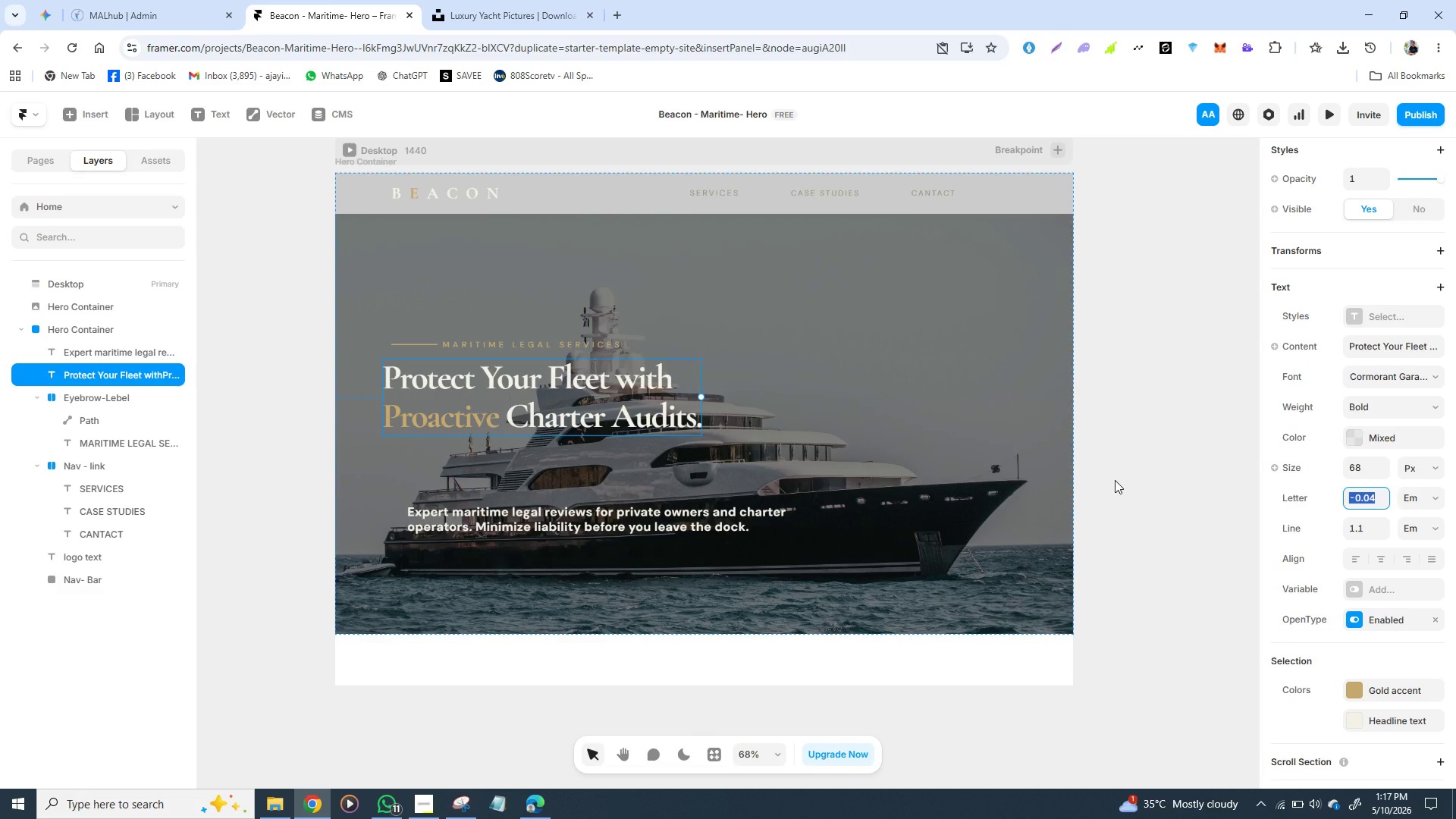 
wait(8.55)
 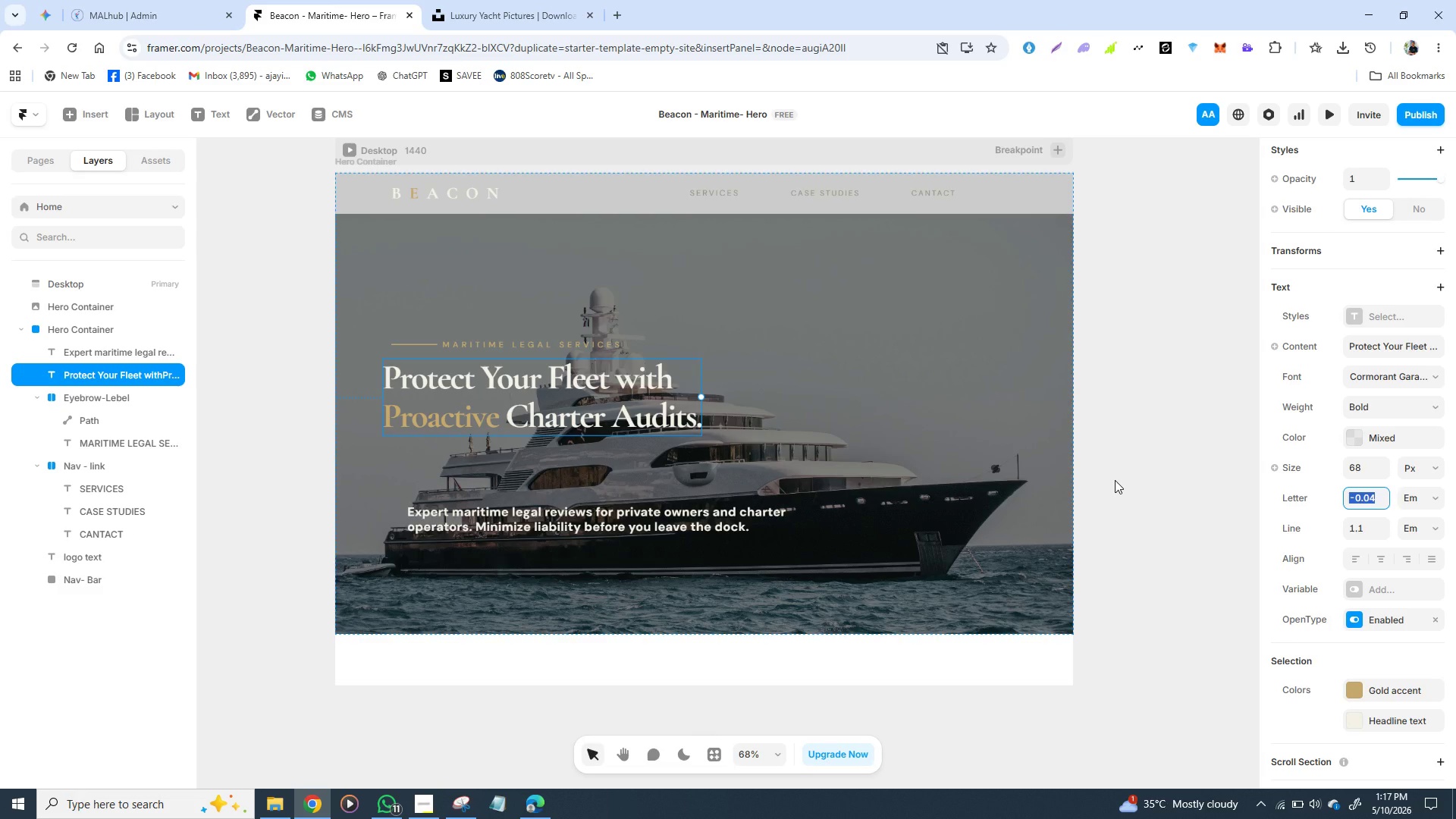 
left_click([1157, 415])
 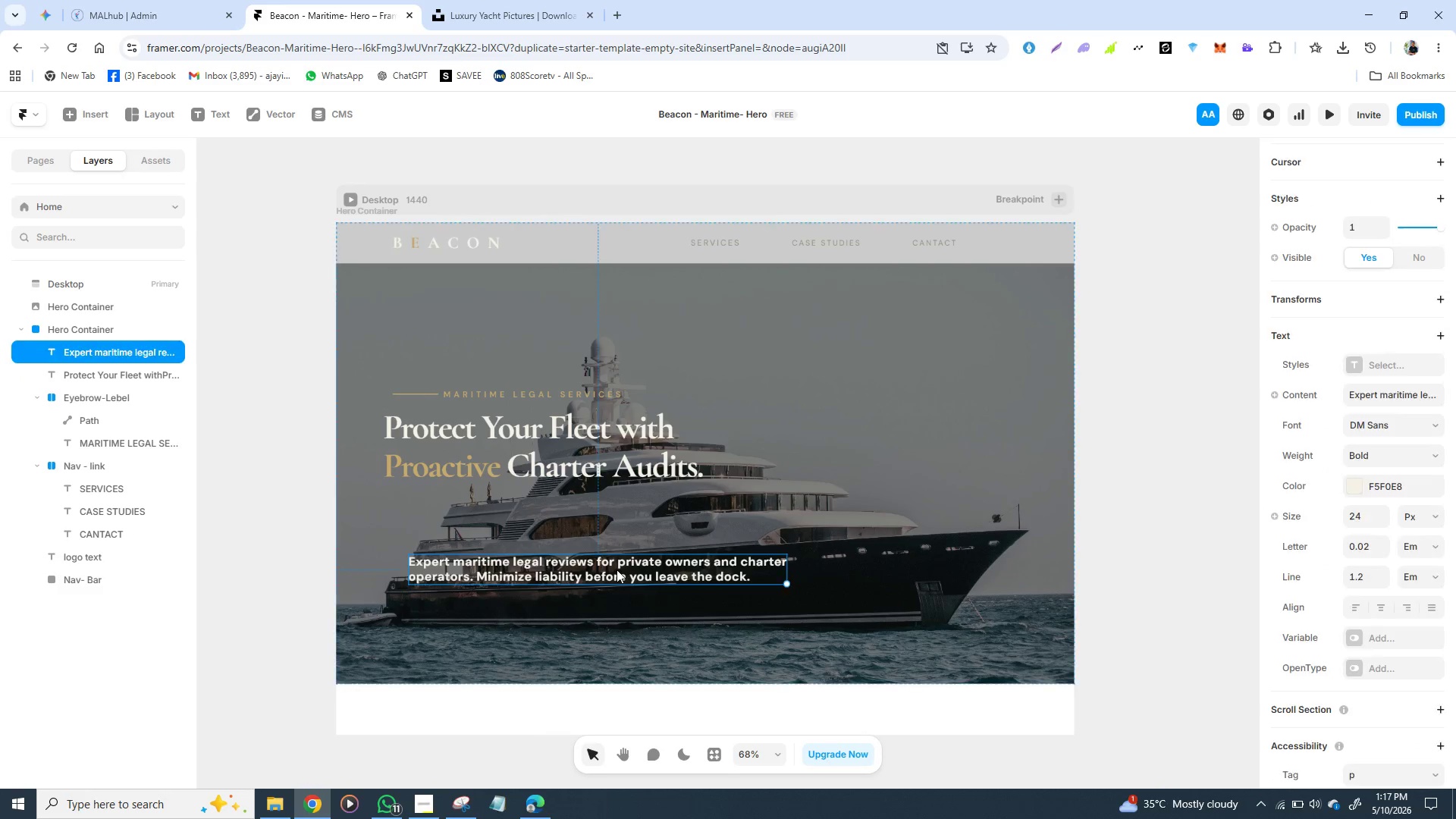 
left_click([617, 570])
 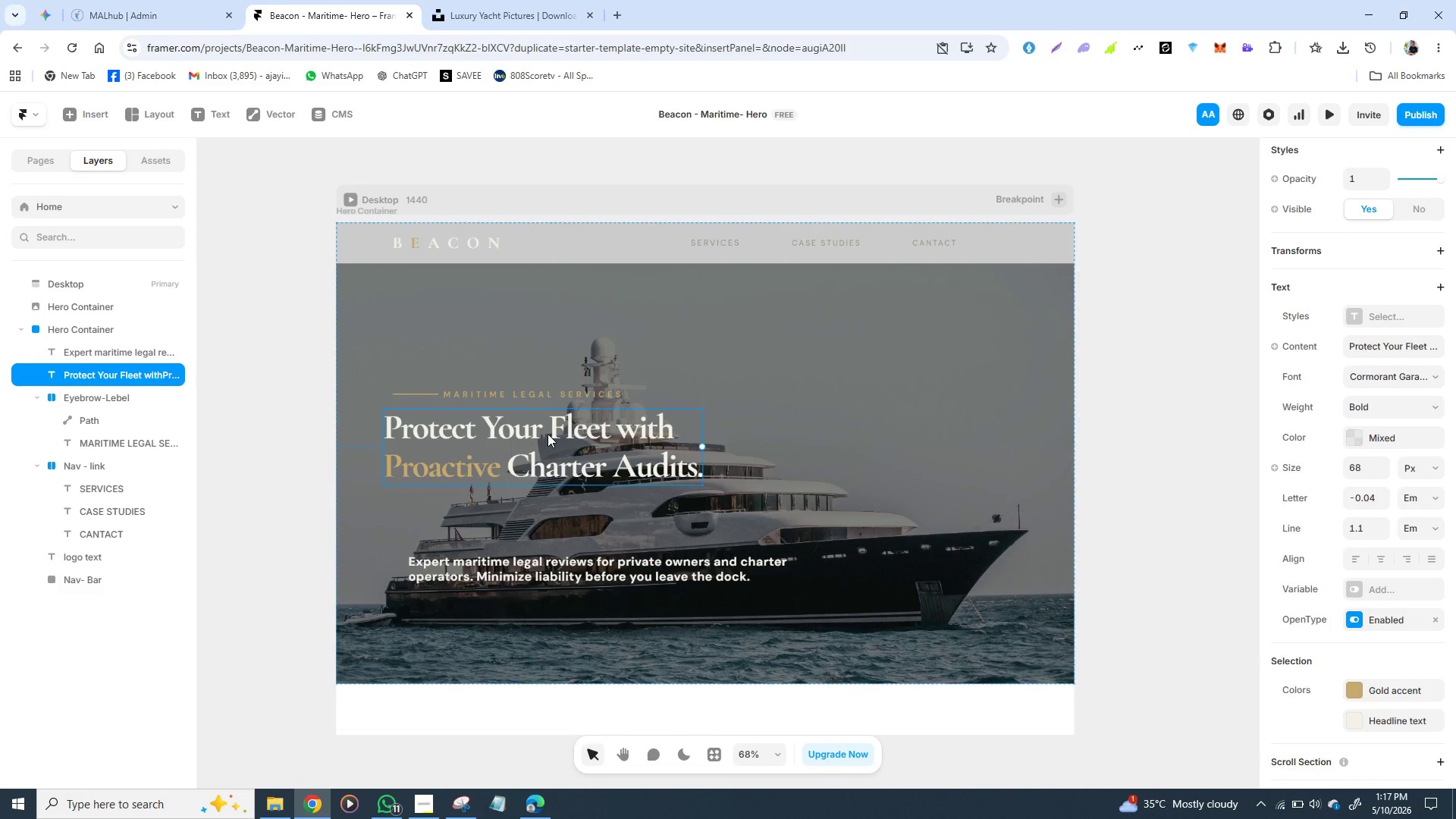 
double_click([548, 434])
 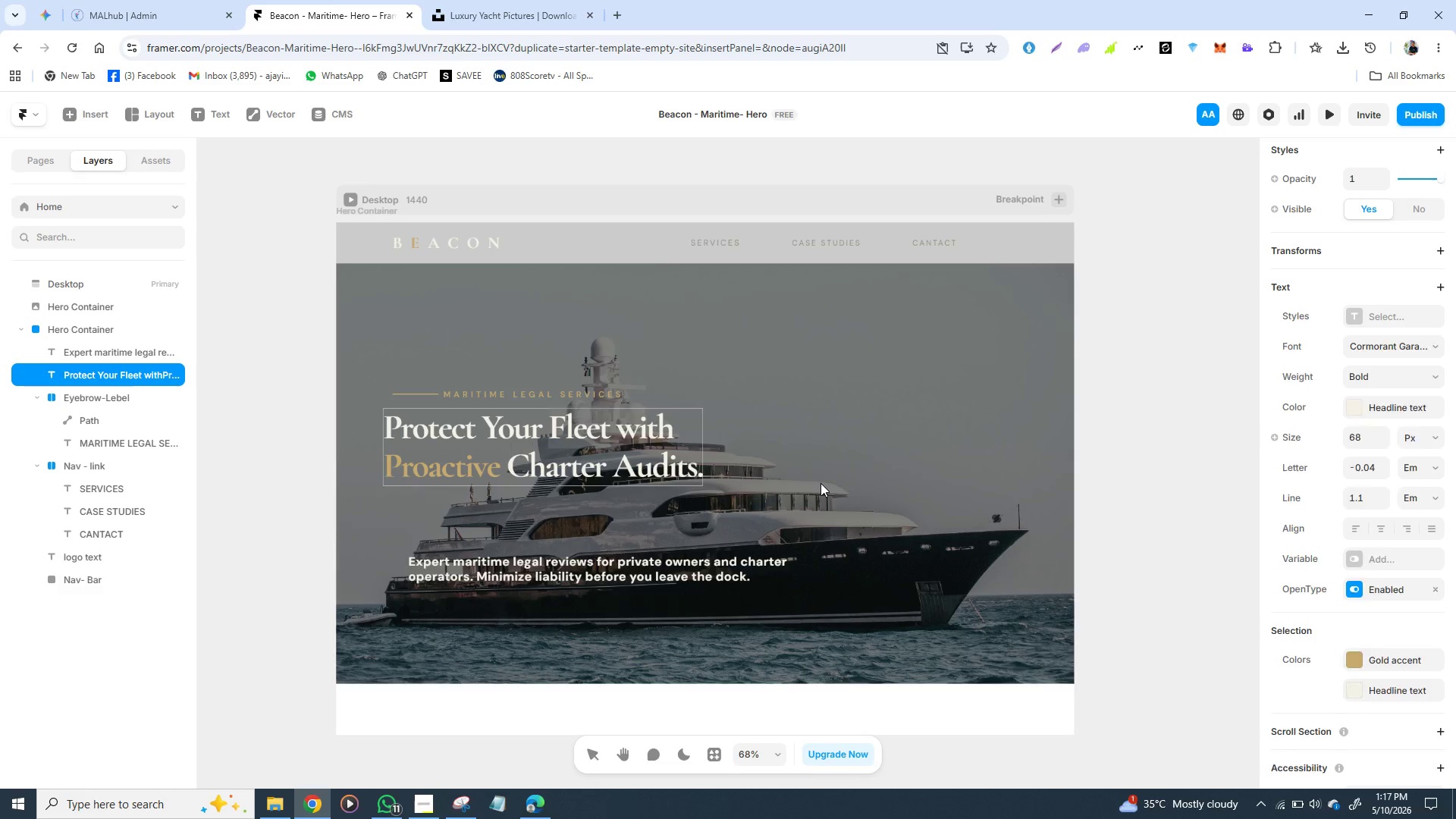 
left_click([821, 483])
 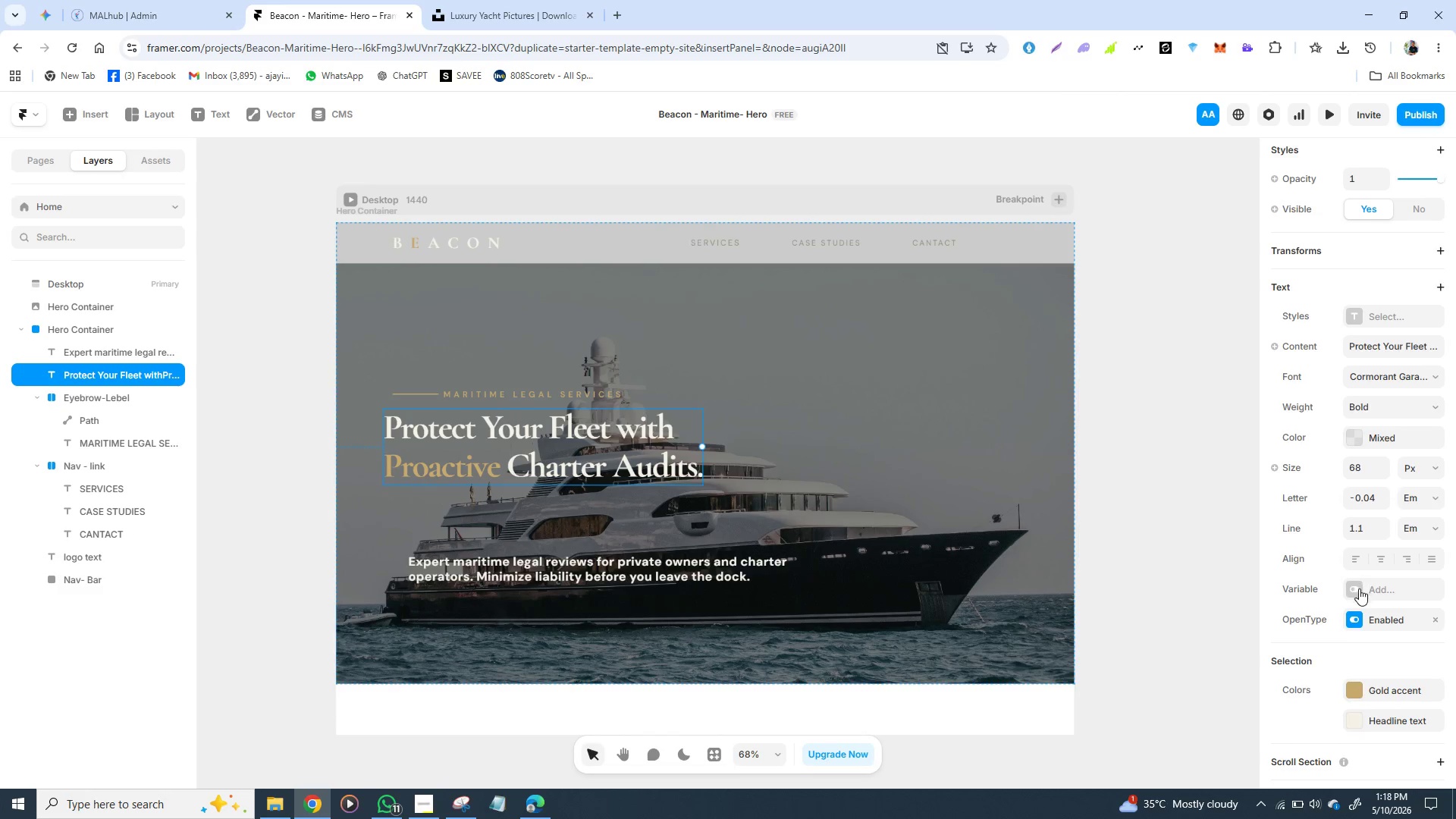 
scroll: coordinate [1363, 695], scroll_direction: down, amount: 5.0
 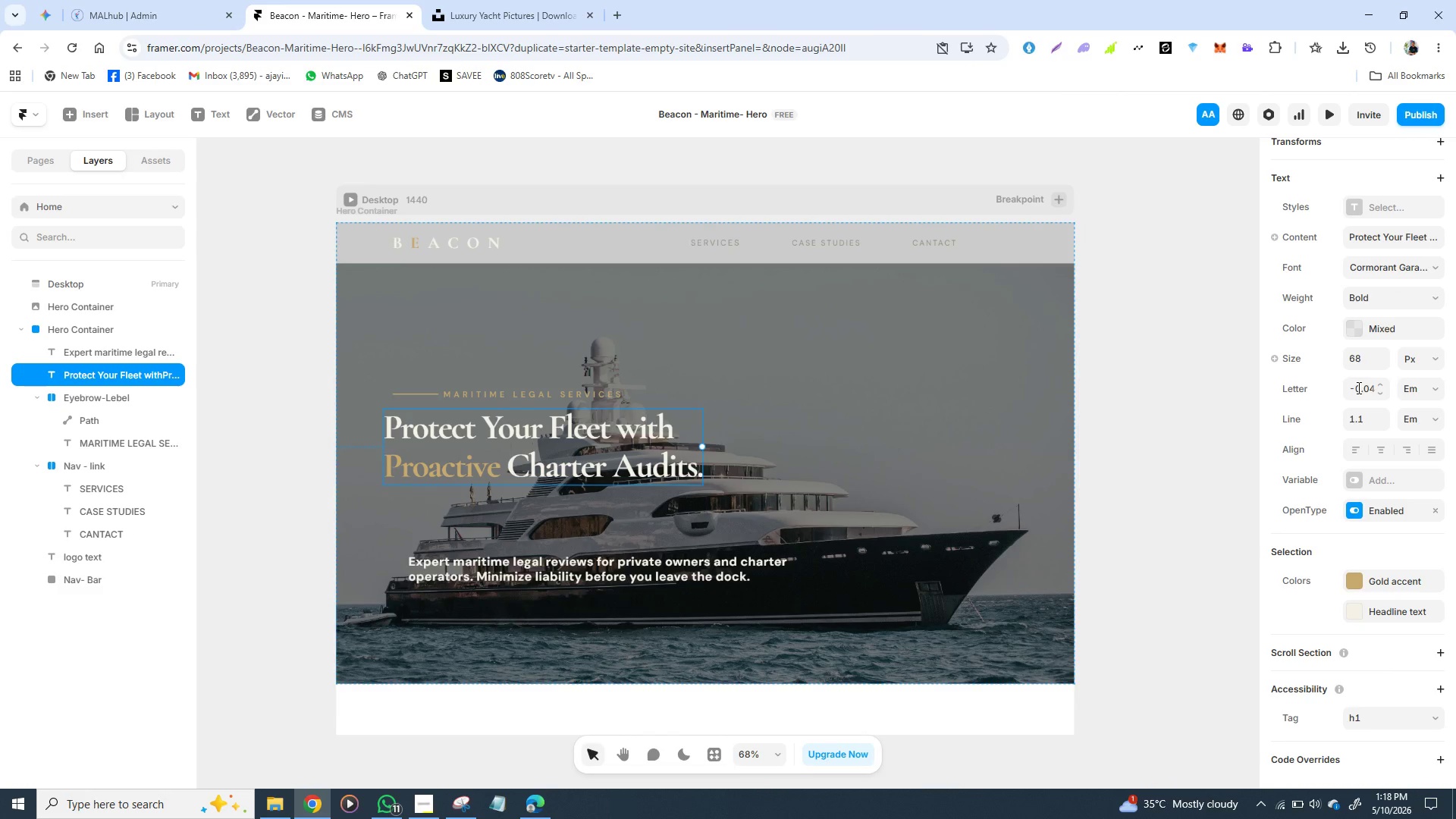 
left_click([1357, 388])
 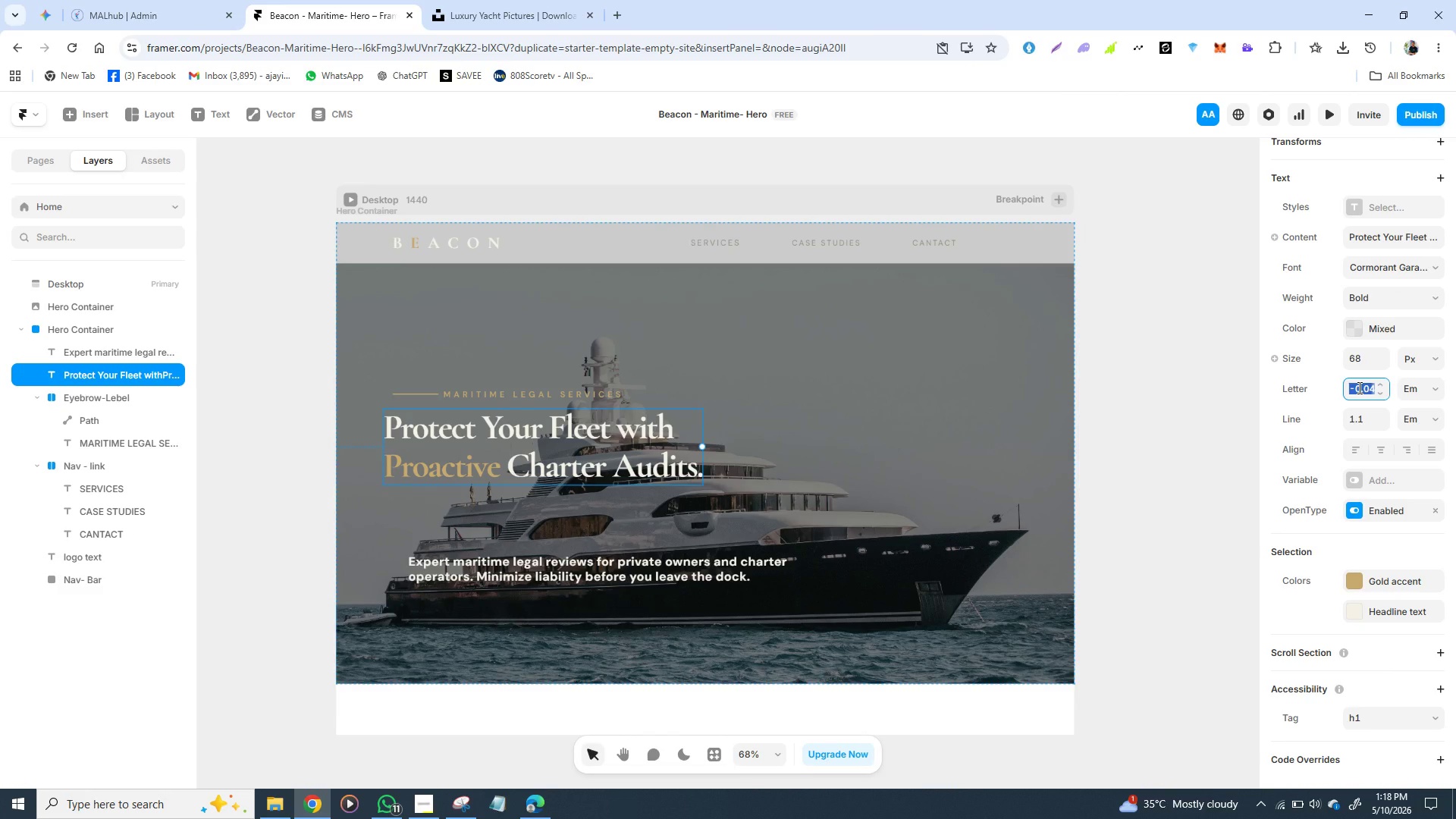 
wait(8.94)
 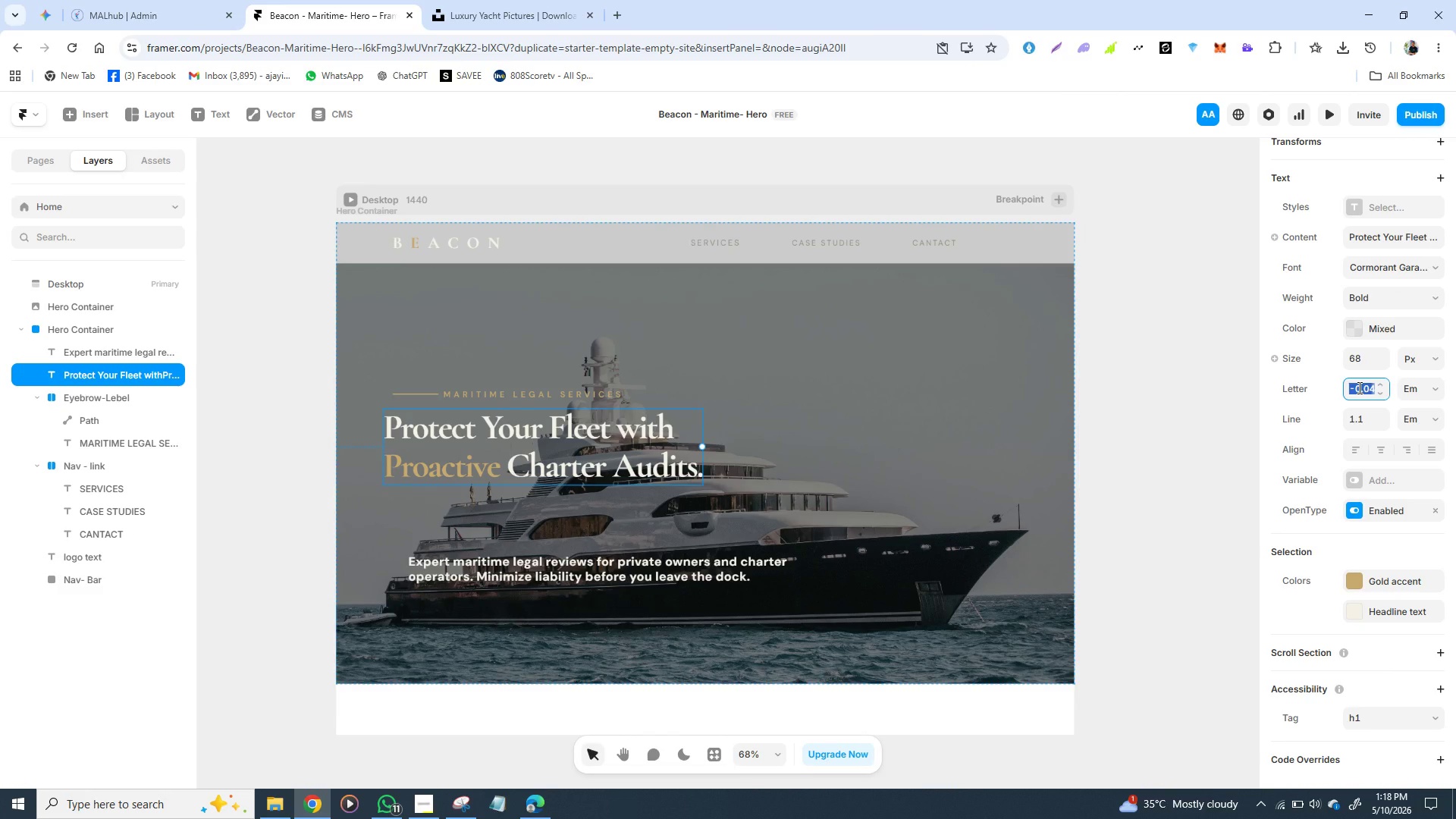 
type(1.08)
 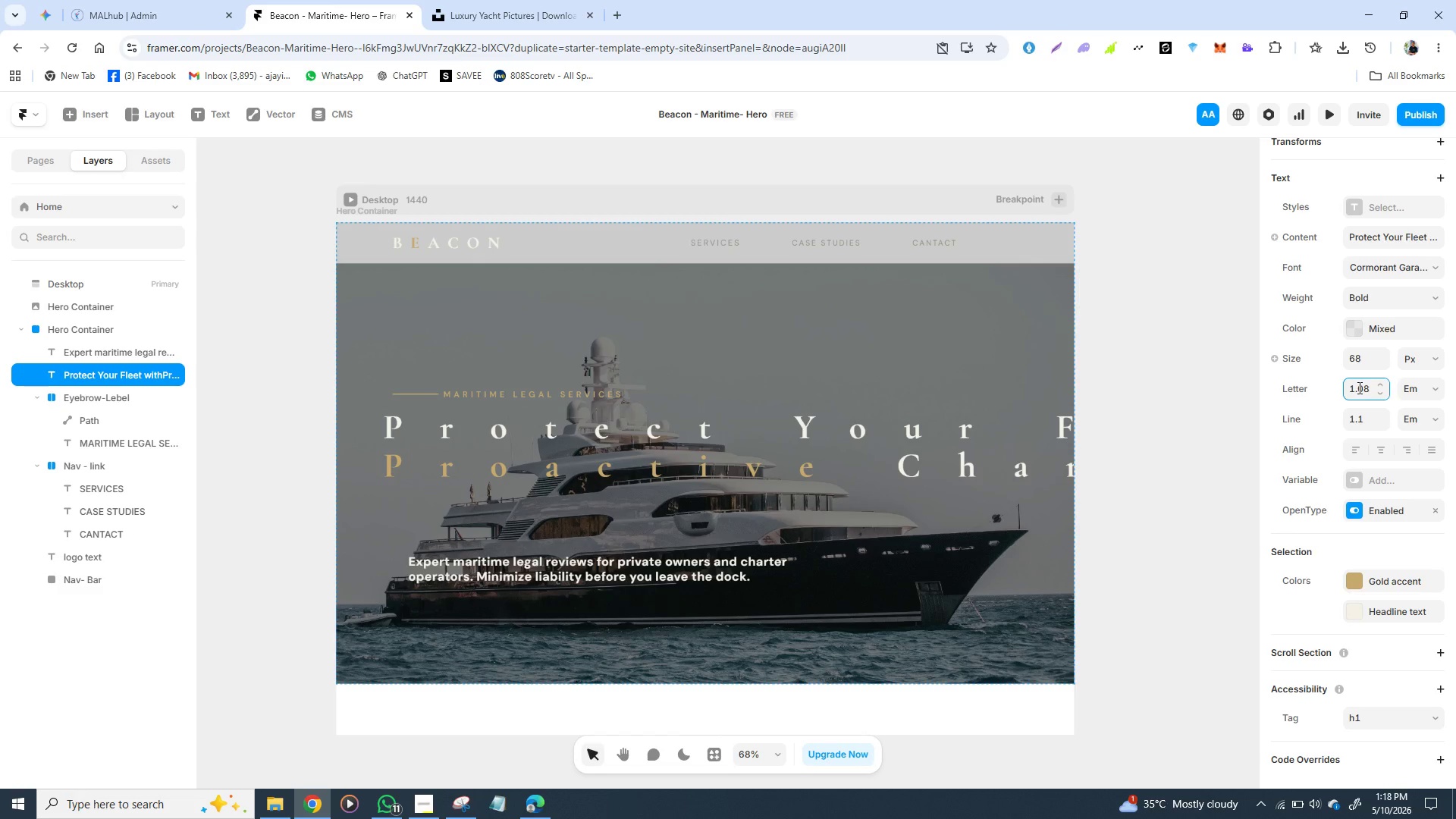 
key(Enter)
 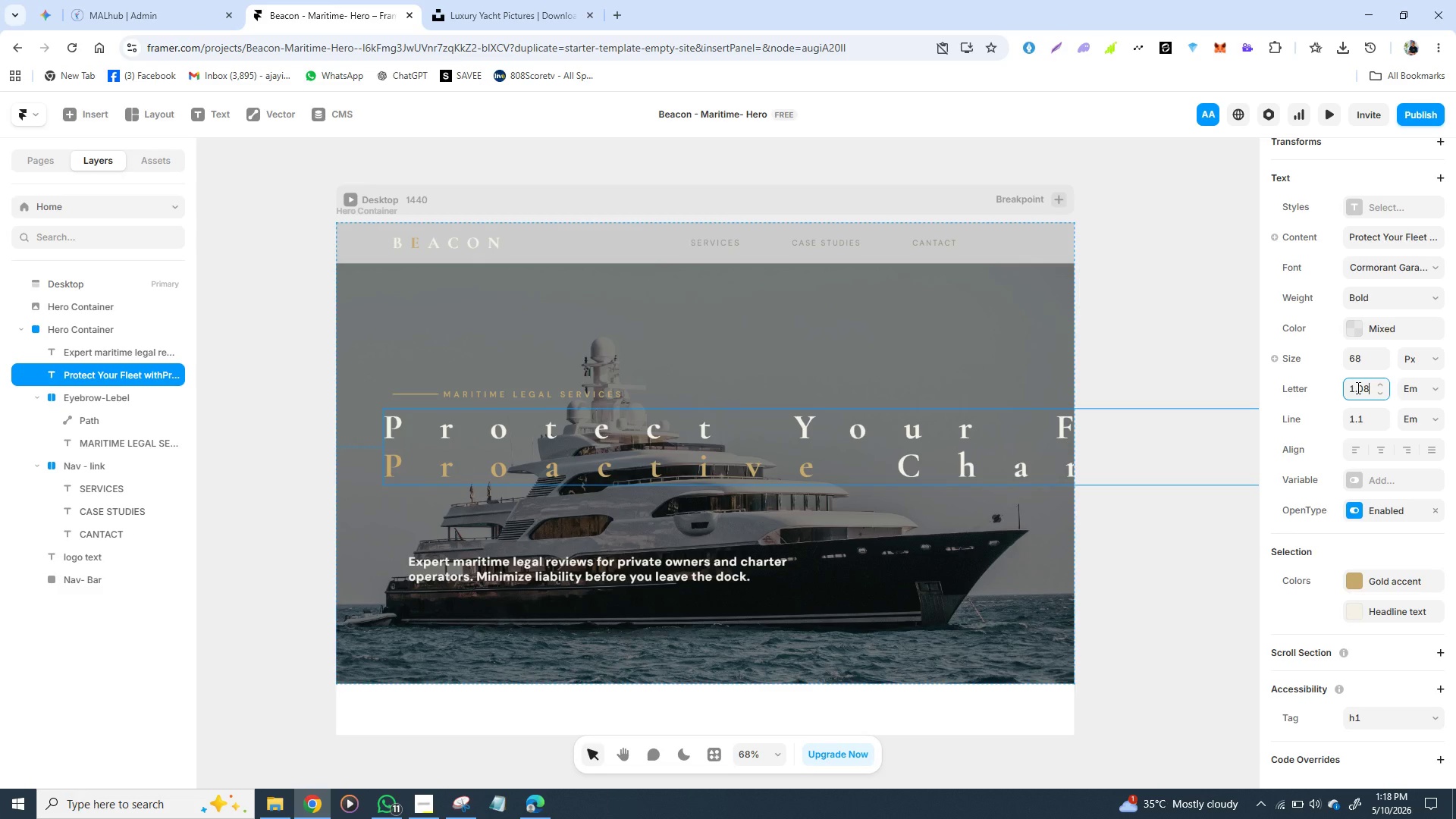 
wait(8.28)
 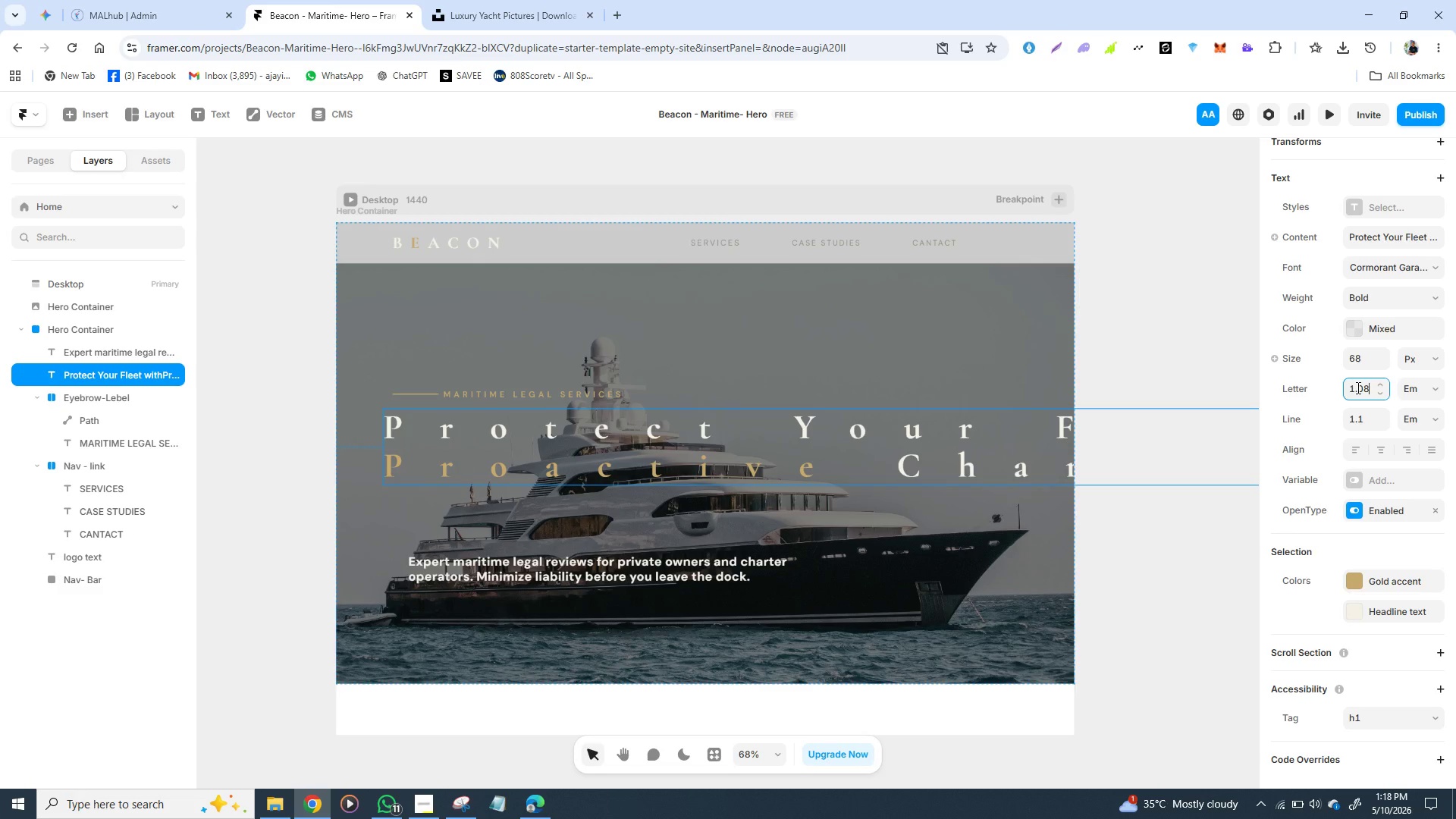 
double_click([1352, 388])
 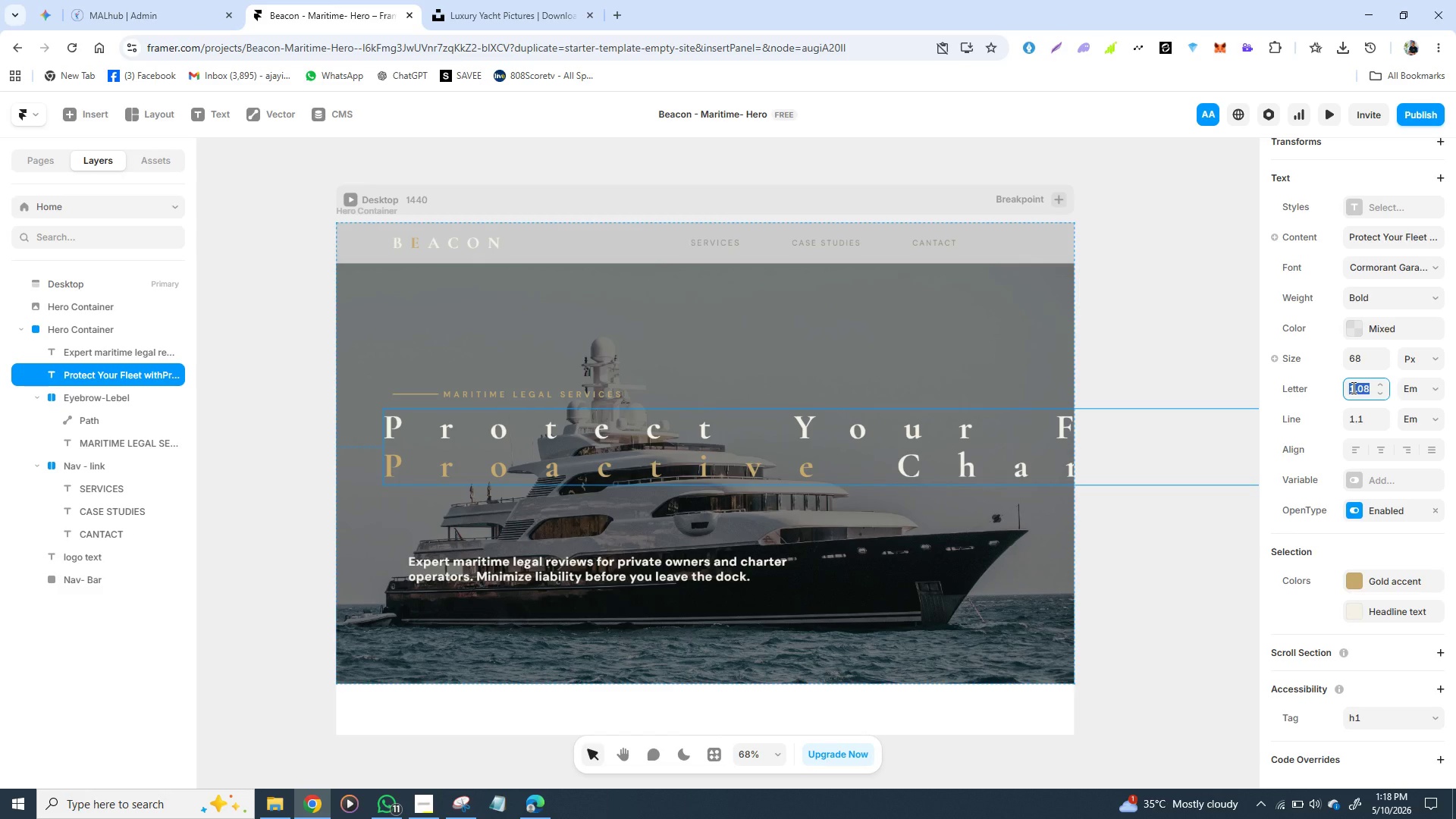 
key(0)
 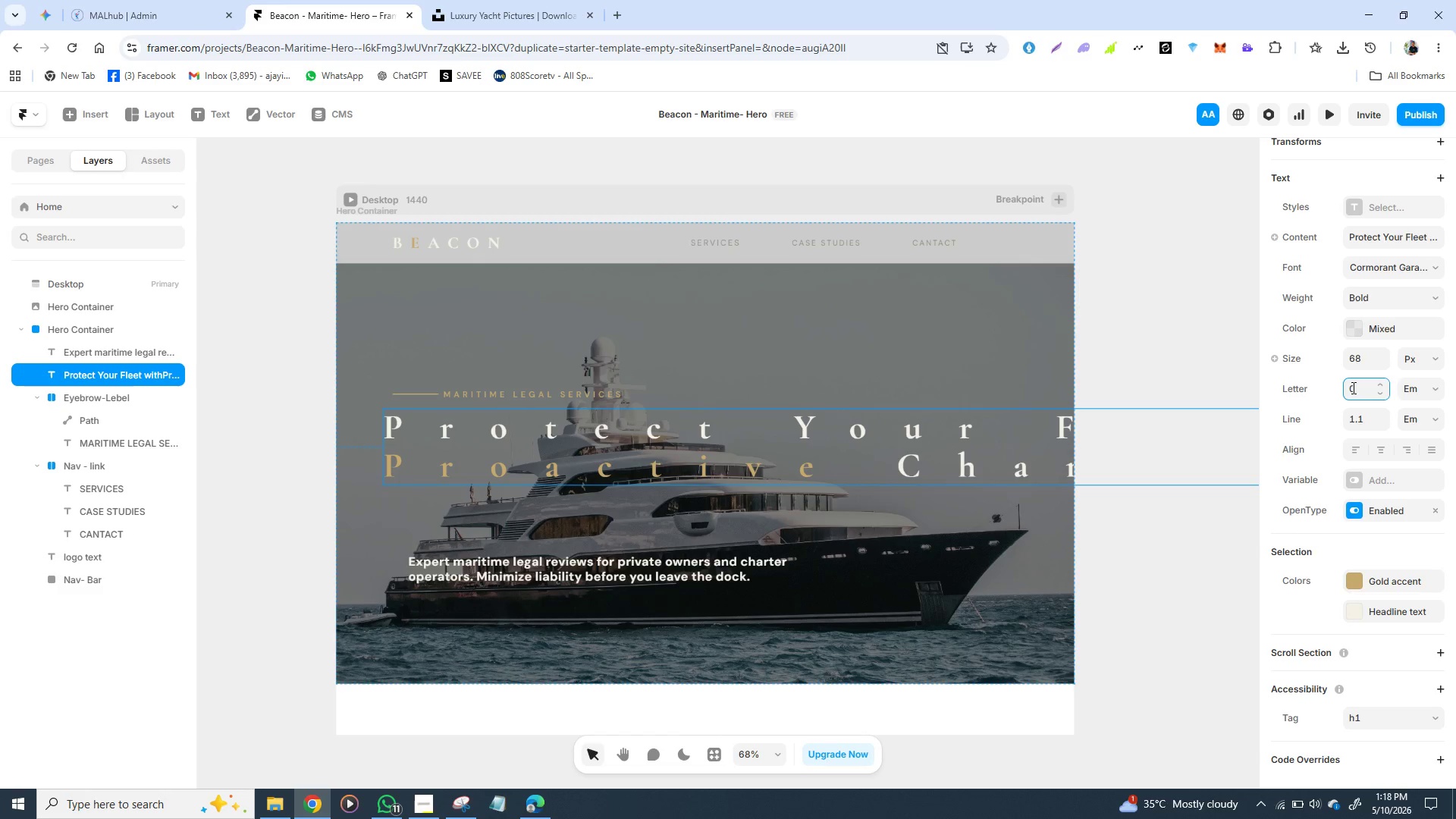 
key(Period)
 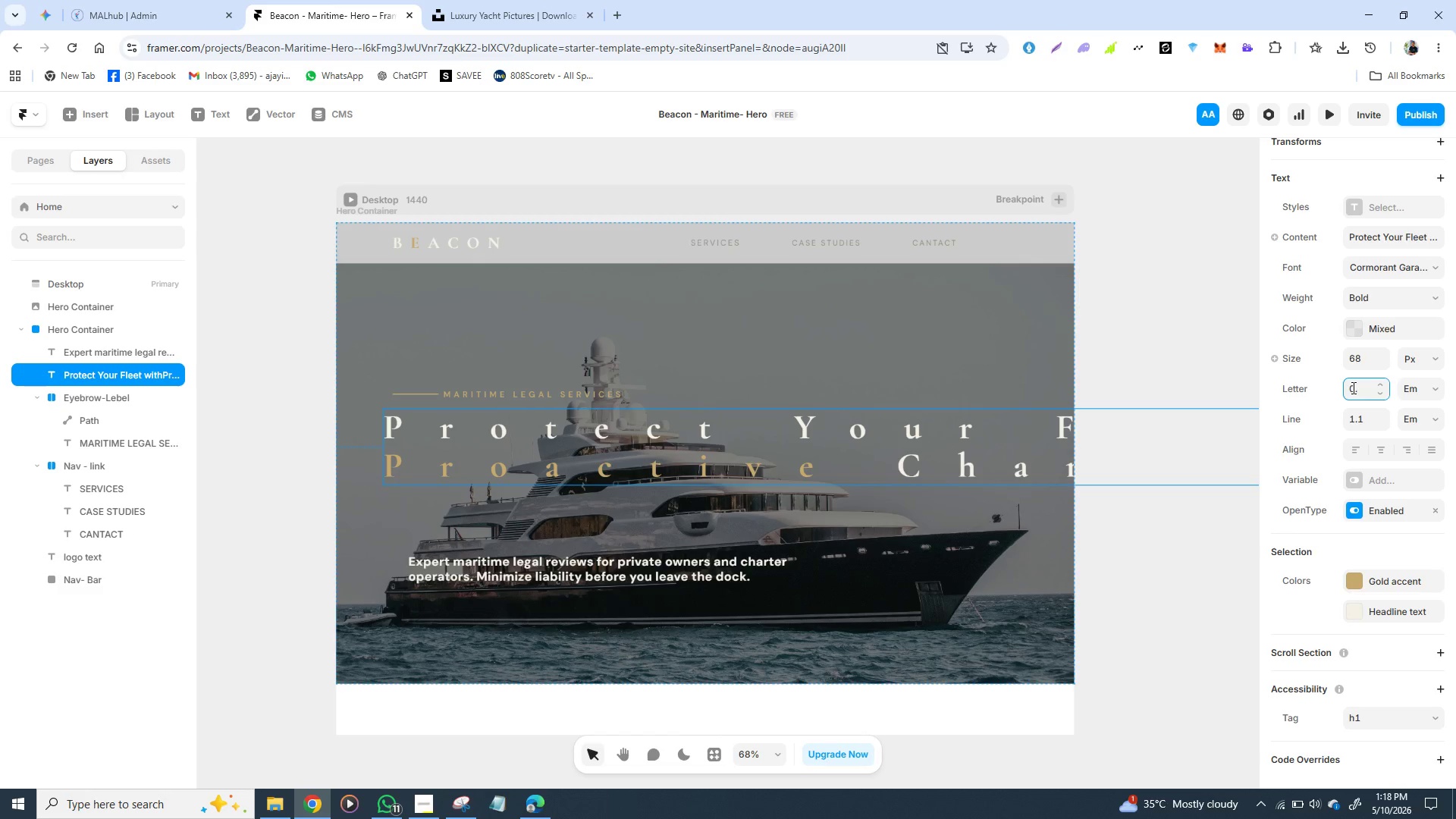 
key(8)
 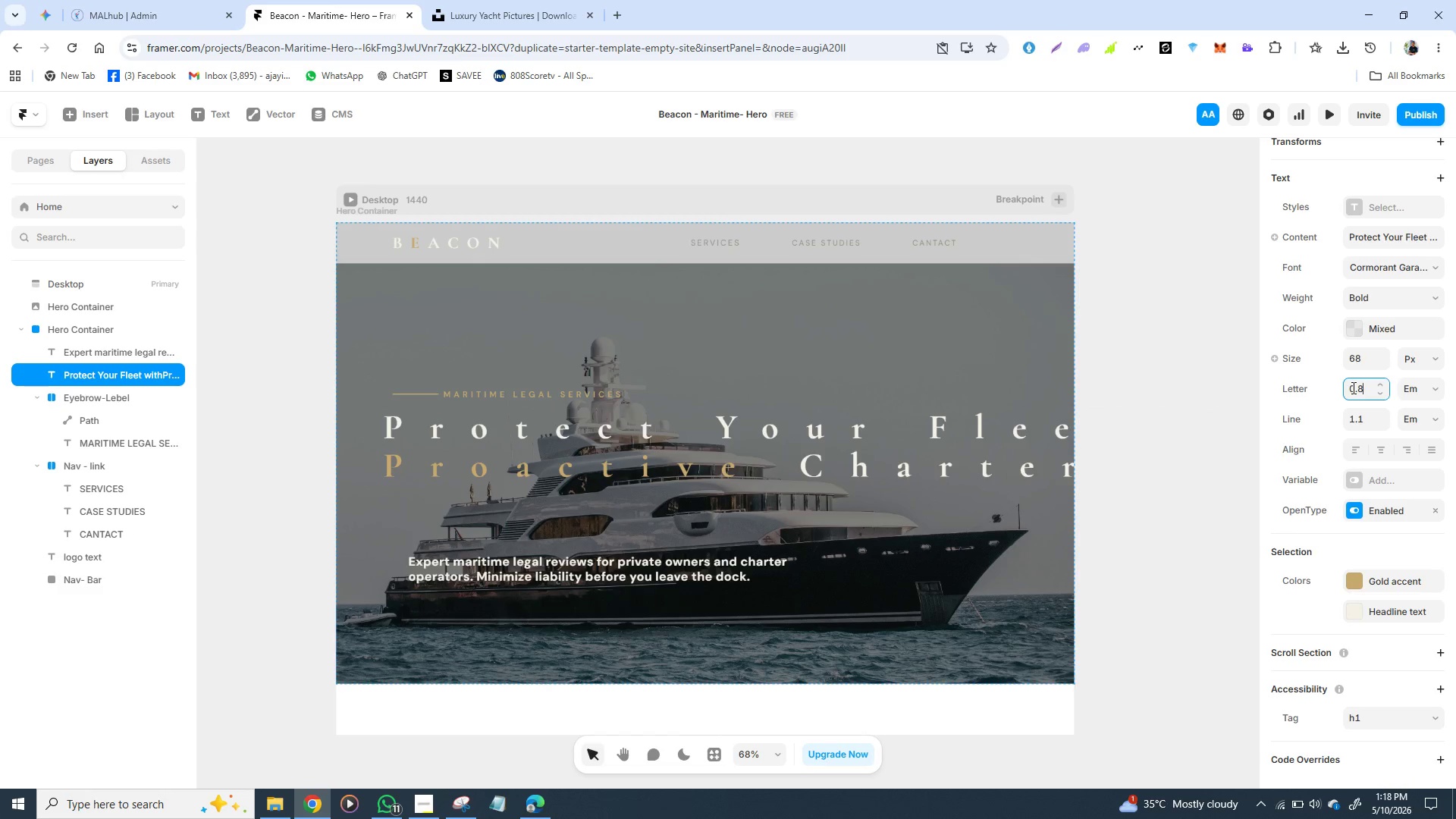 
key(Enter)
 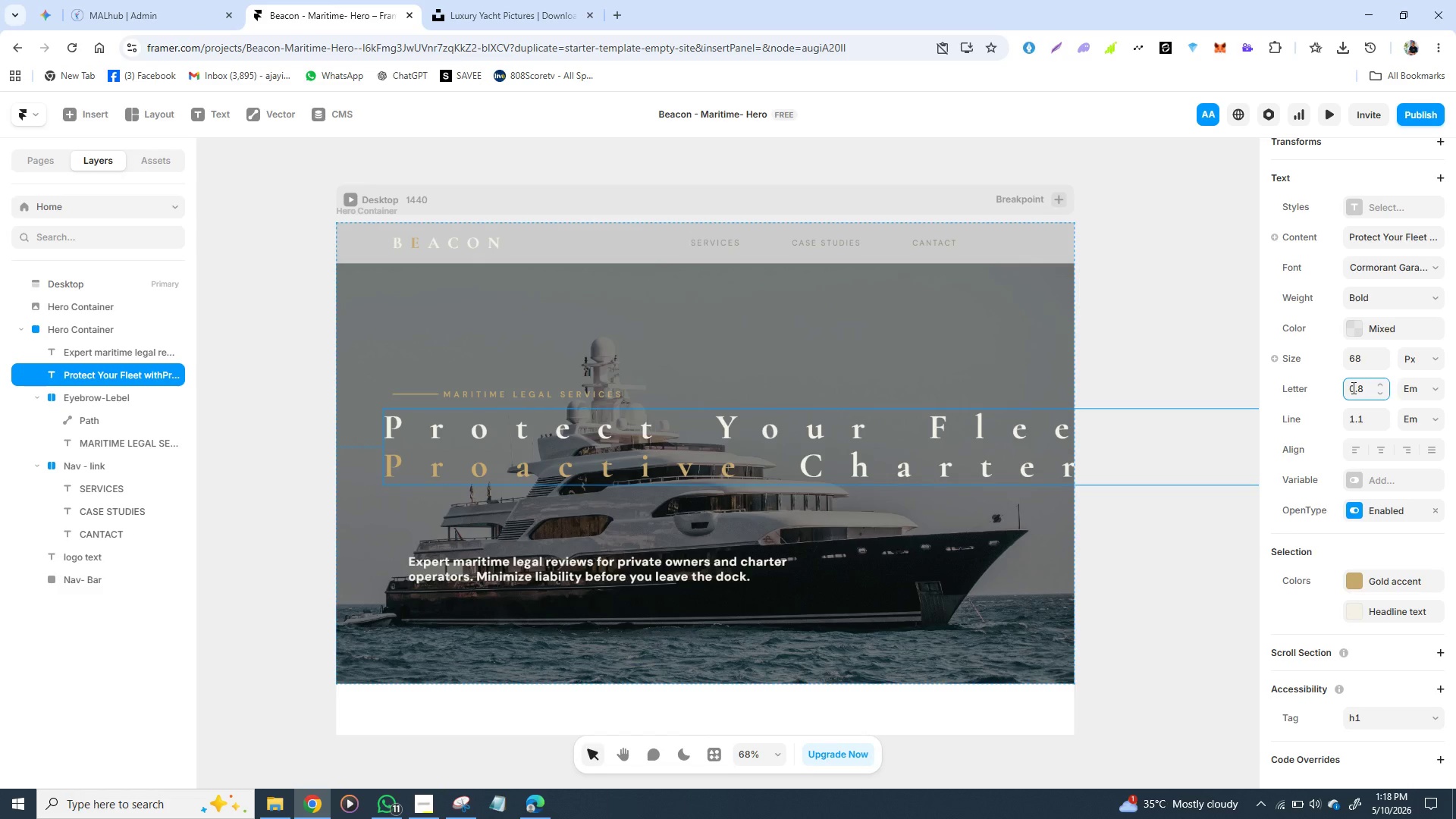 
wait(12.95)
 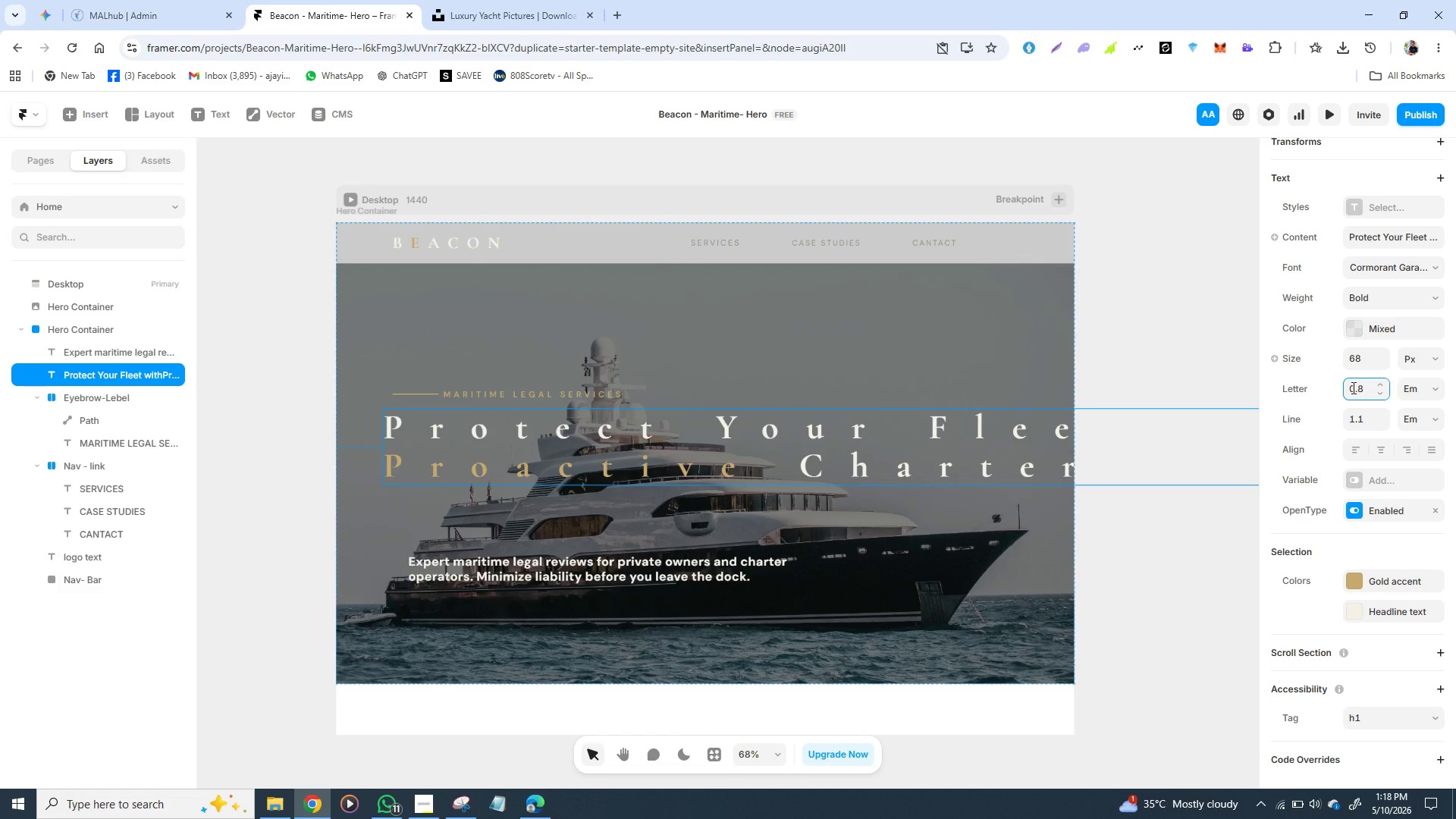 
double_click([1352, 388])
 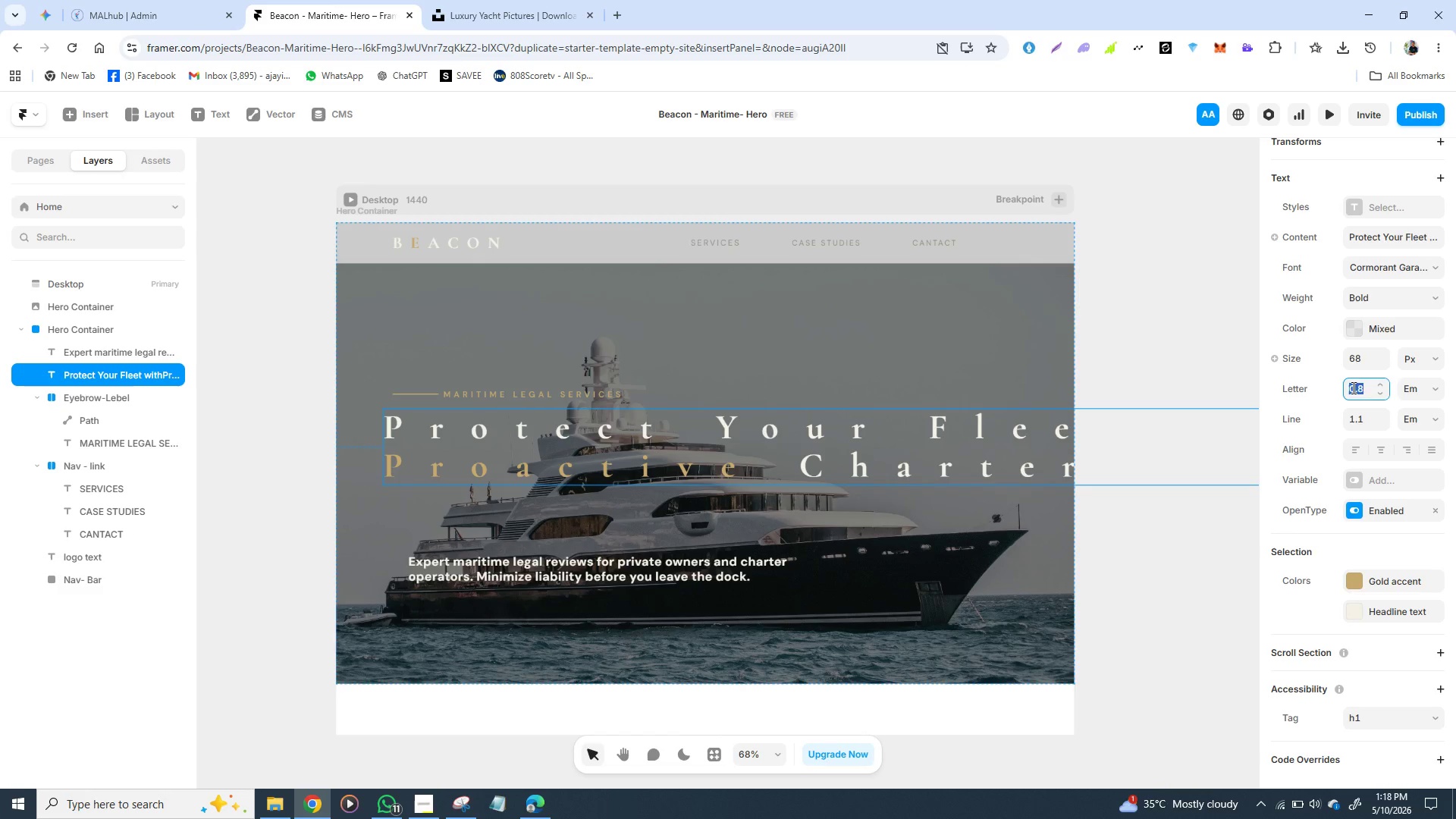 
type(0.08)
 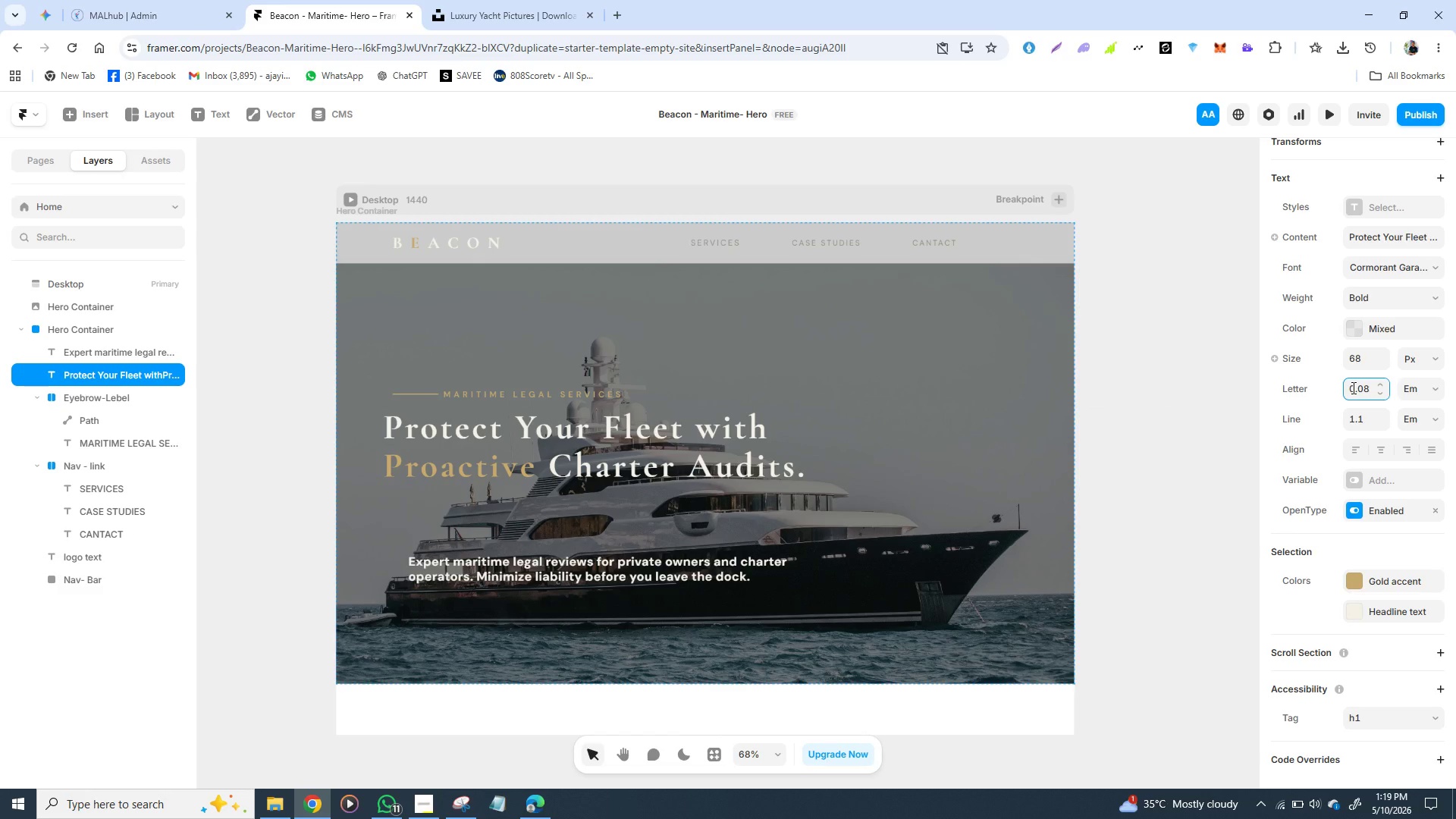 
key(Enter)
 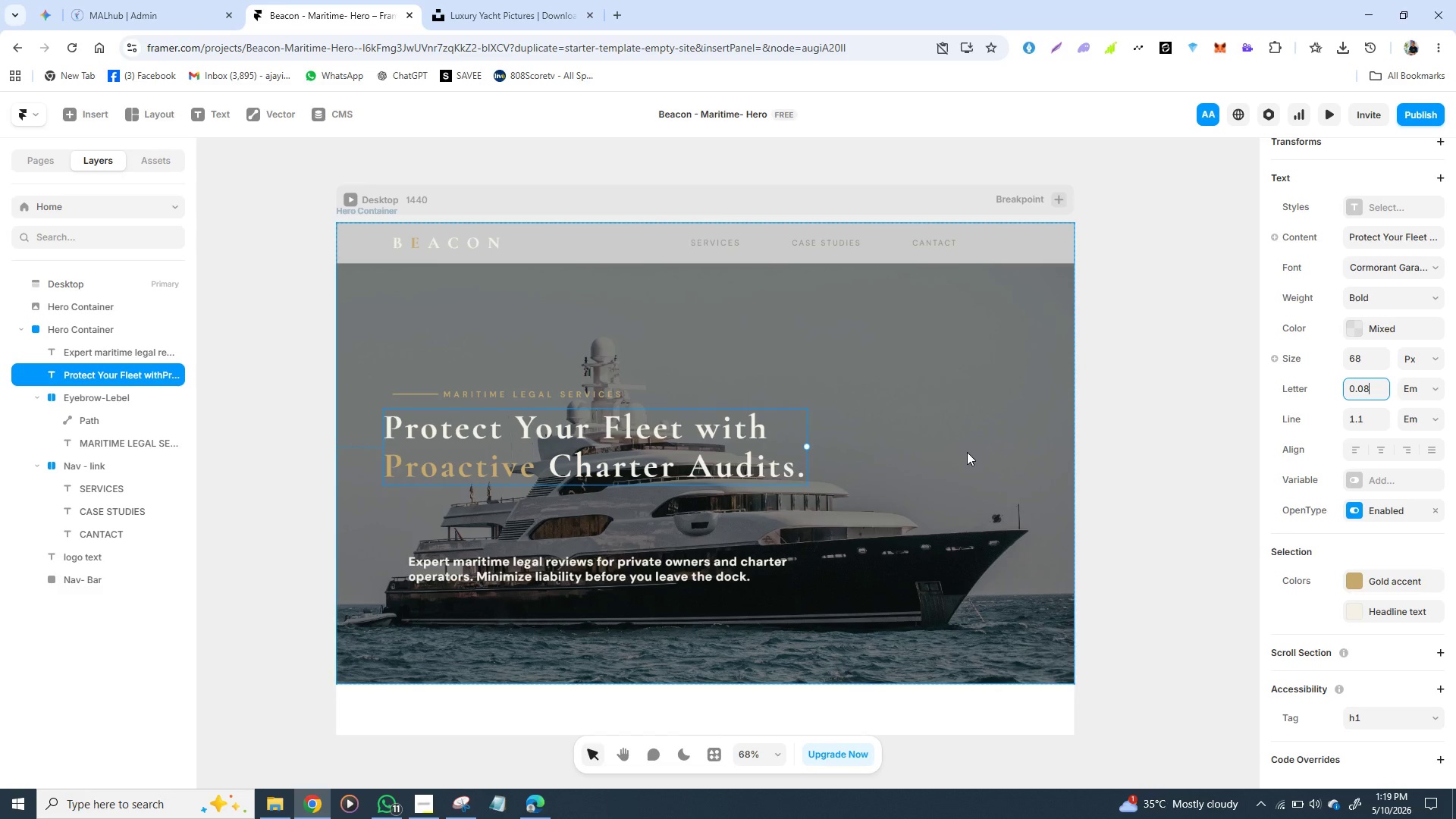 
wait(13.55)
 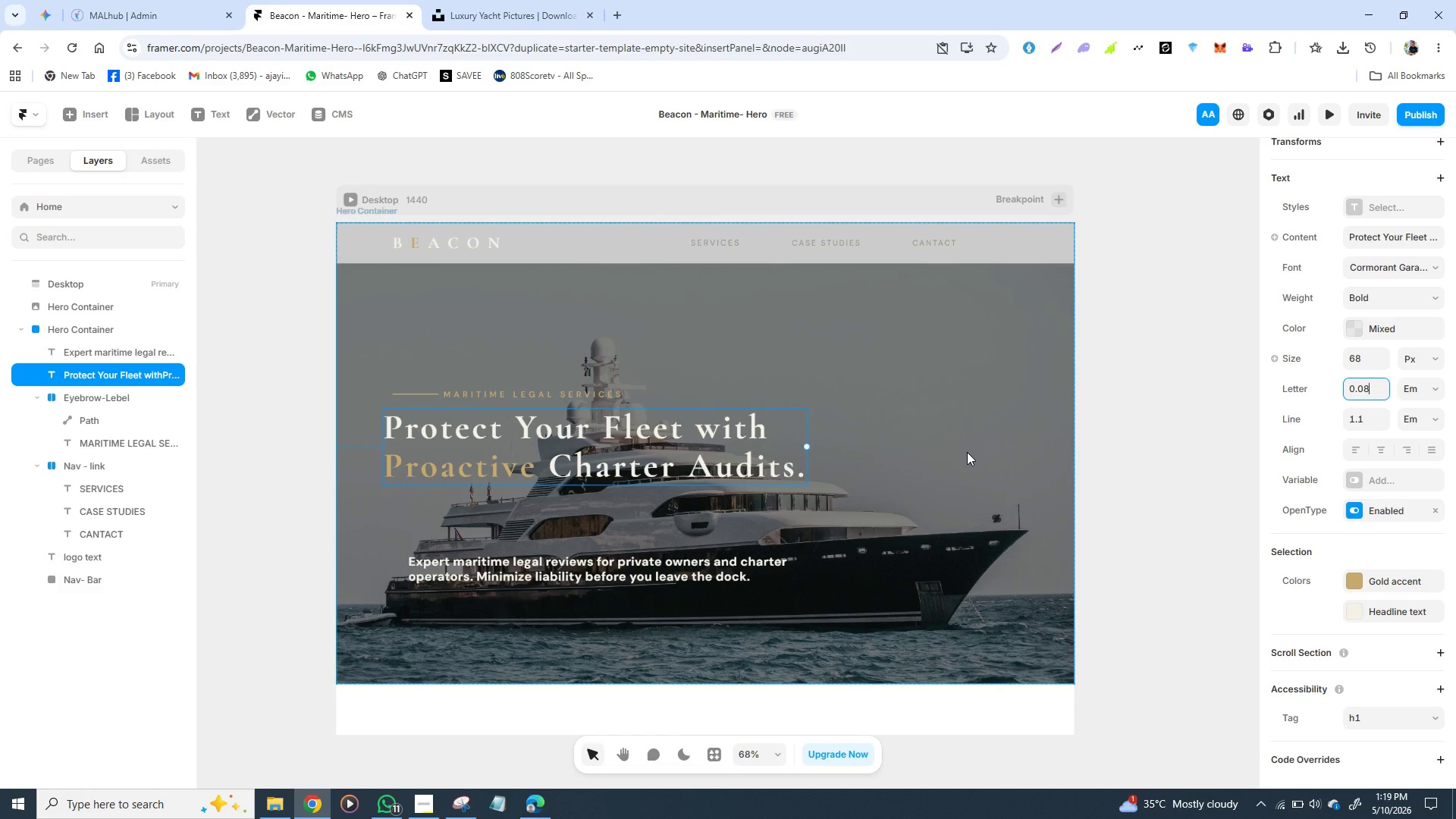 
left_click([695, 572])
 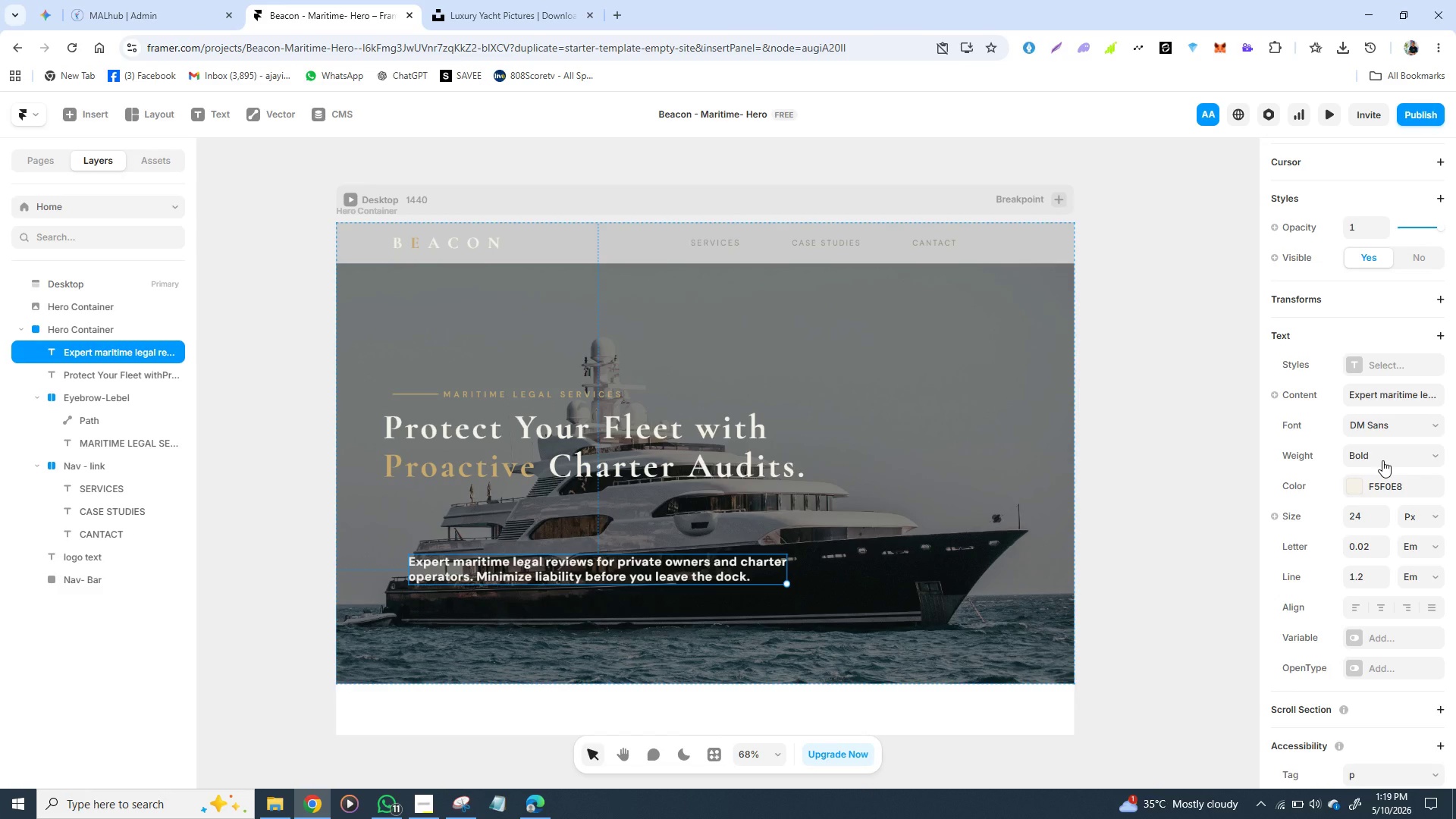 
left_click([1382, 460])
 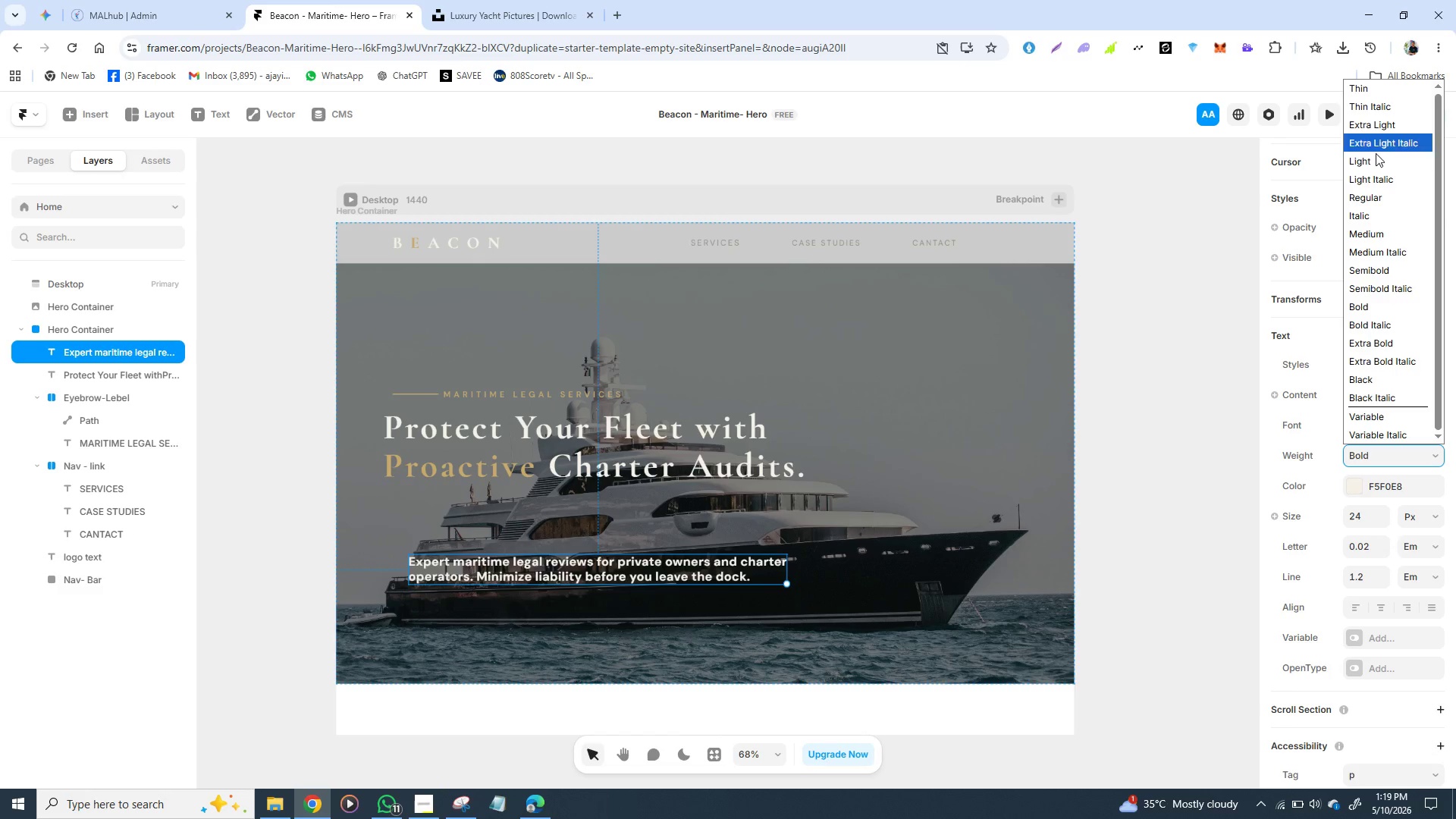 
left_click([1376, 161])
 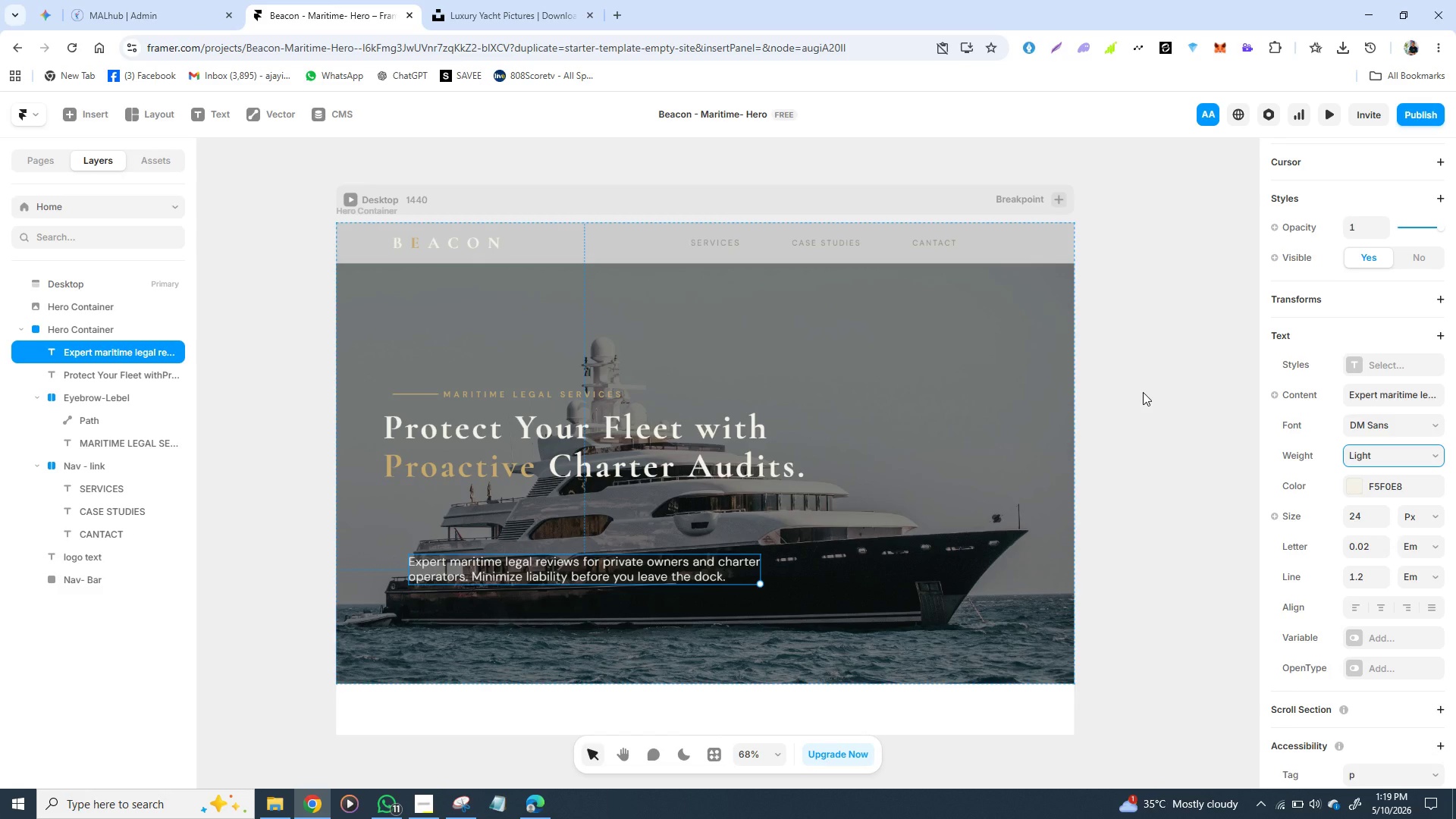 
wait(18.8)
 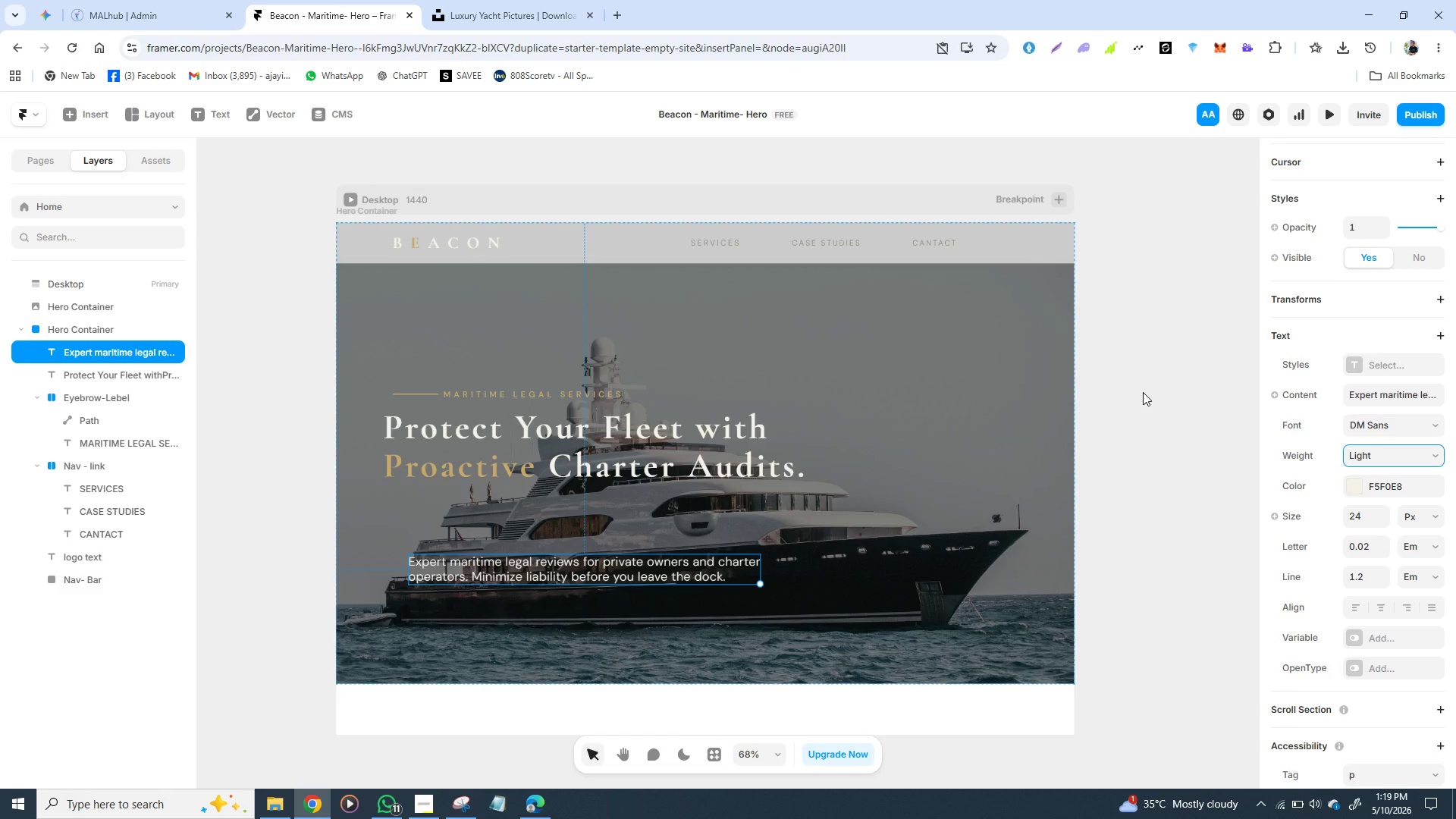 
left_click([1357, 521])
 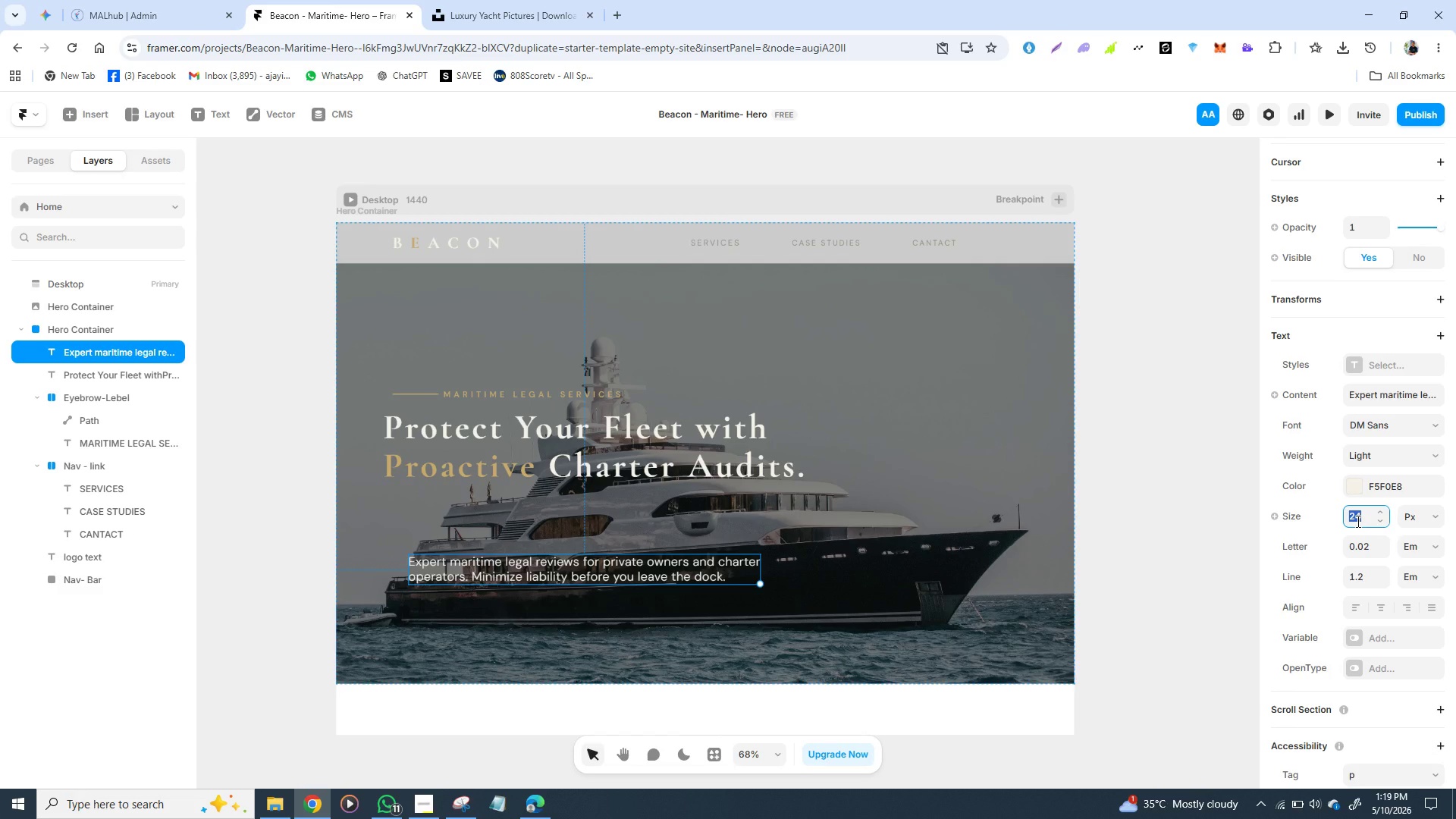 
wait(8.05)
 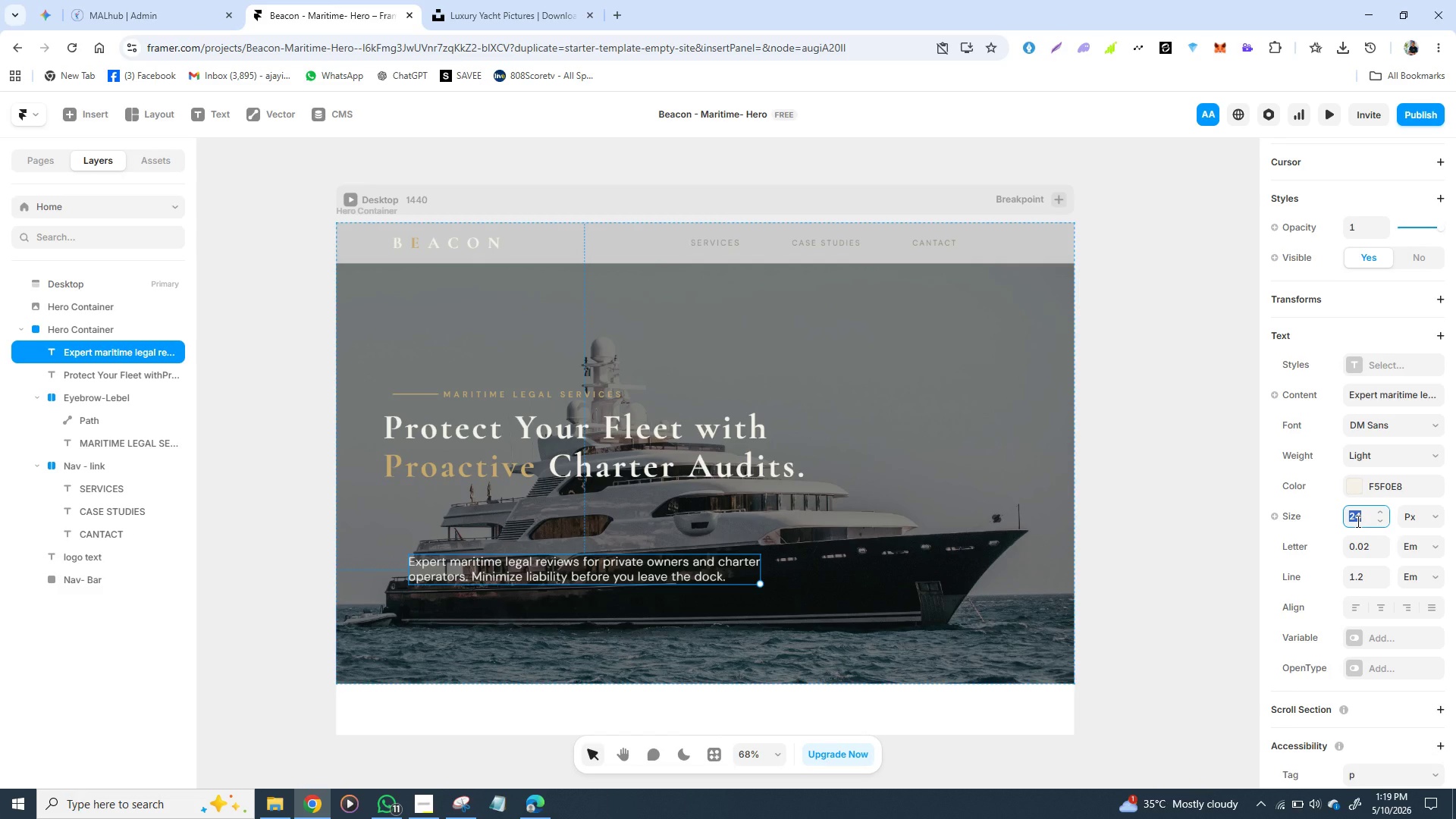 
type(17)
 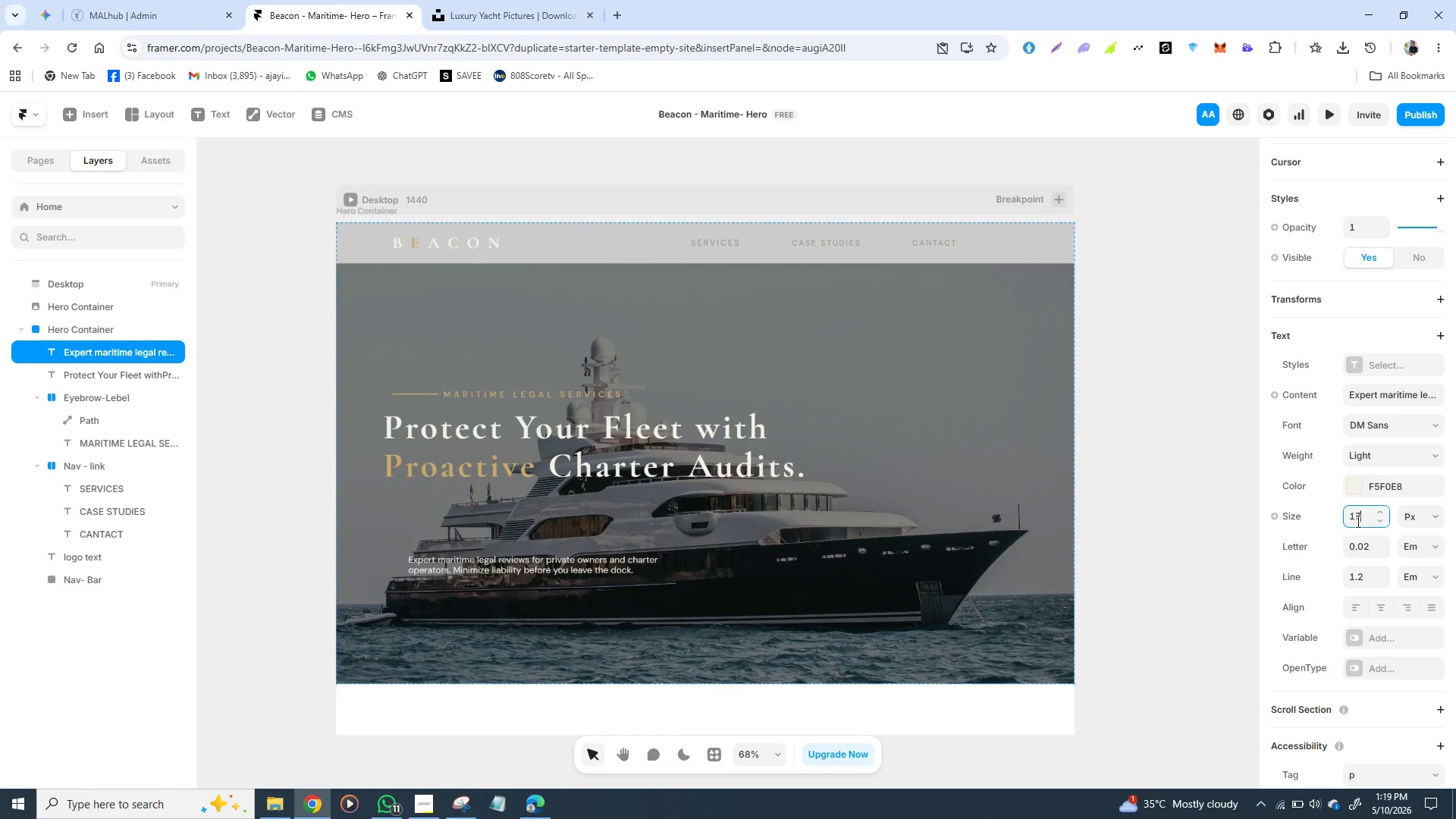 
key(Enter)
 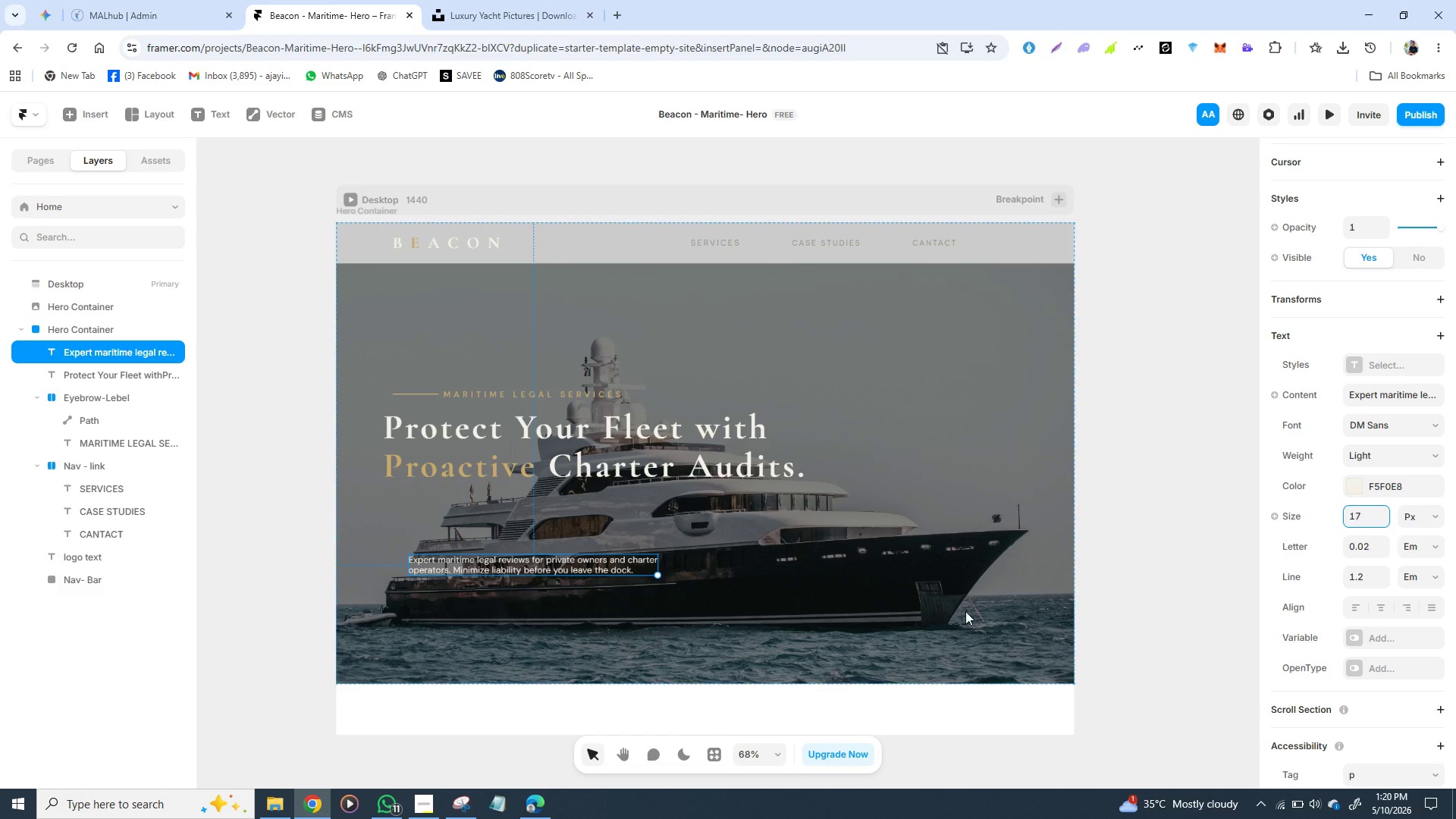 
wait(16.98)
 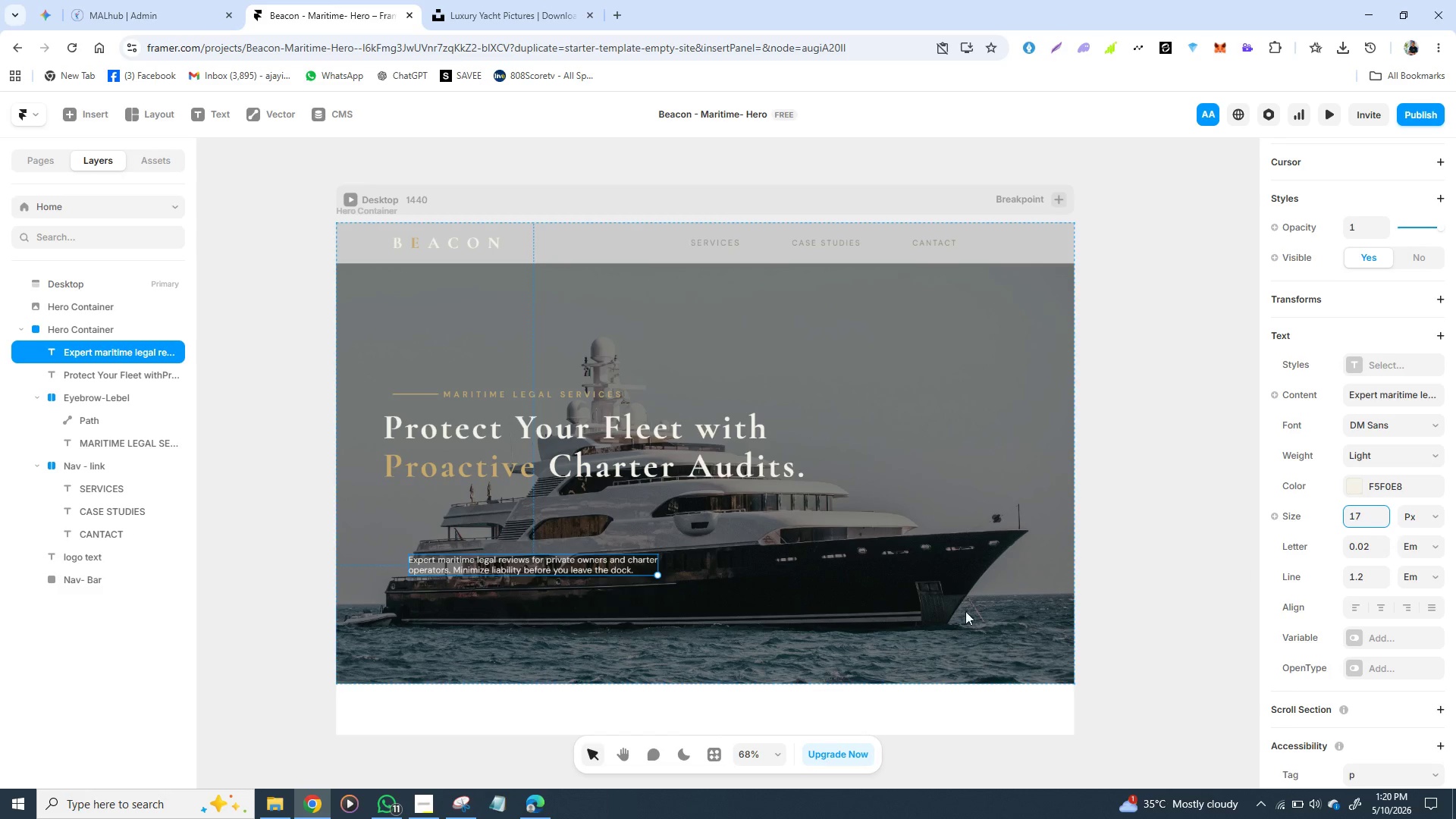 
left_click([1360, 520])
 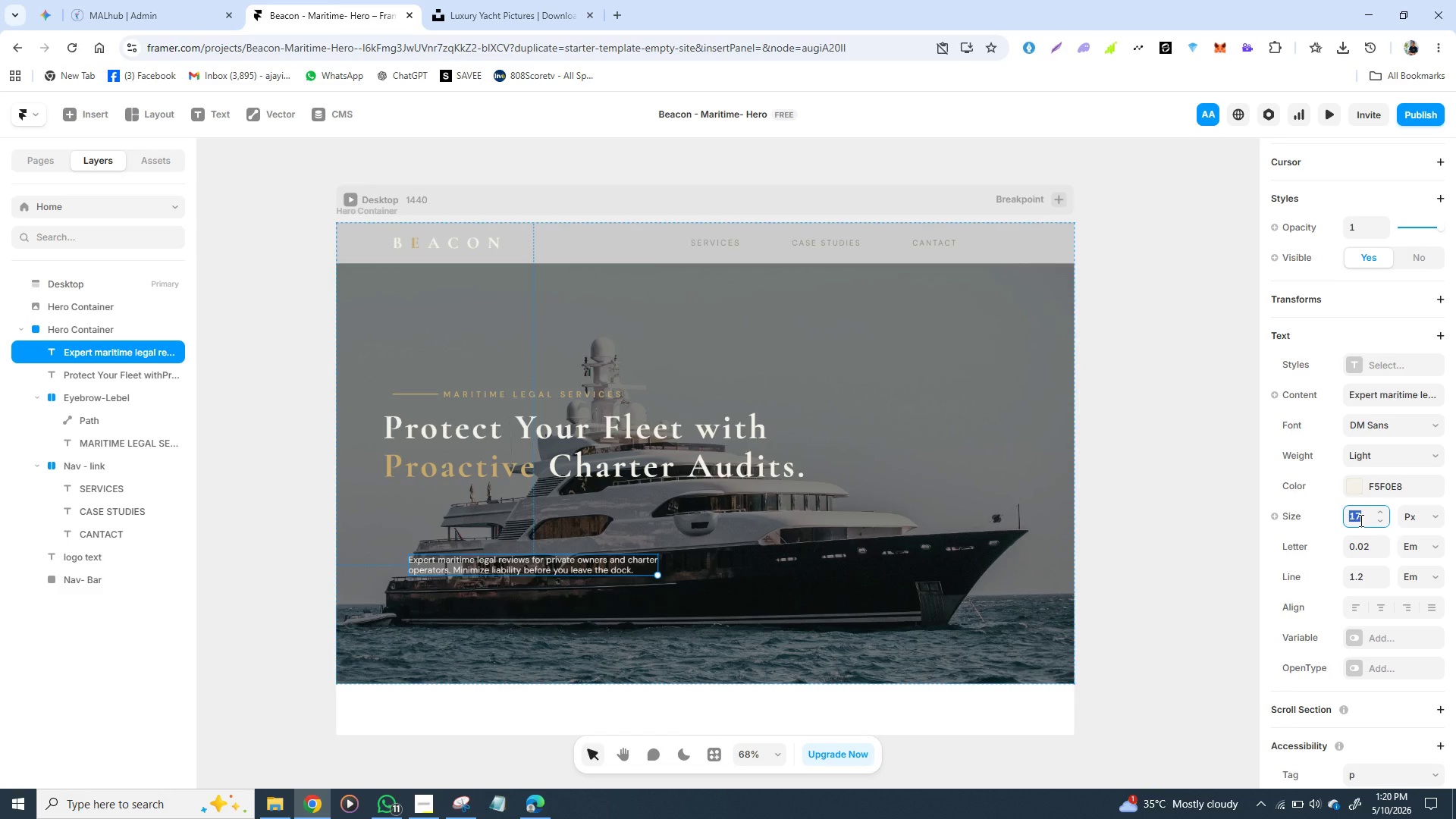 
double_click([1360, 520])
 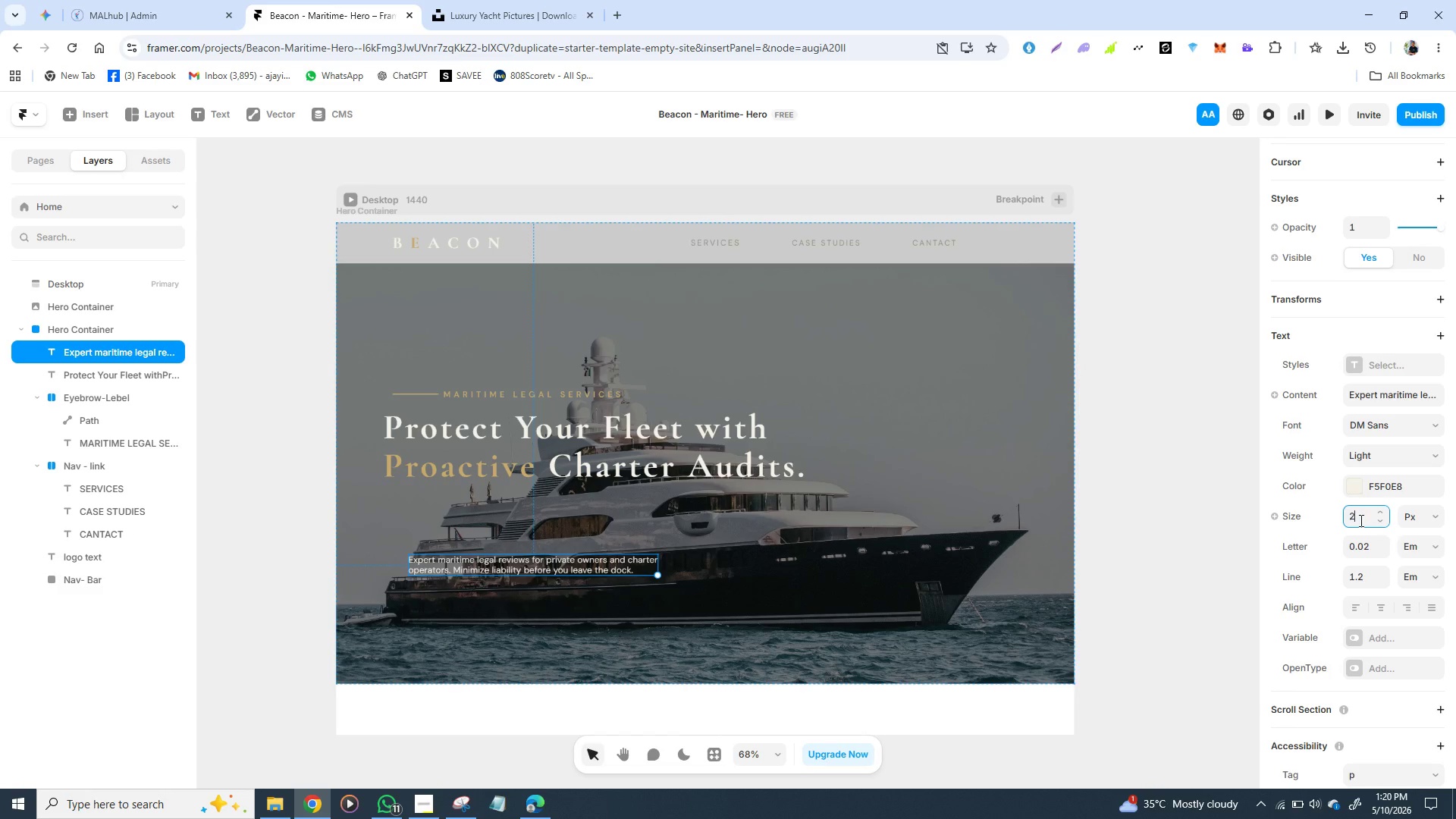 
type(24)
 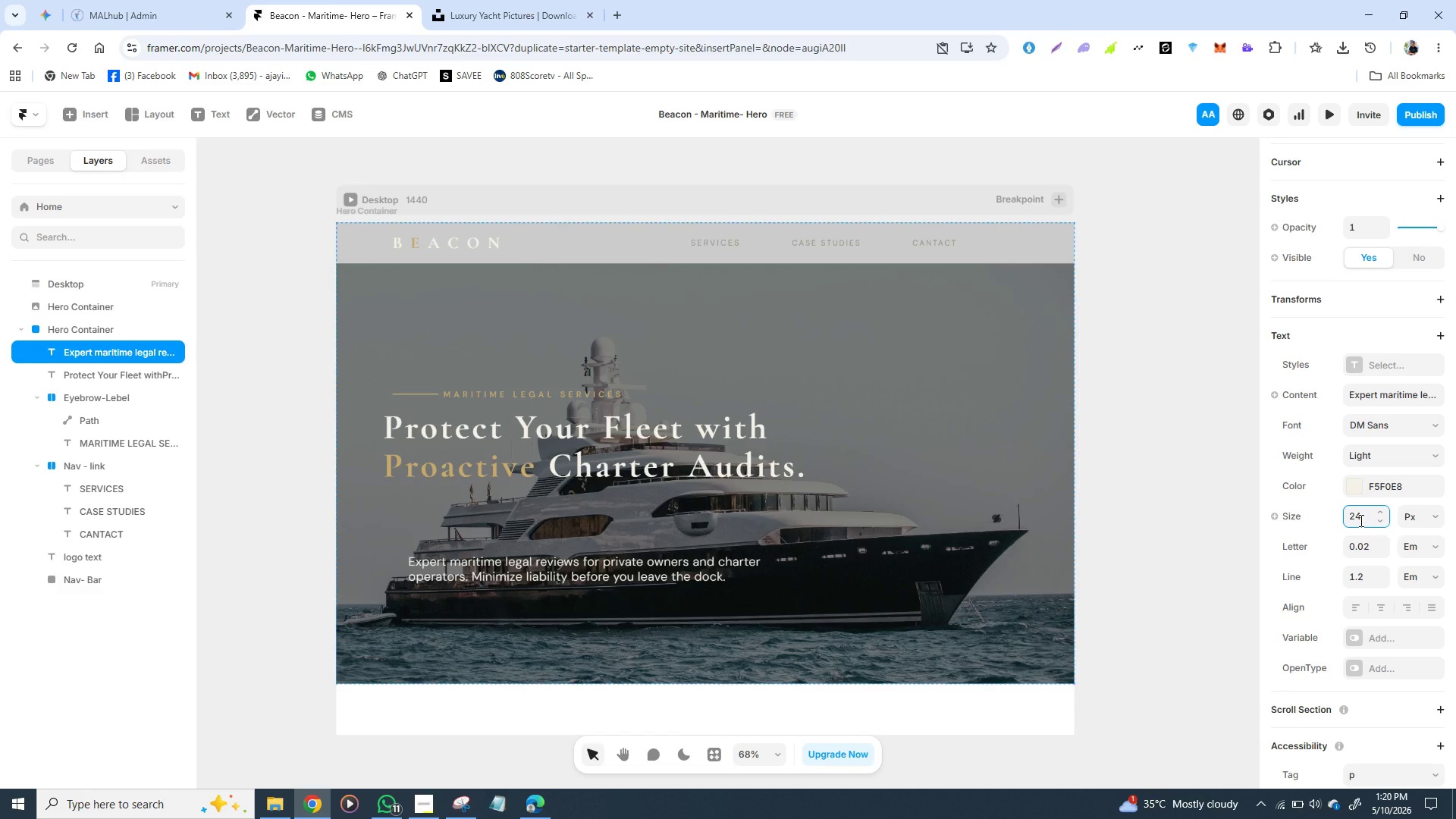 
key(Enter)
 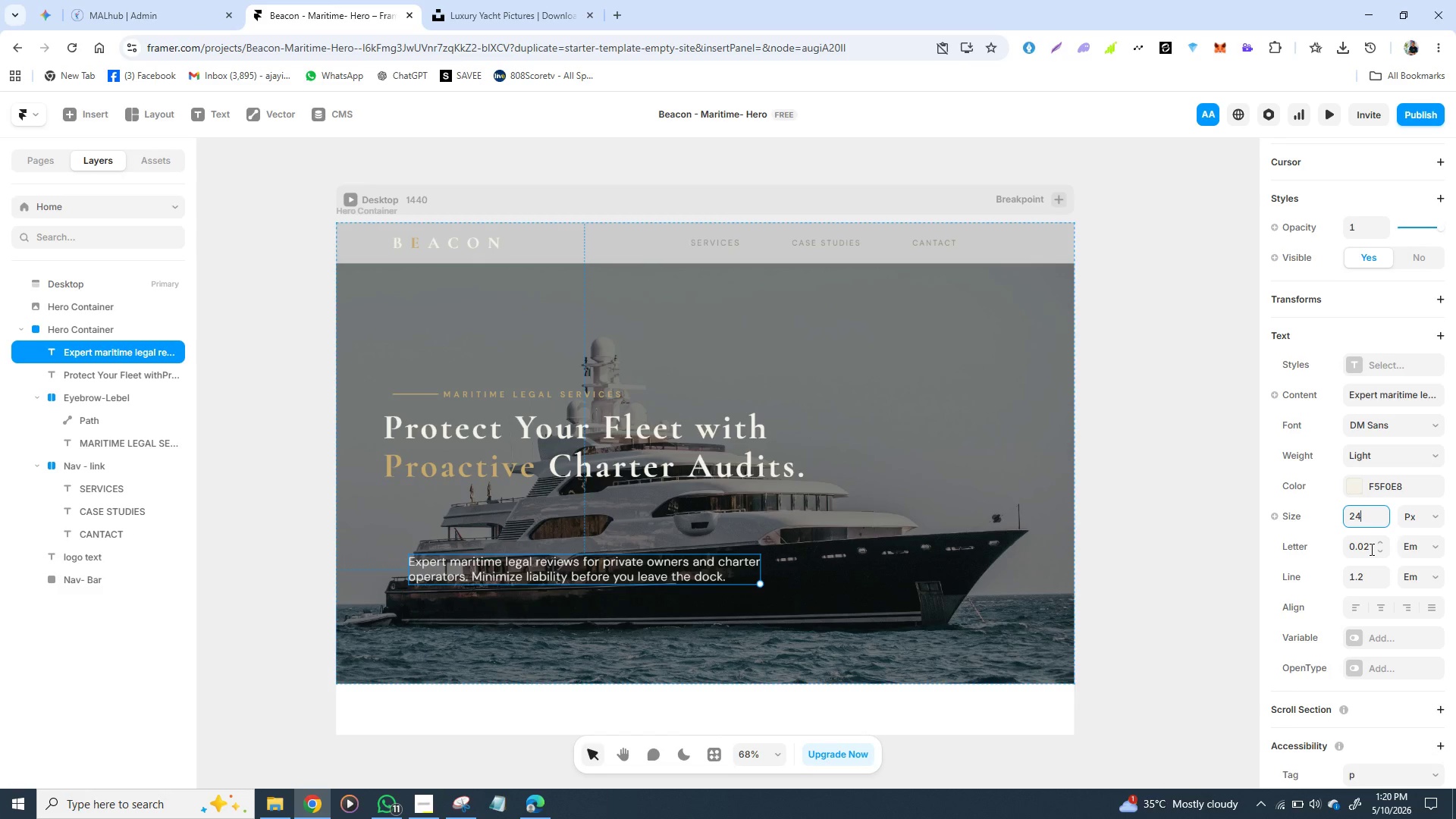 
wait(7.3)
 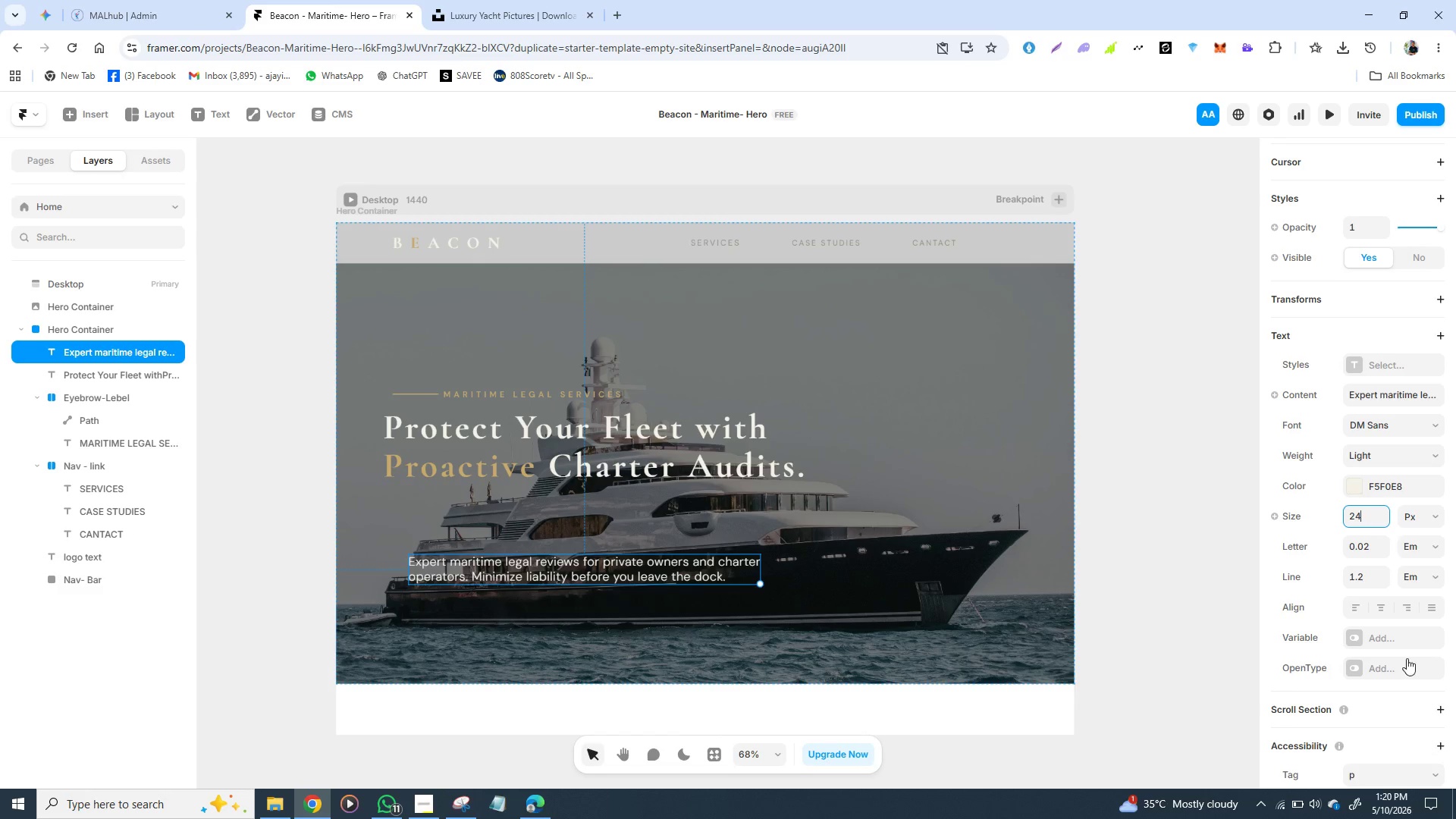 
left_click([1370, 549])
 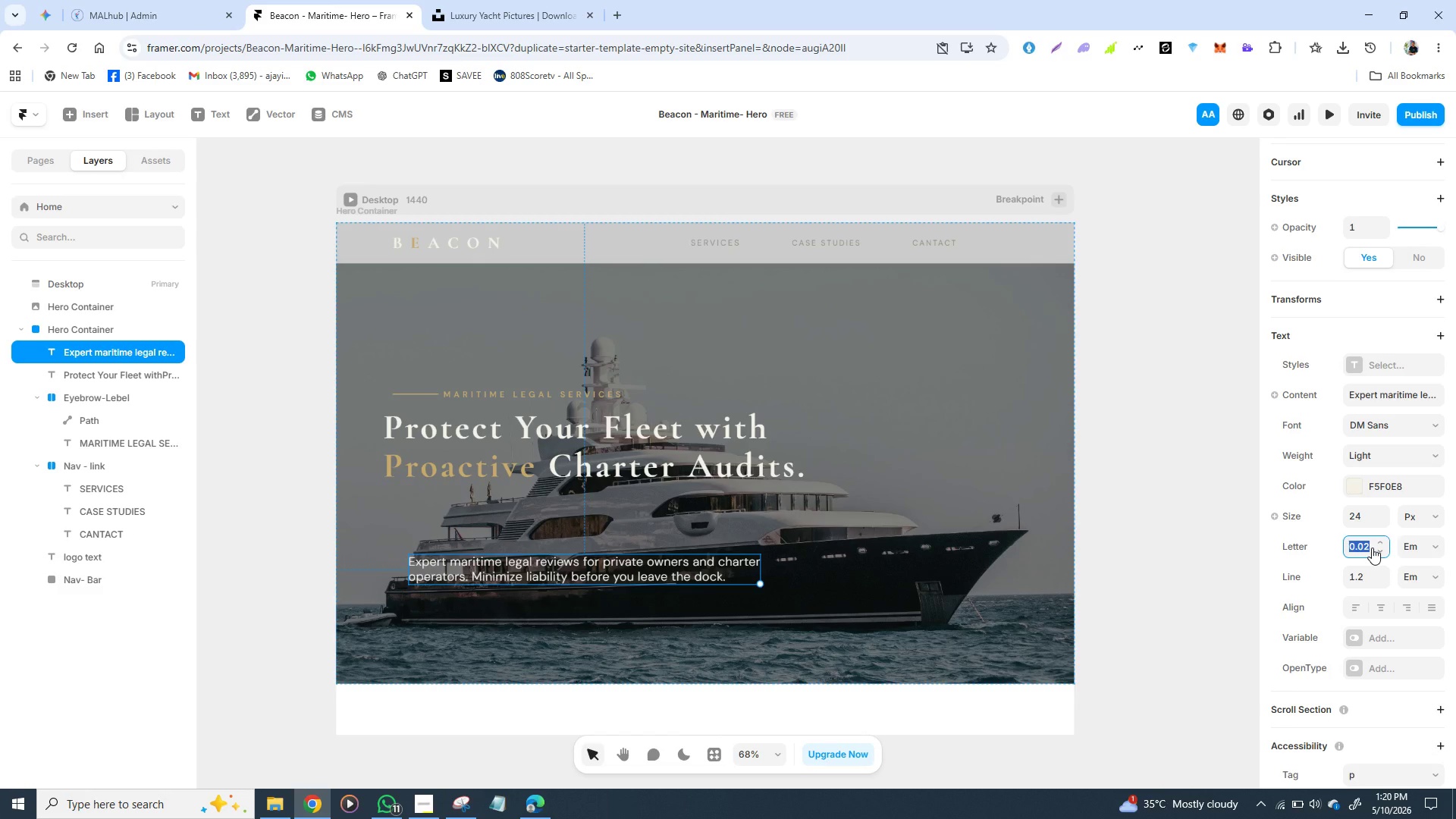 
type(0.07)
 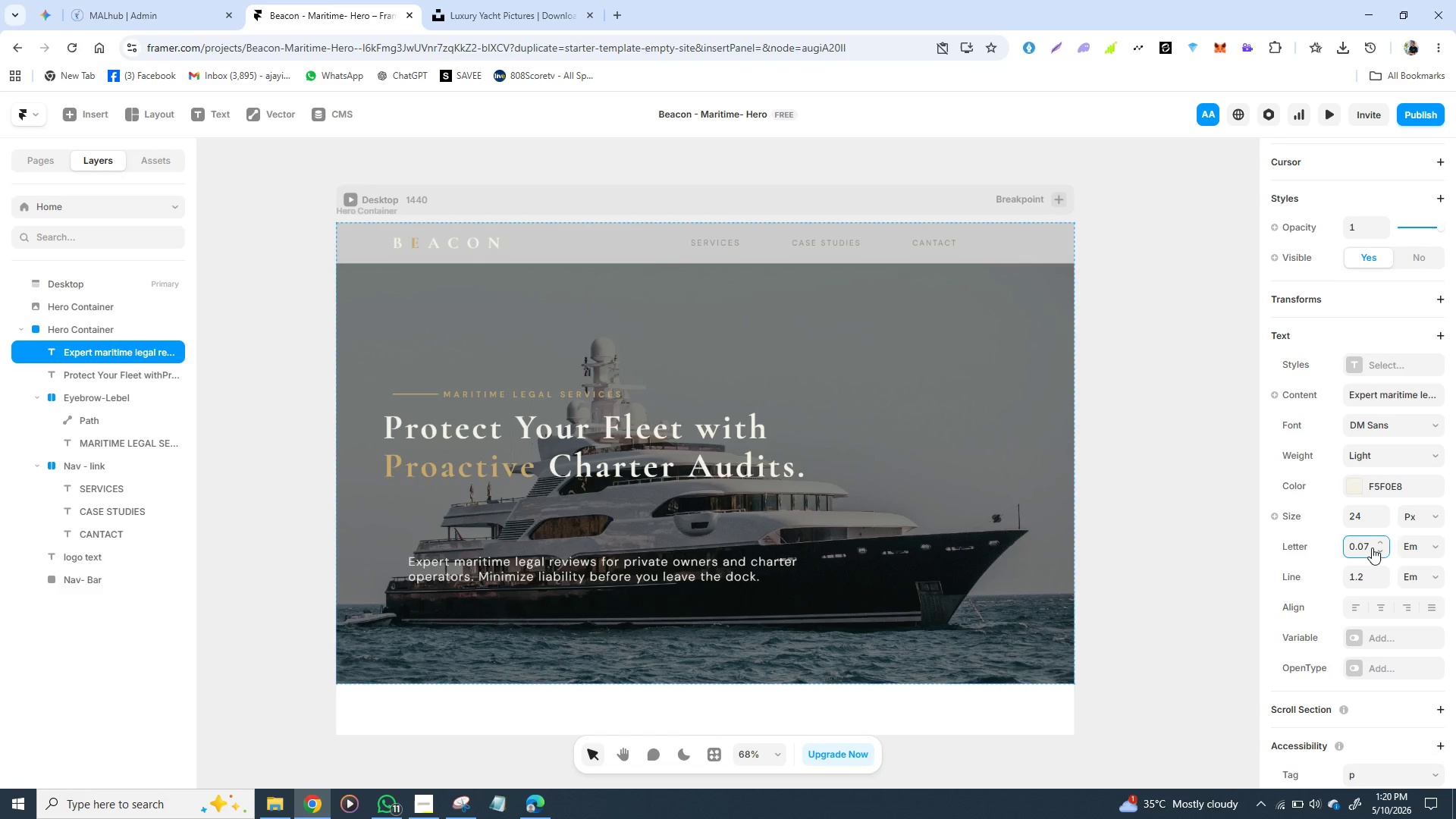 
key(Enter)
 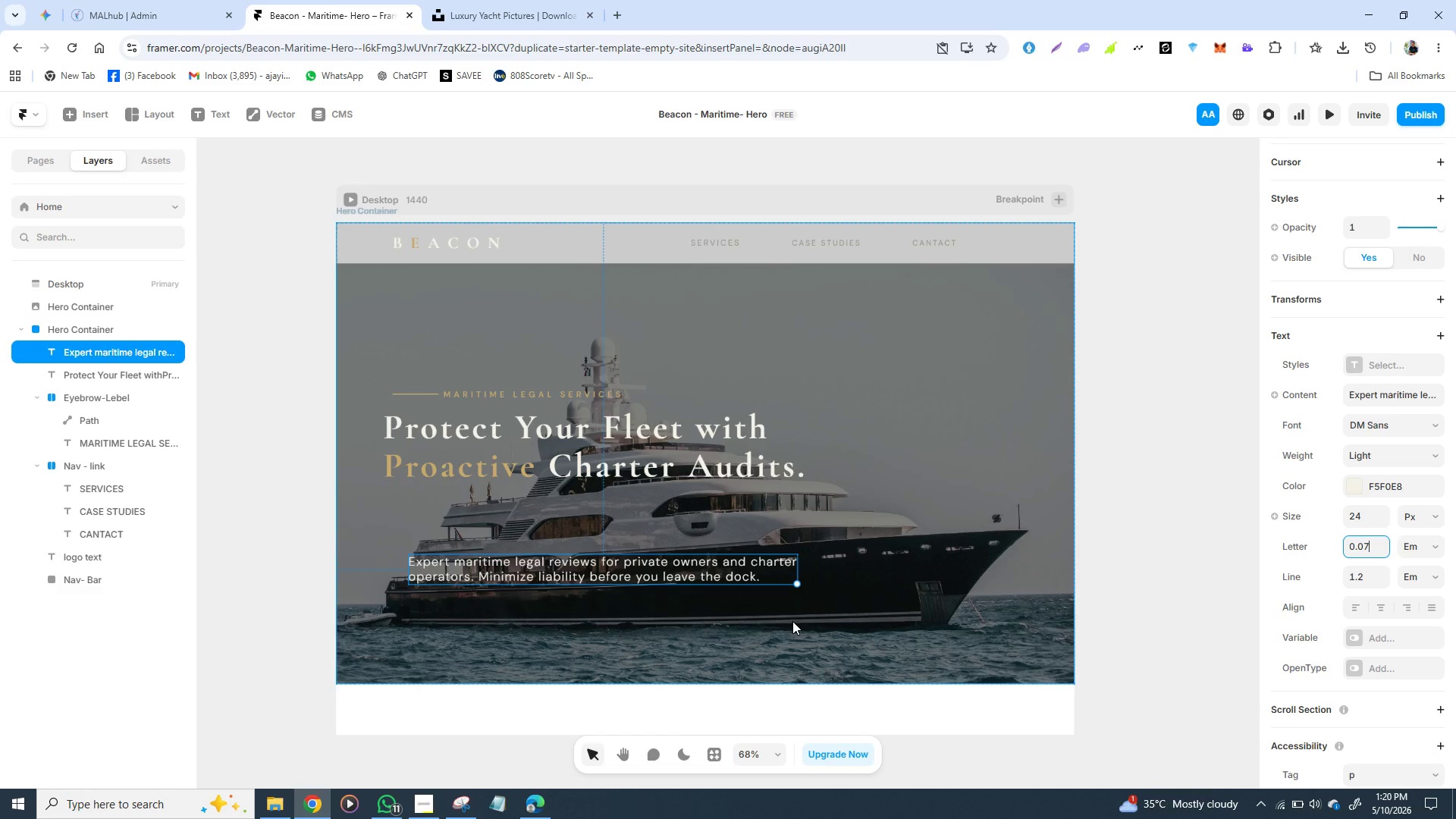 
wait(9.33)
 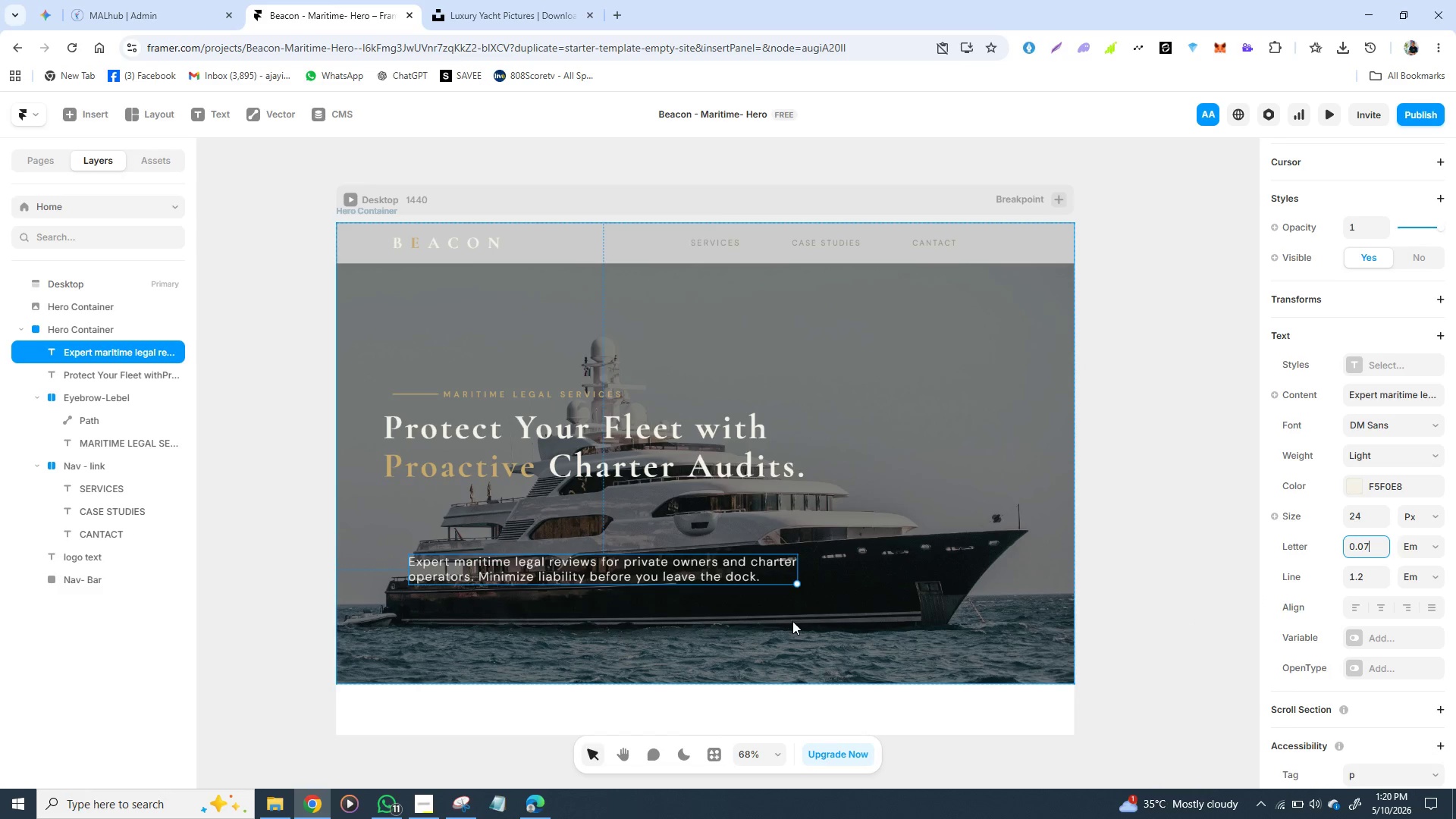 
left_click([1352, 485])
 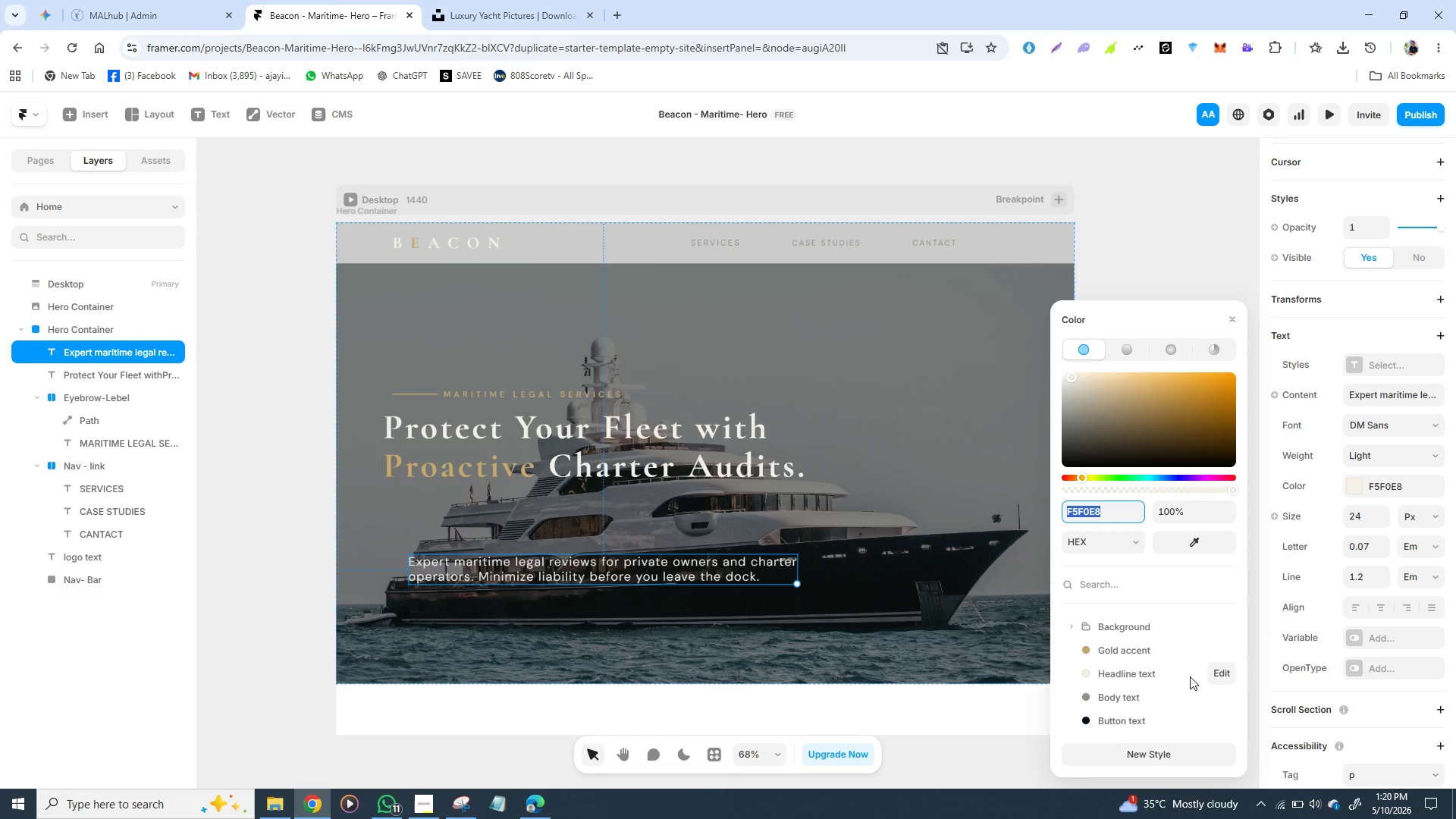 
left_click([1113, 695])
 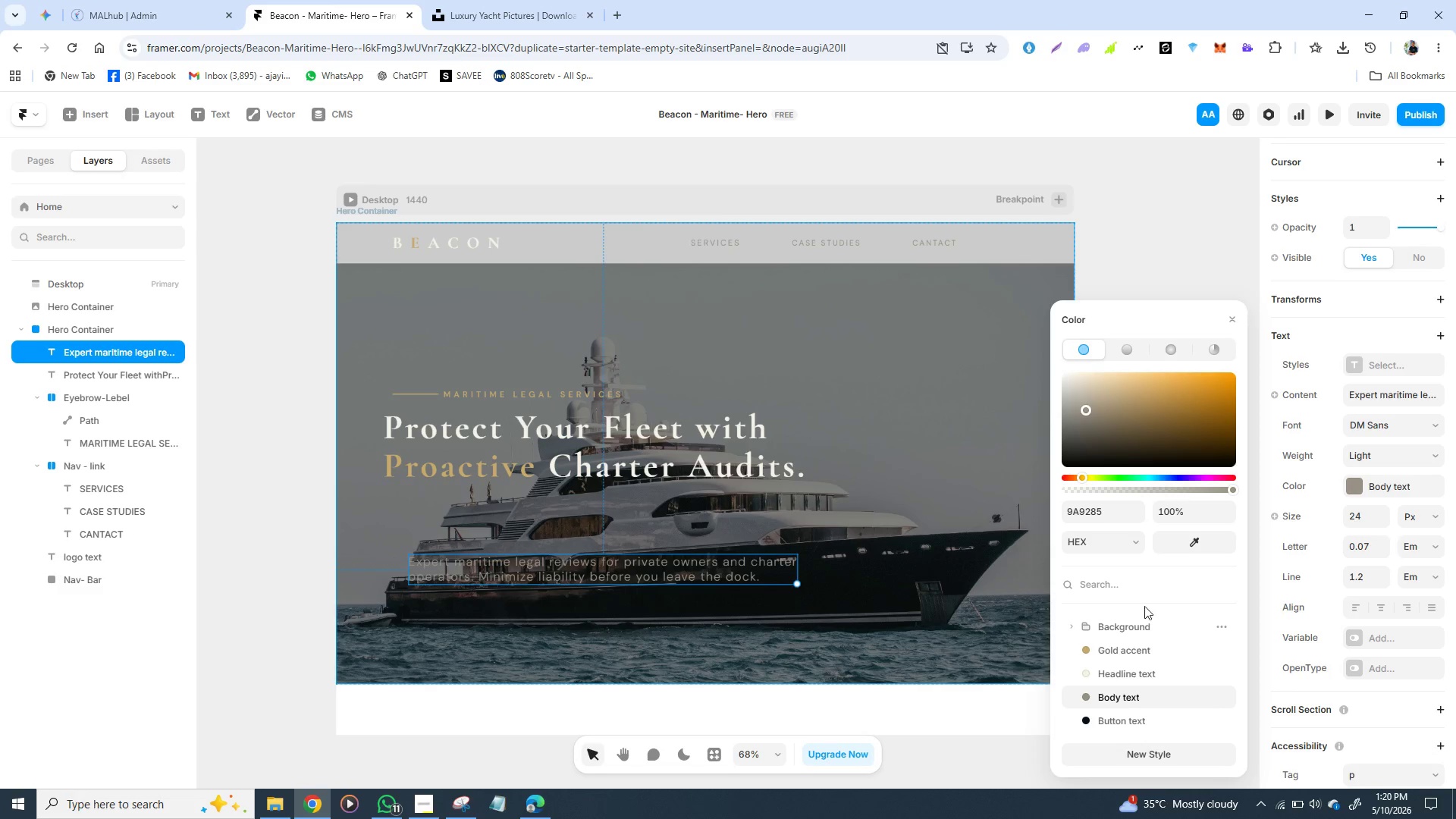 
left_click([1100, 513])
 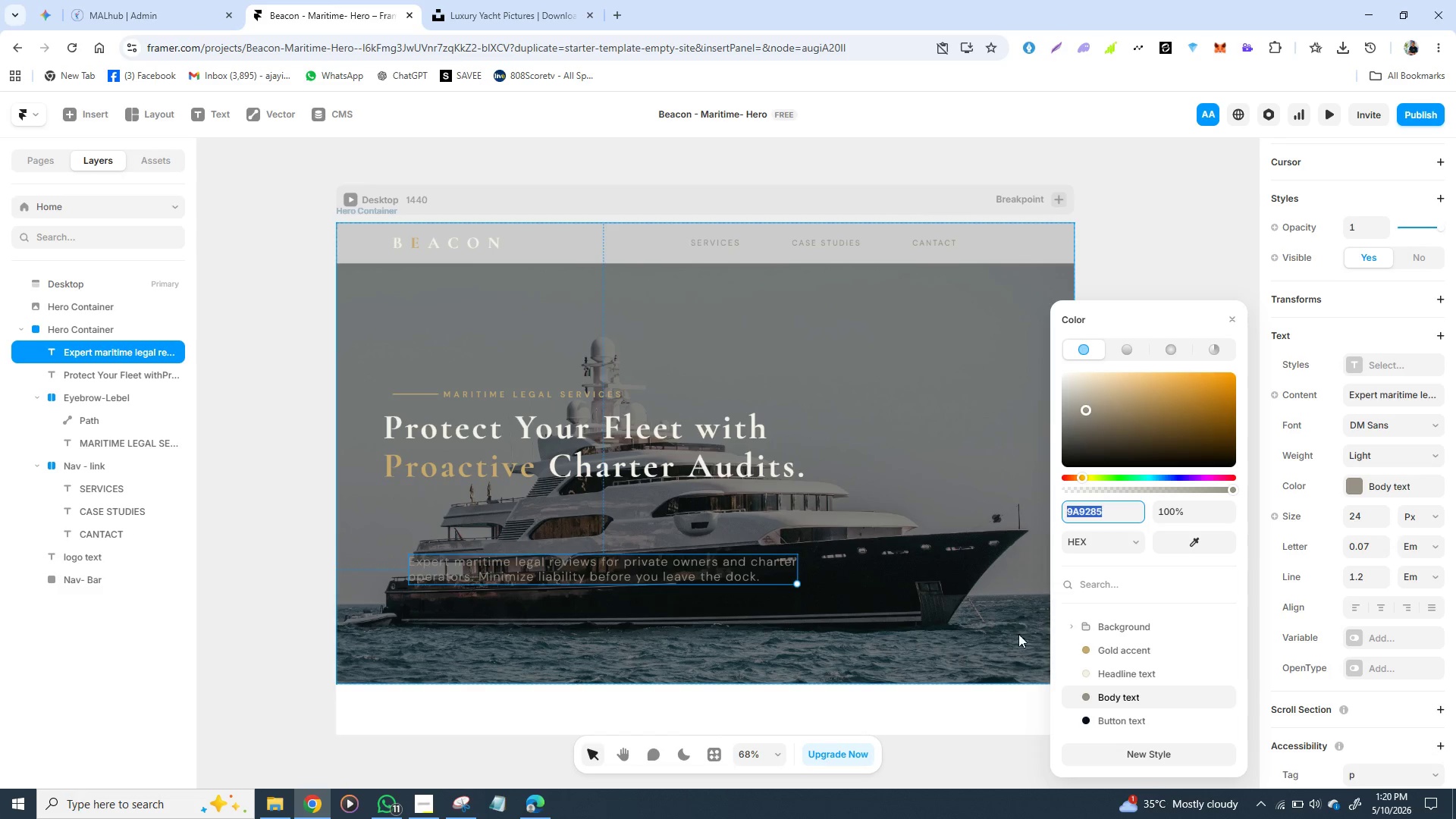 
left_click([1014, 639])
 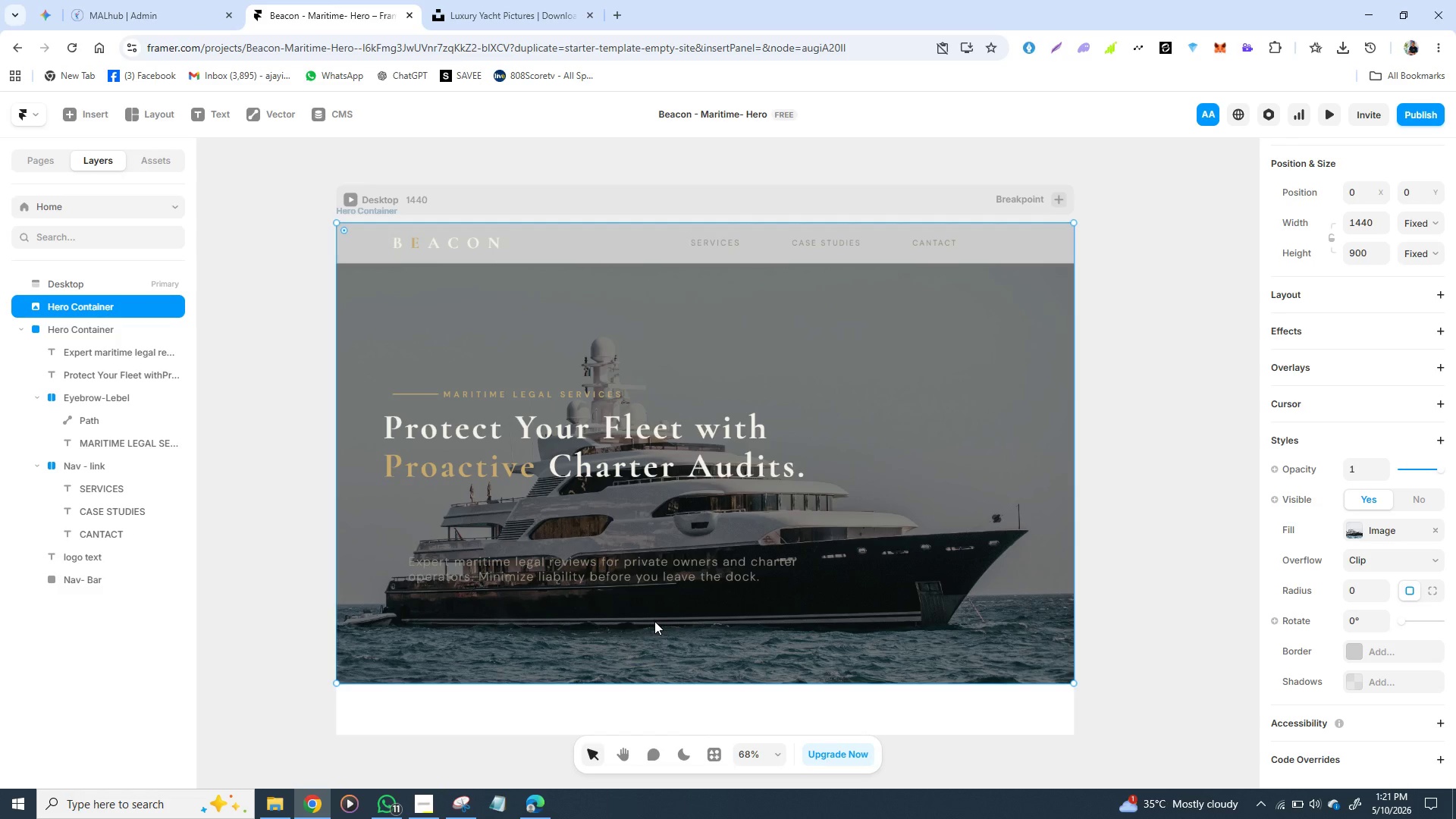 
wait(30.12)
 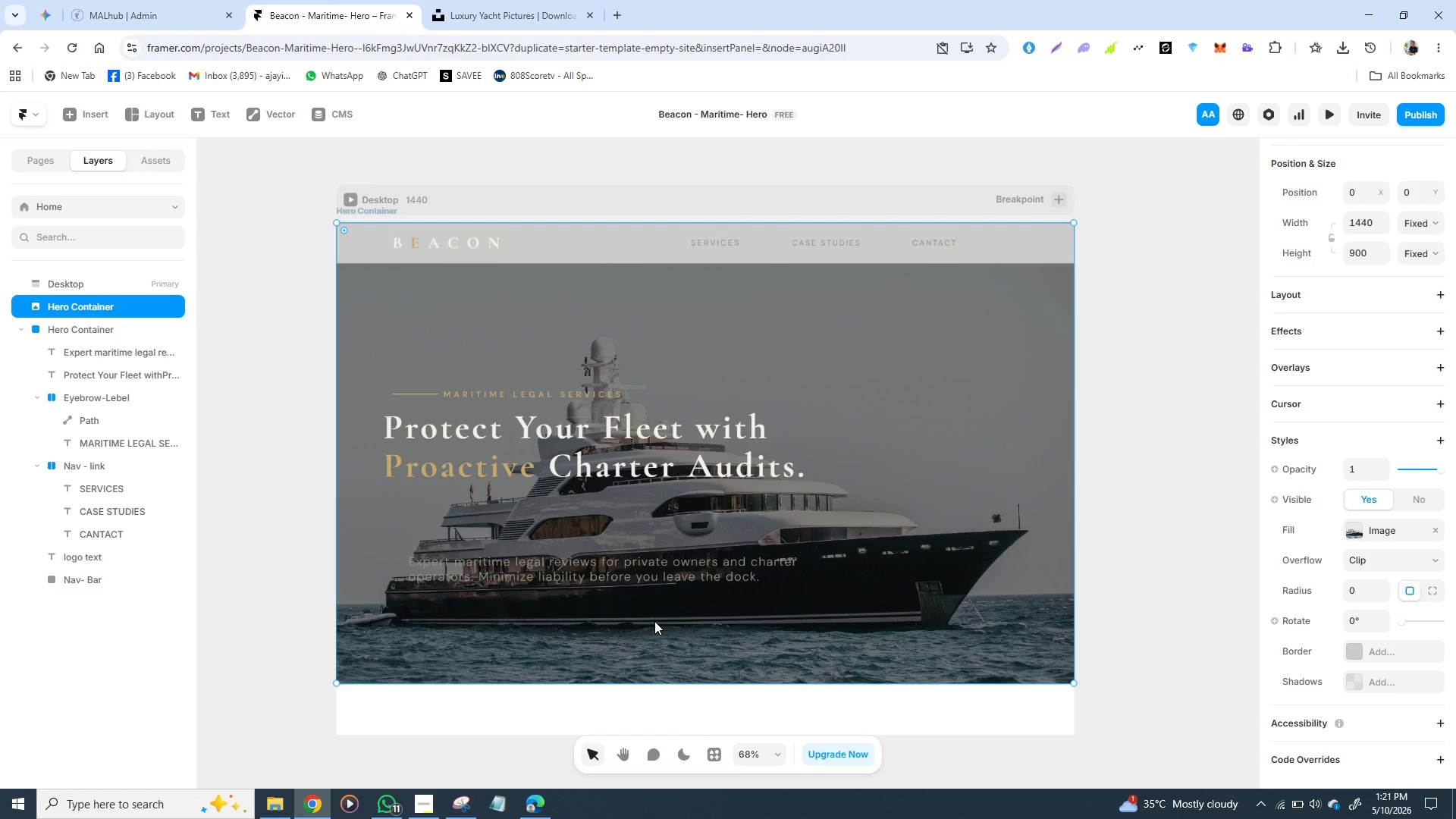 
left_click([410, 392])
 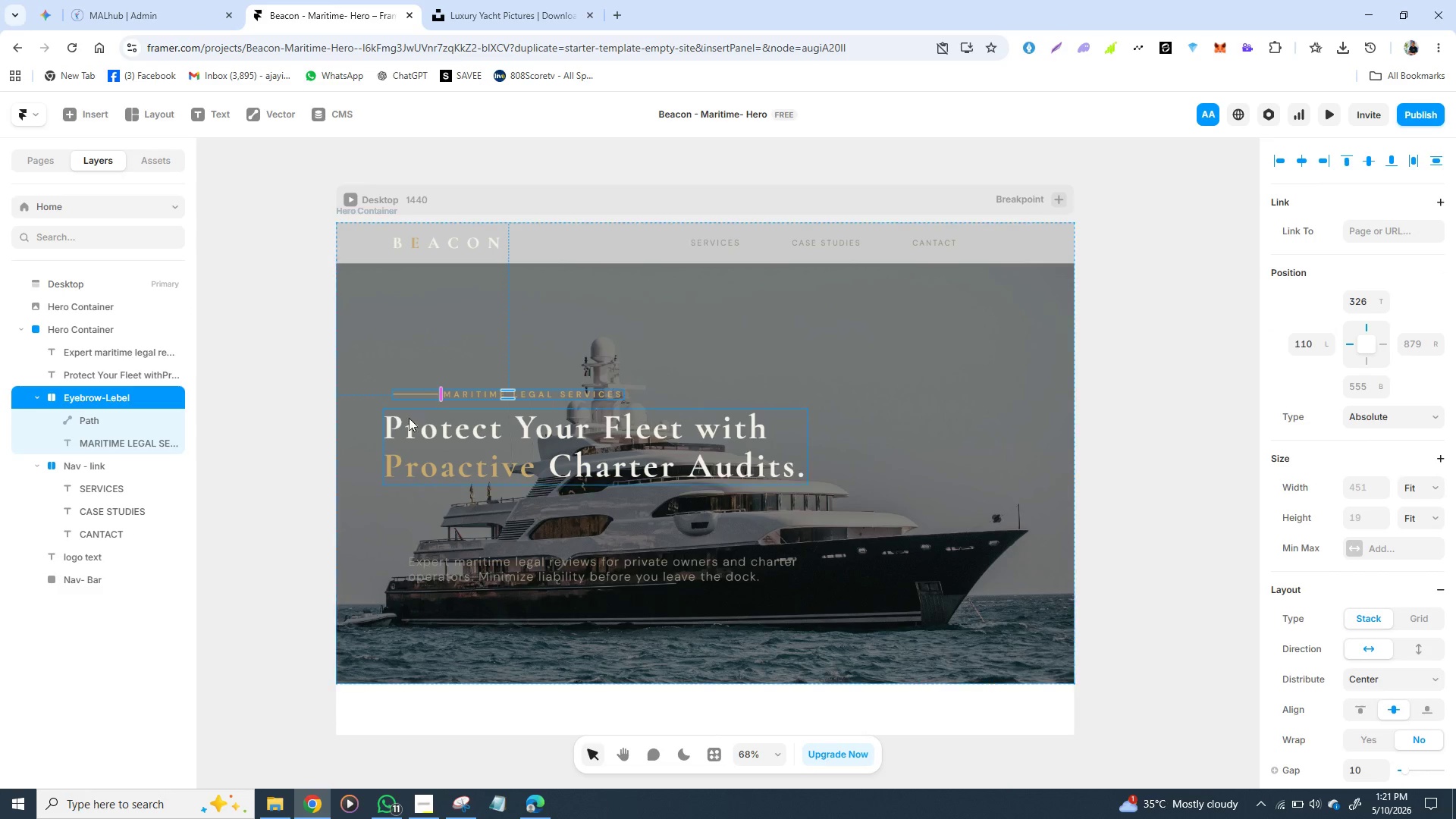 
hold_key(key=ShiftLeft, duration=1.52)
left_click([409, 437])
 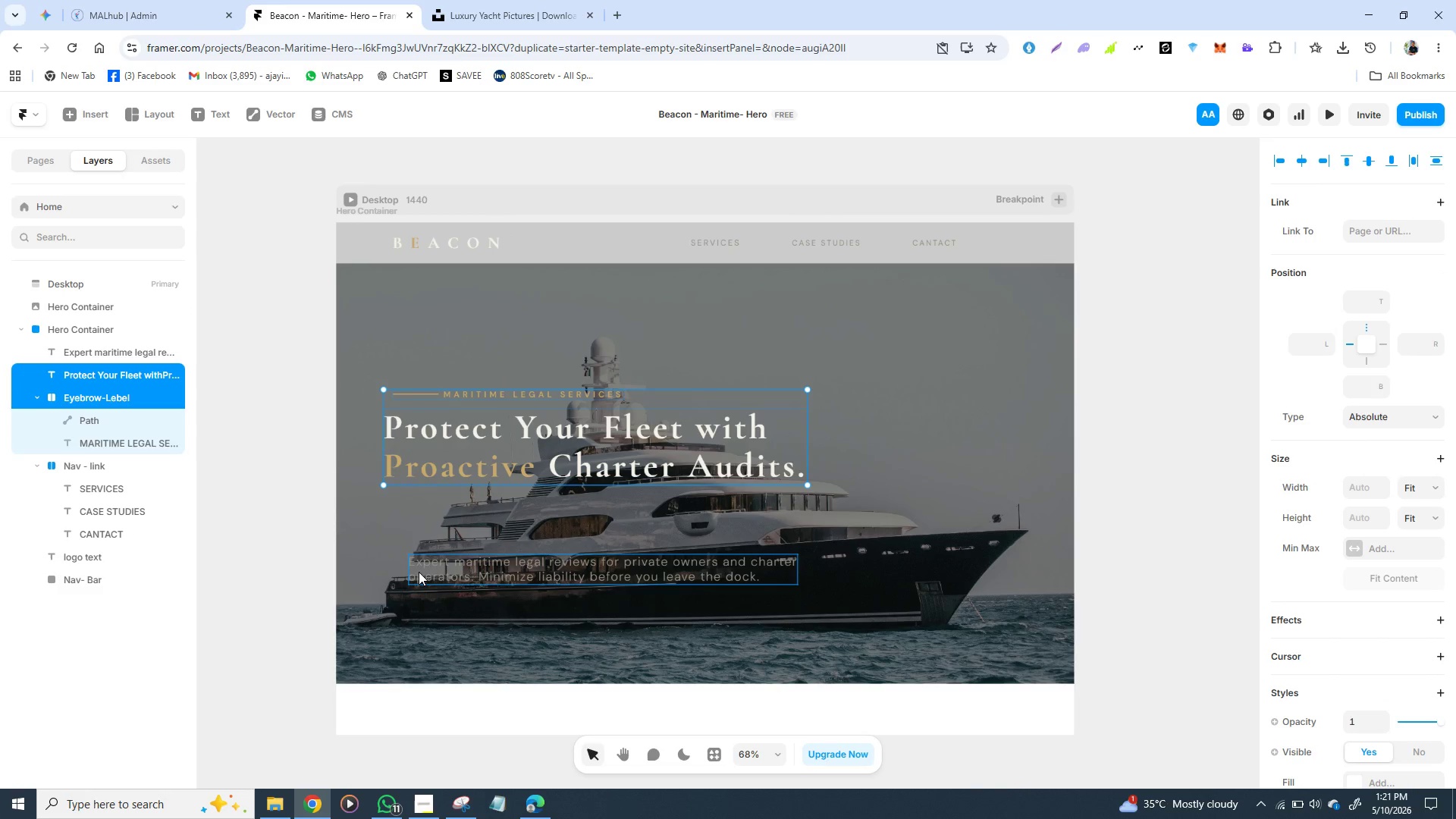 
hold_key(key=ShiftLeft, duration=1.51)
left_click([419, 571])
 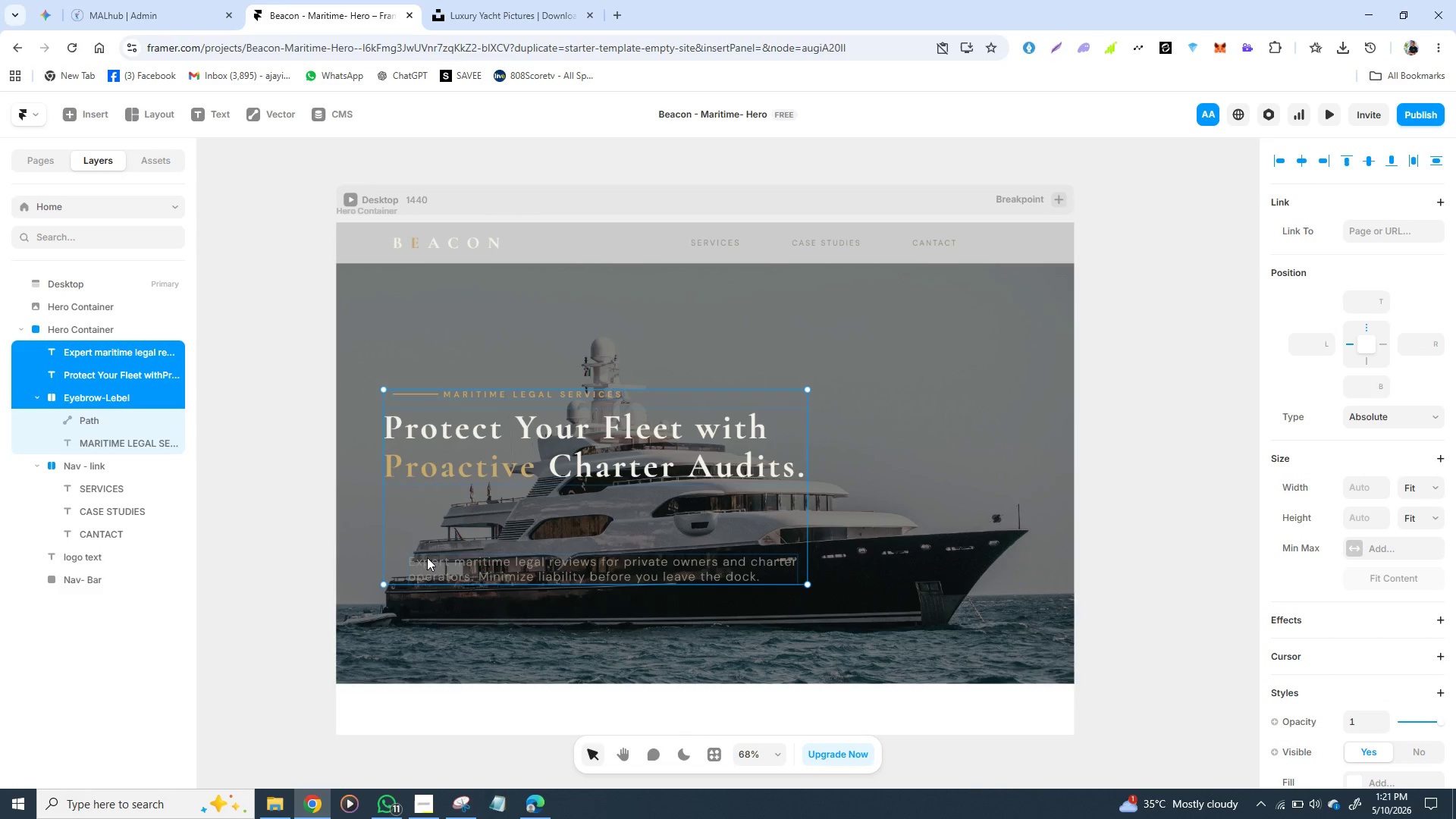 
hold_key(key=ShiftLeft, duration=0.34)
 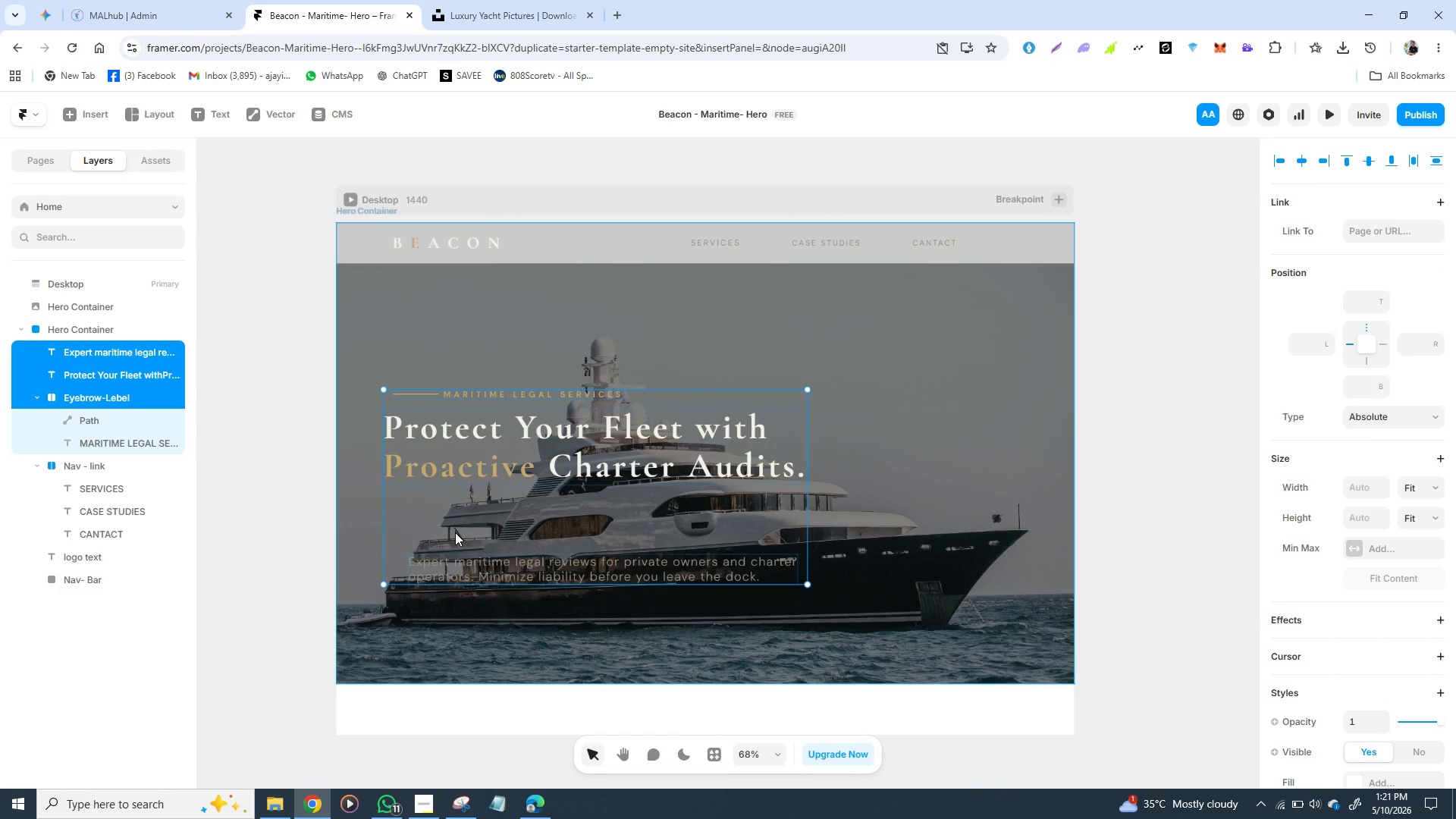 
right_click([455, 532])
 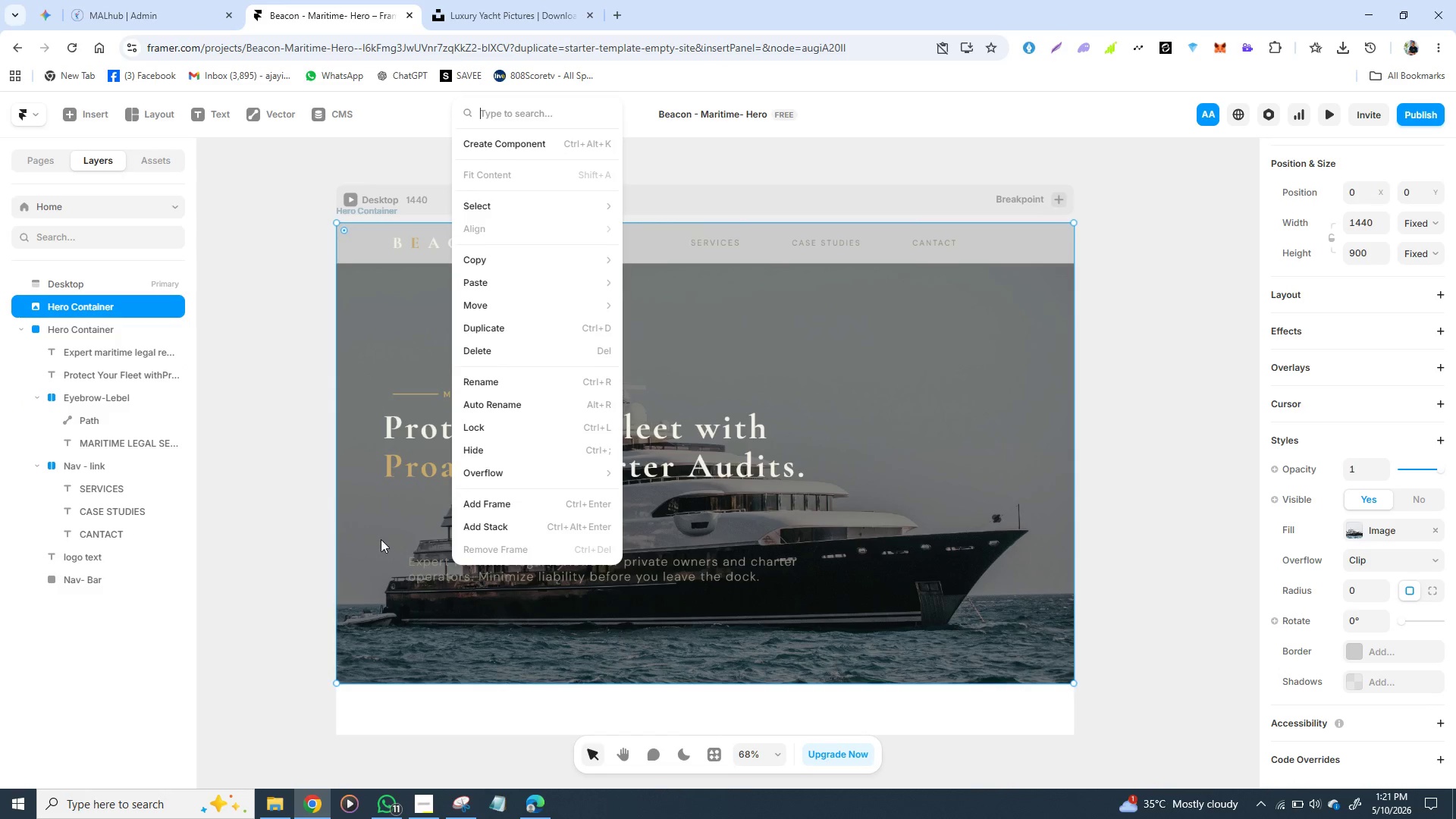 
left_click([366, 530])
 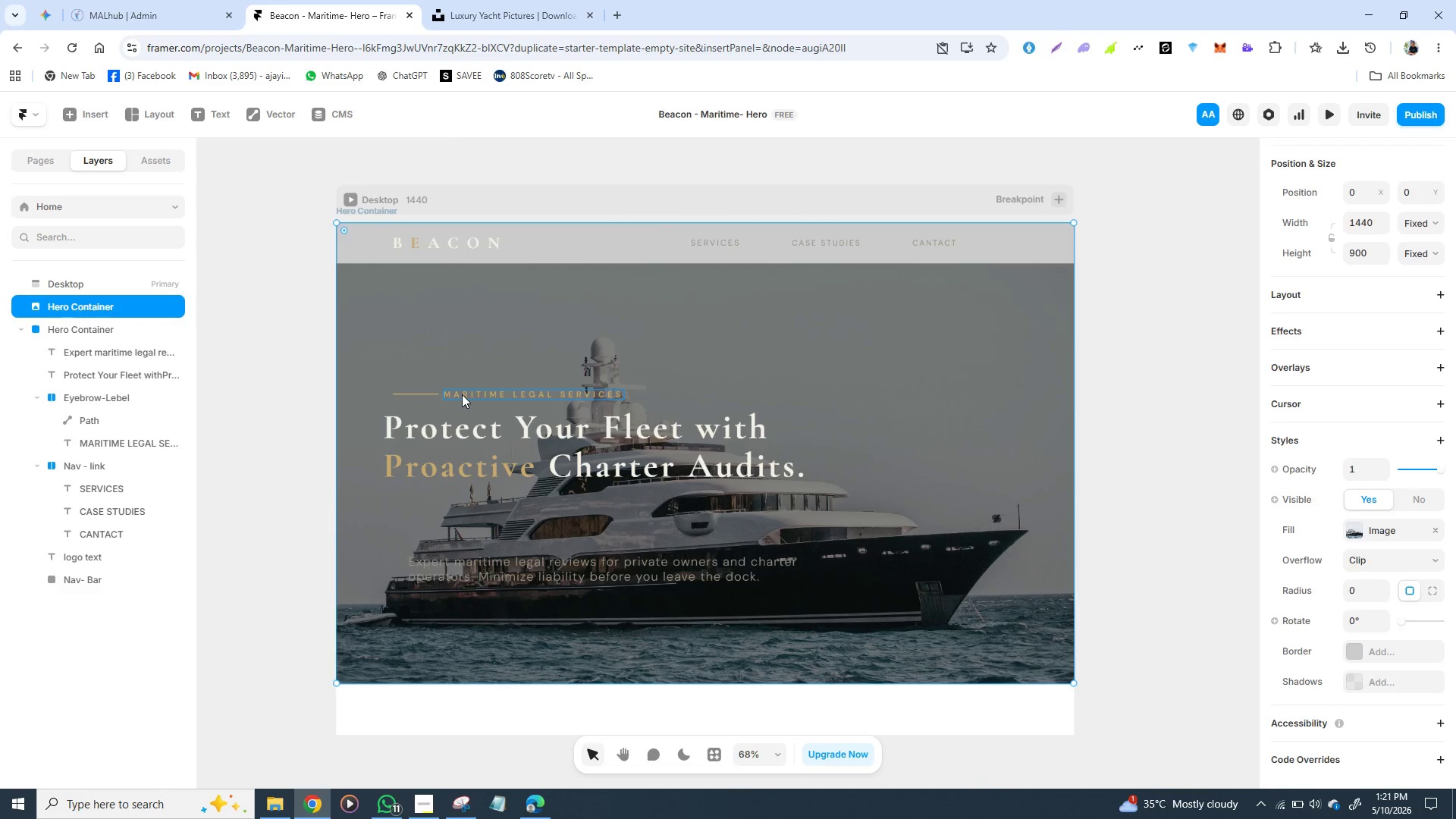 
left_click([462, 394])
 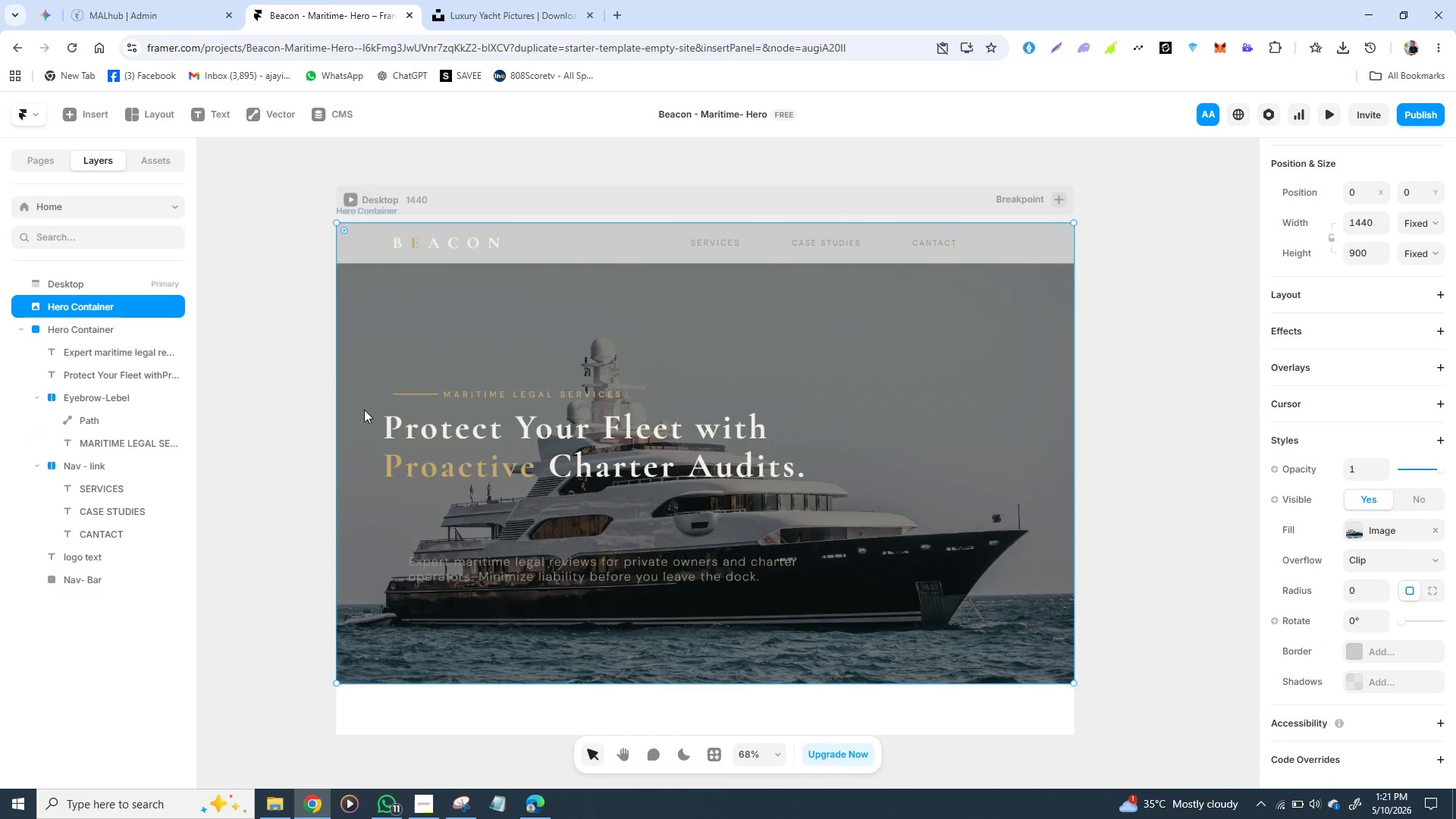 
left_click([364, 410])
 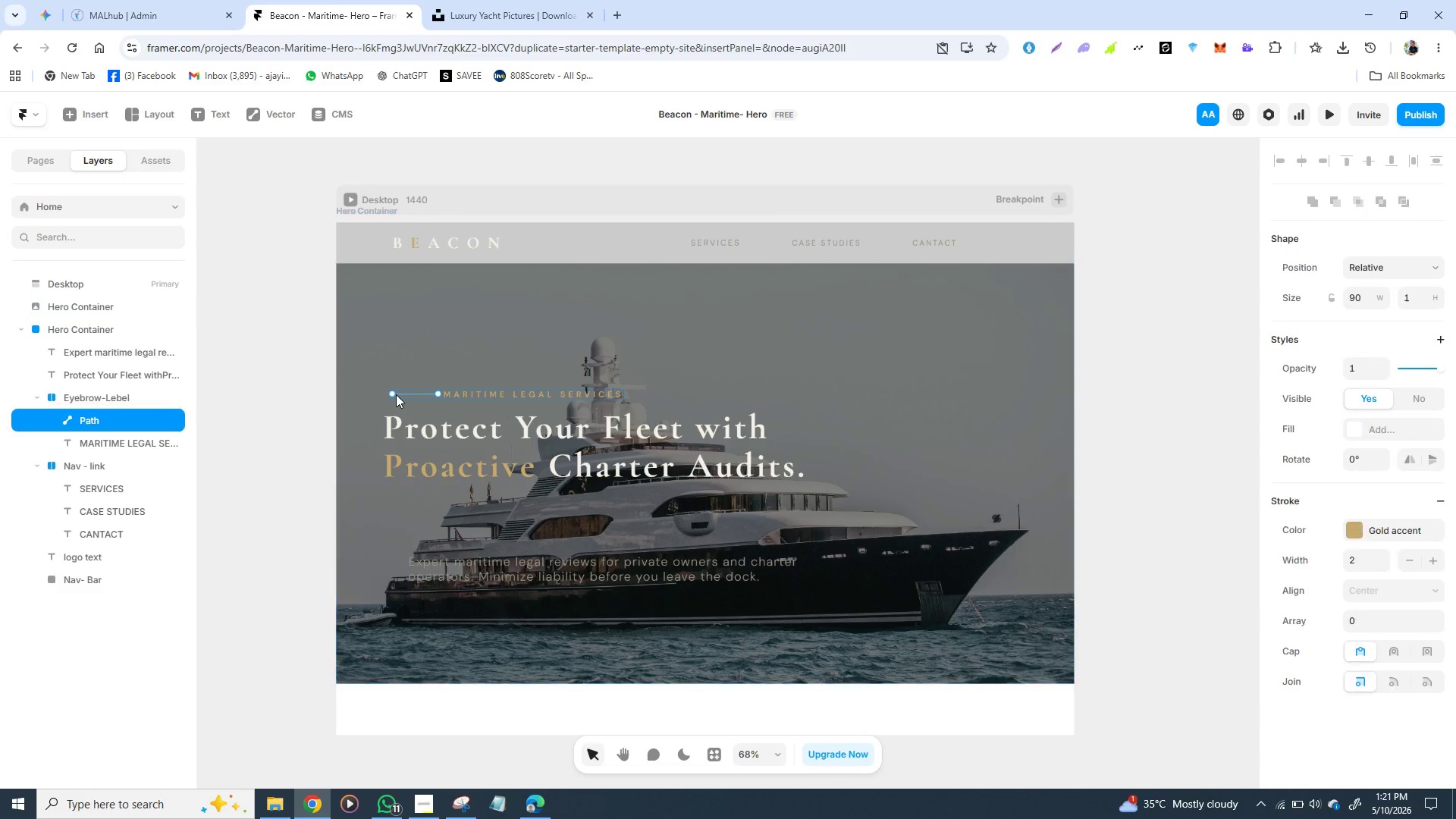 
left_click([396, 394])
 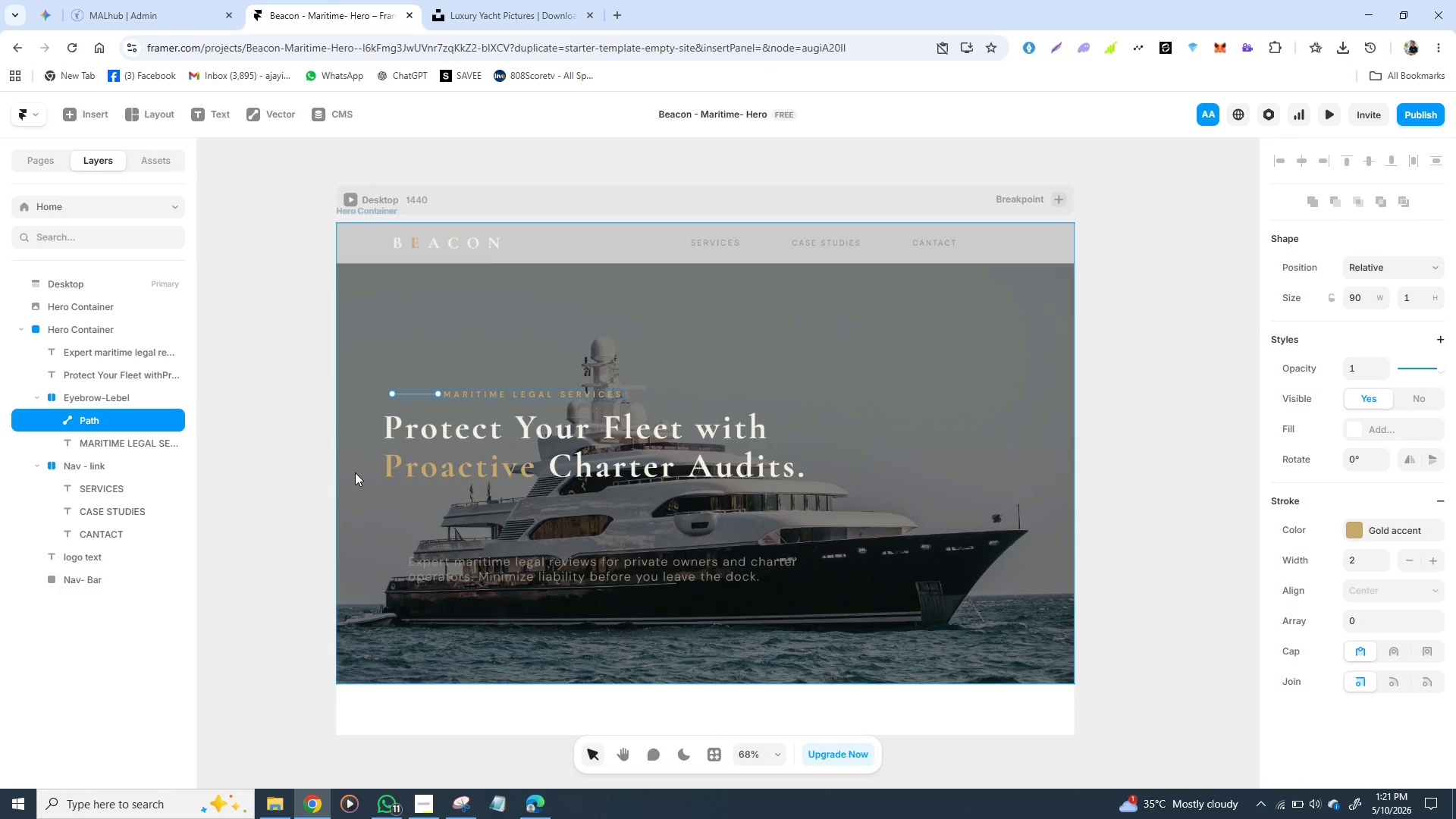 
left_click([355, 475])
 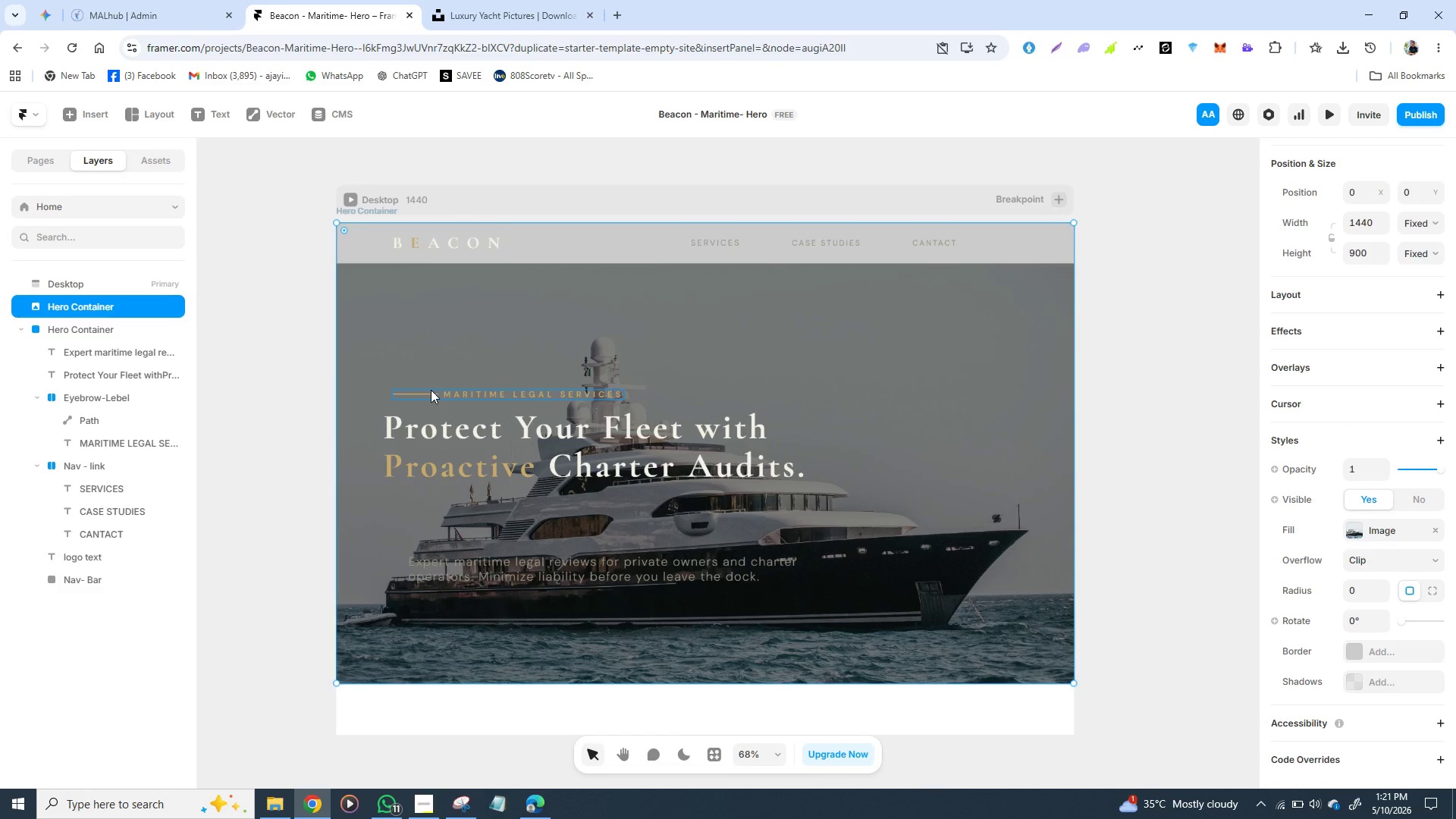 
left_click([431, 390])
 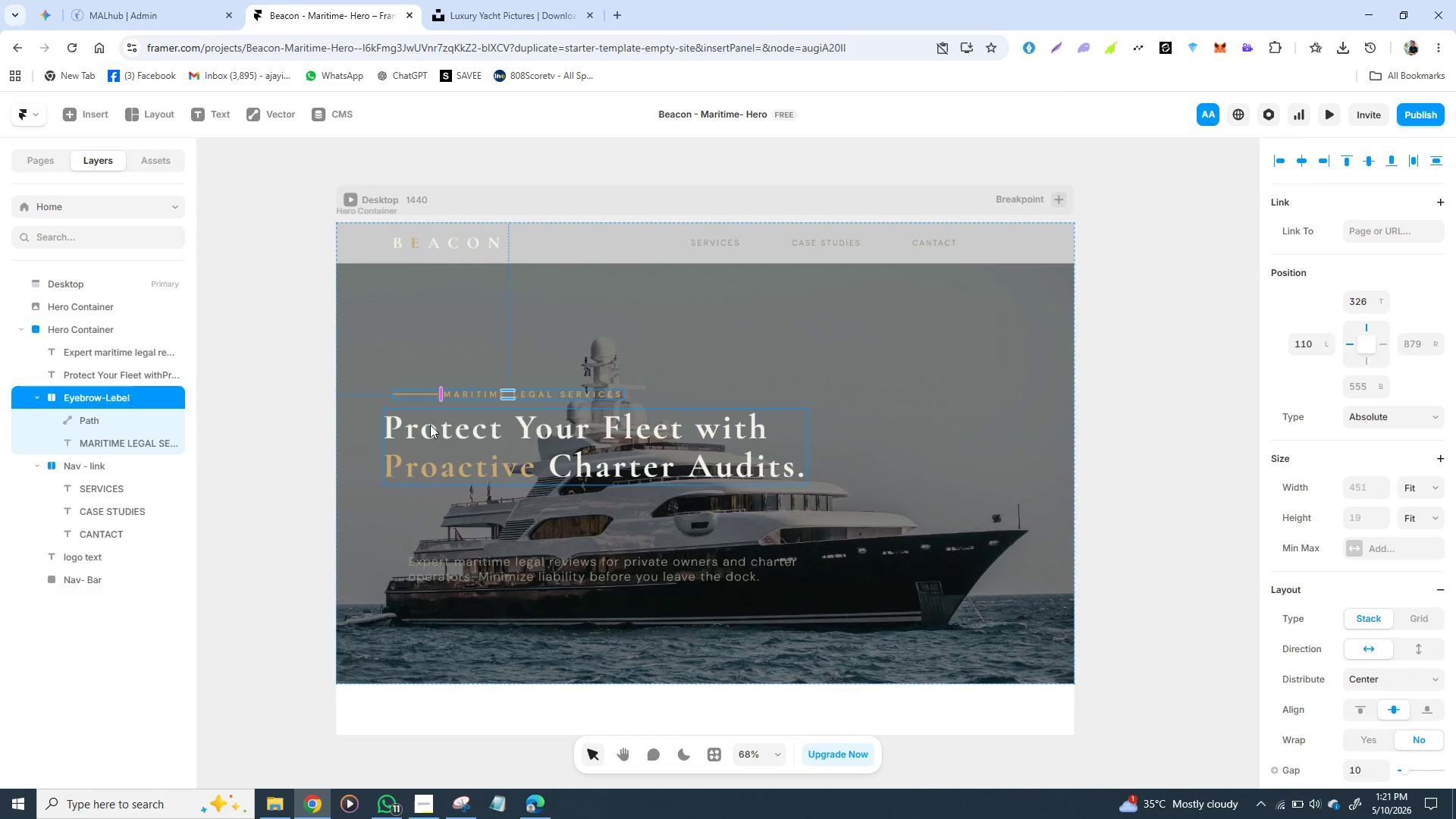 
hold_key(key=ShiftLeft, duration=1.56)
left_click([429, 428])
 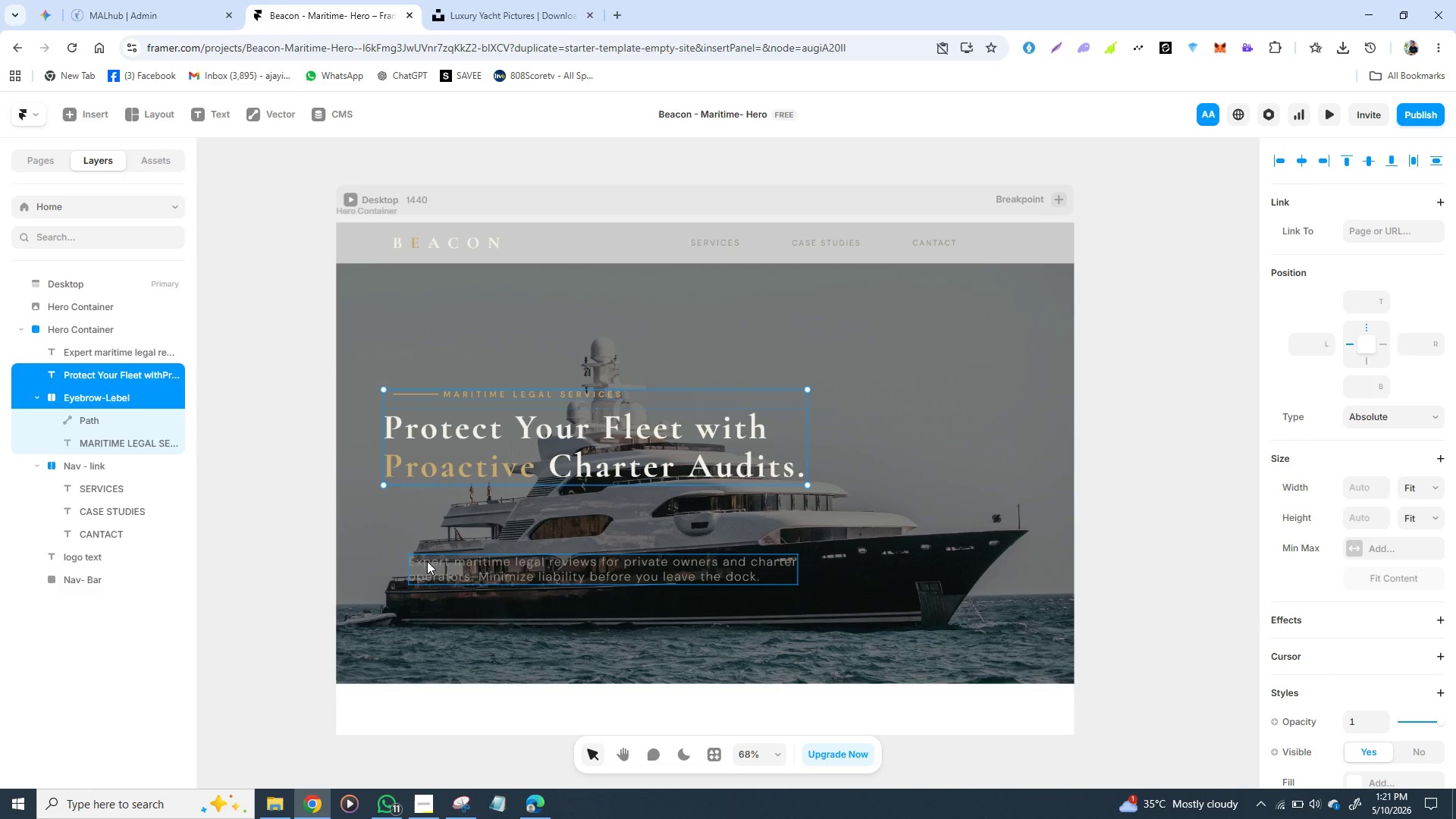 
hold_key(key=ShiftLeft, duration=1.51)
left_click([430, 560])
 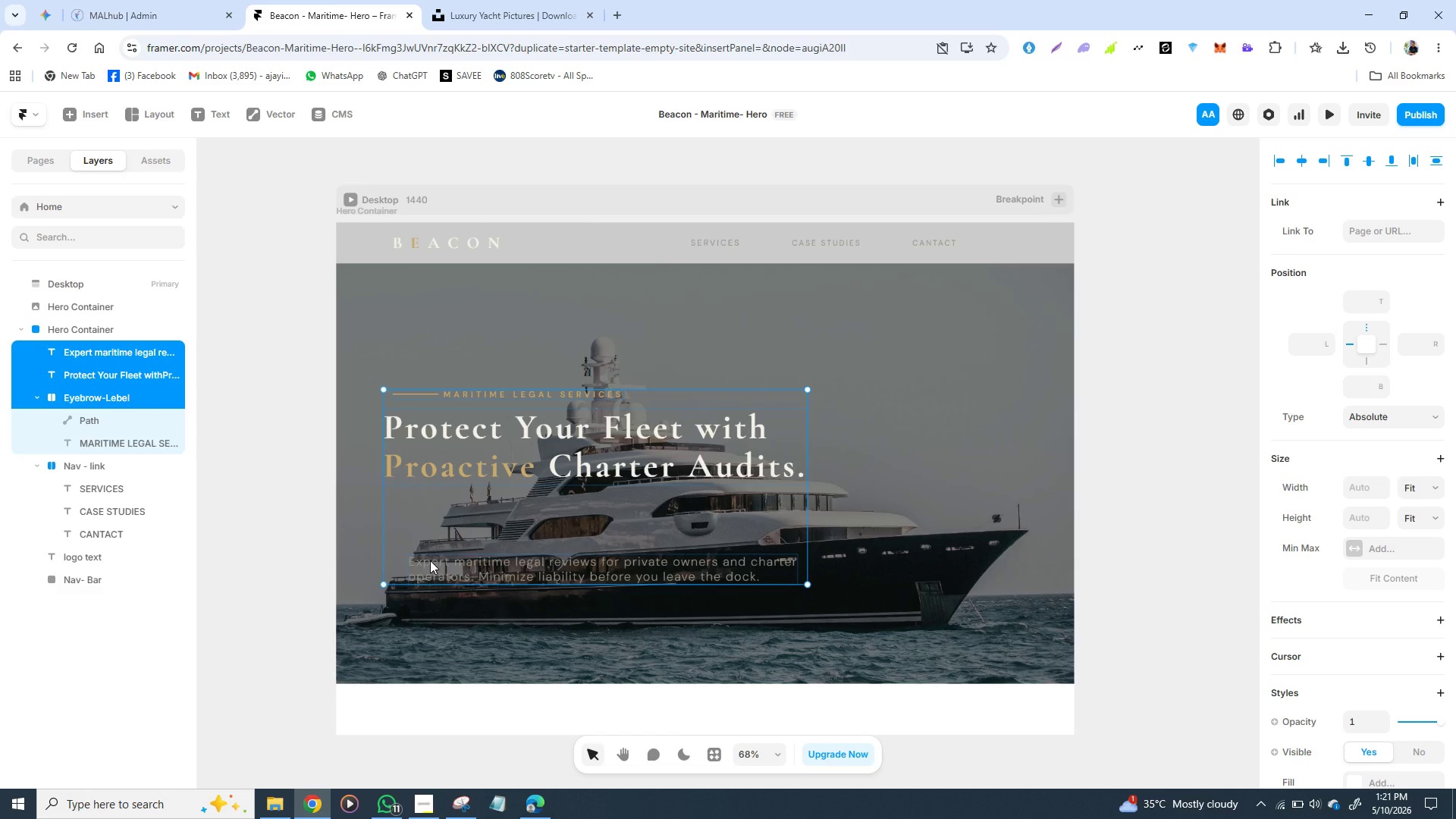 
key(Shift+ShiftLeft)
 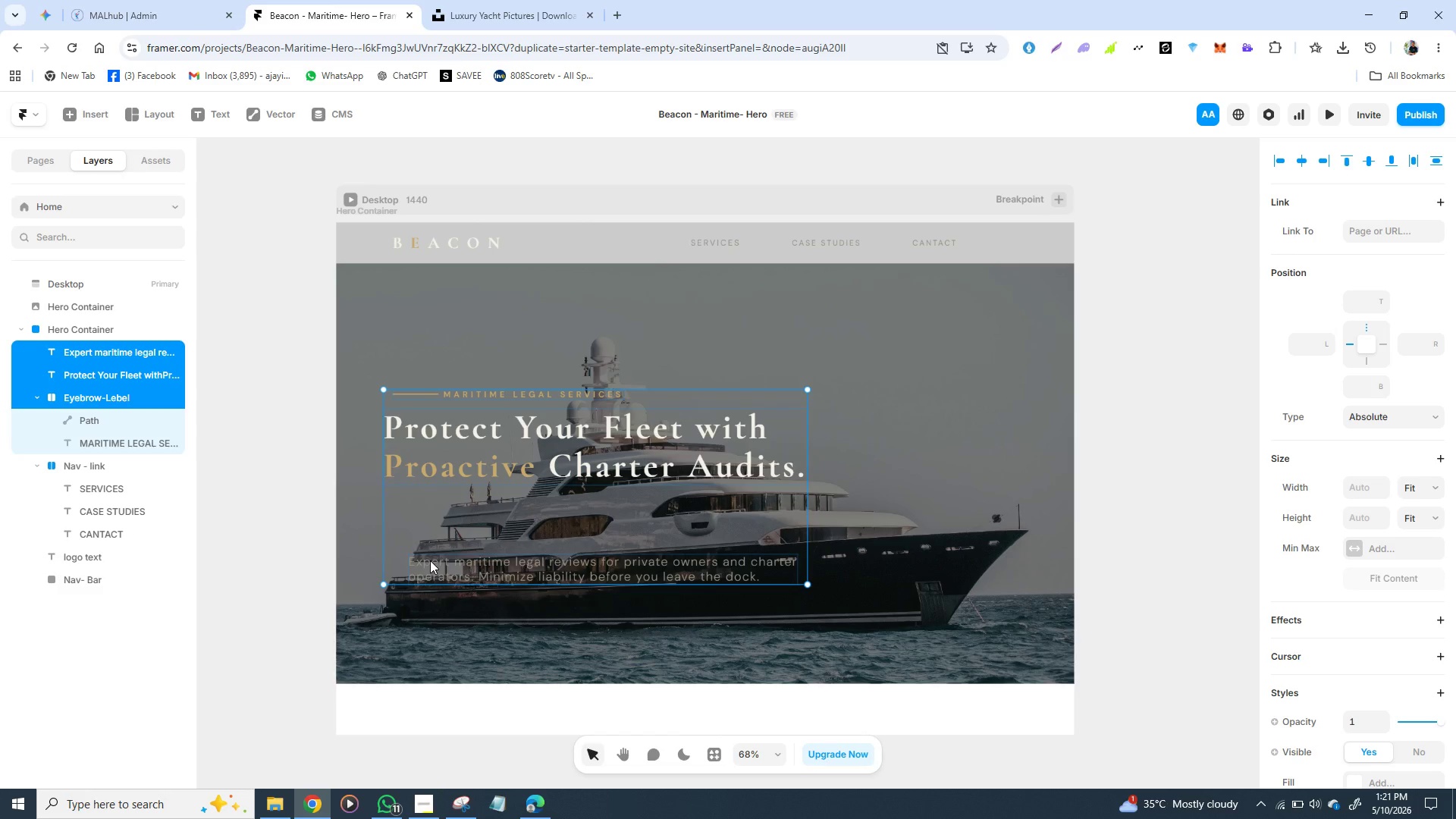 
right_click([430, 560])
 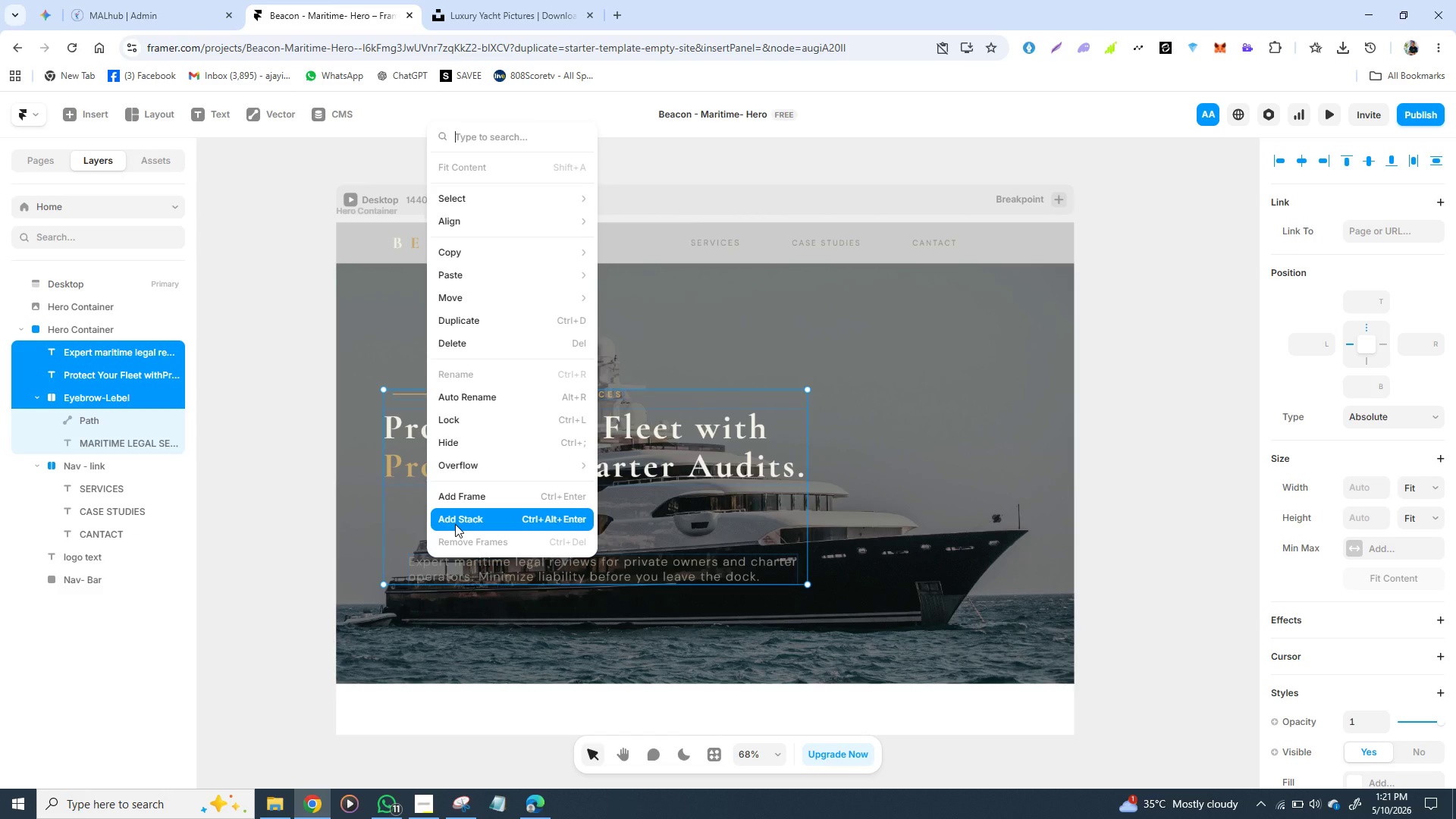 
left_click([455, 524])
 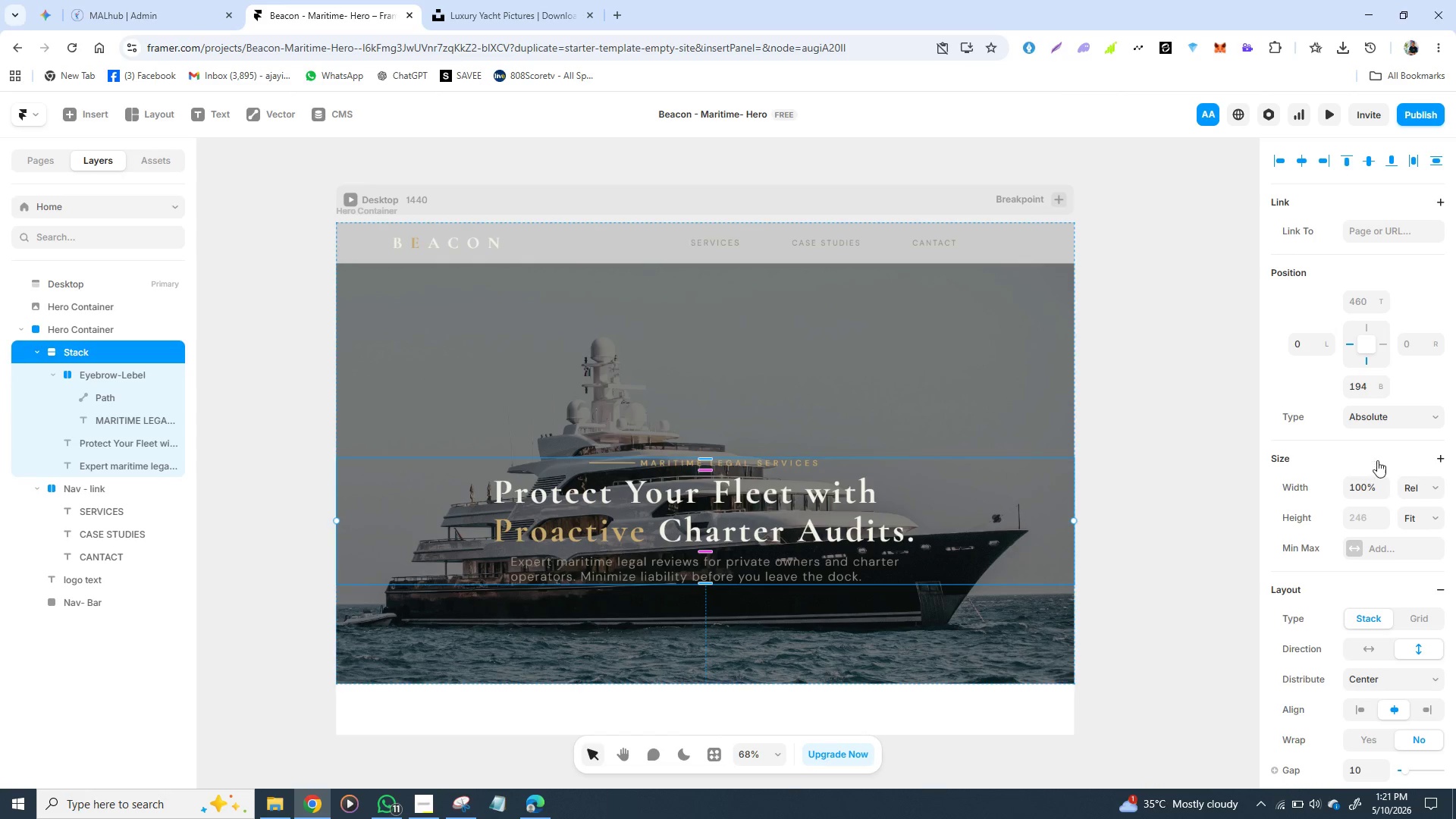 
left_click([1438, 486])
 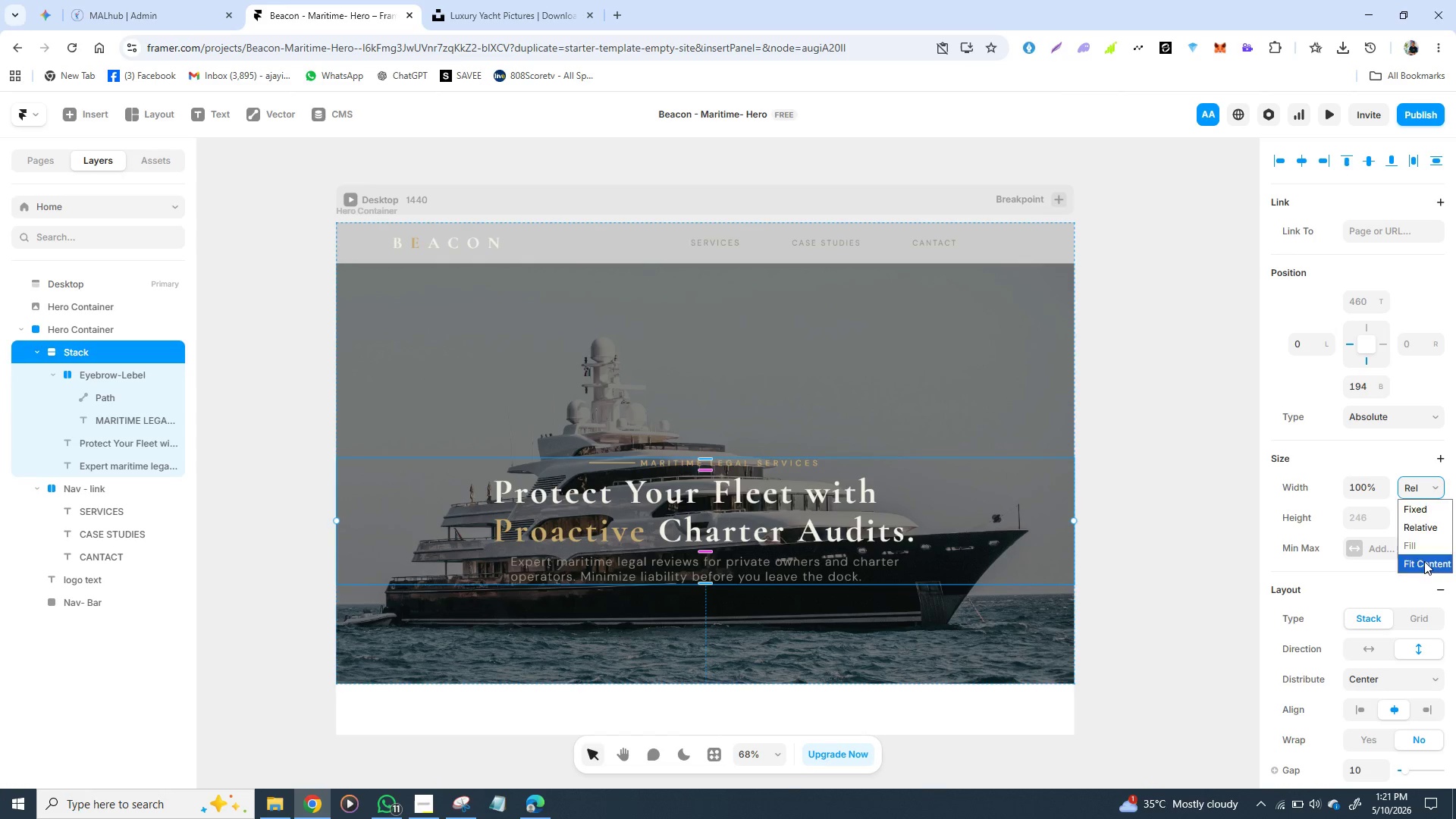 
left_click([1424, 561])
 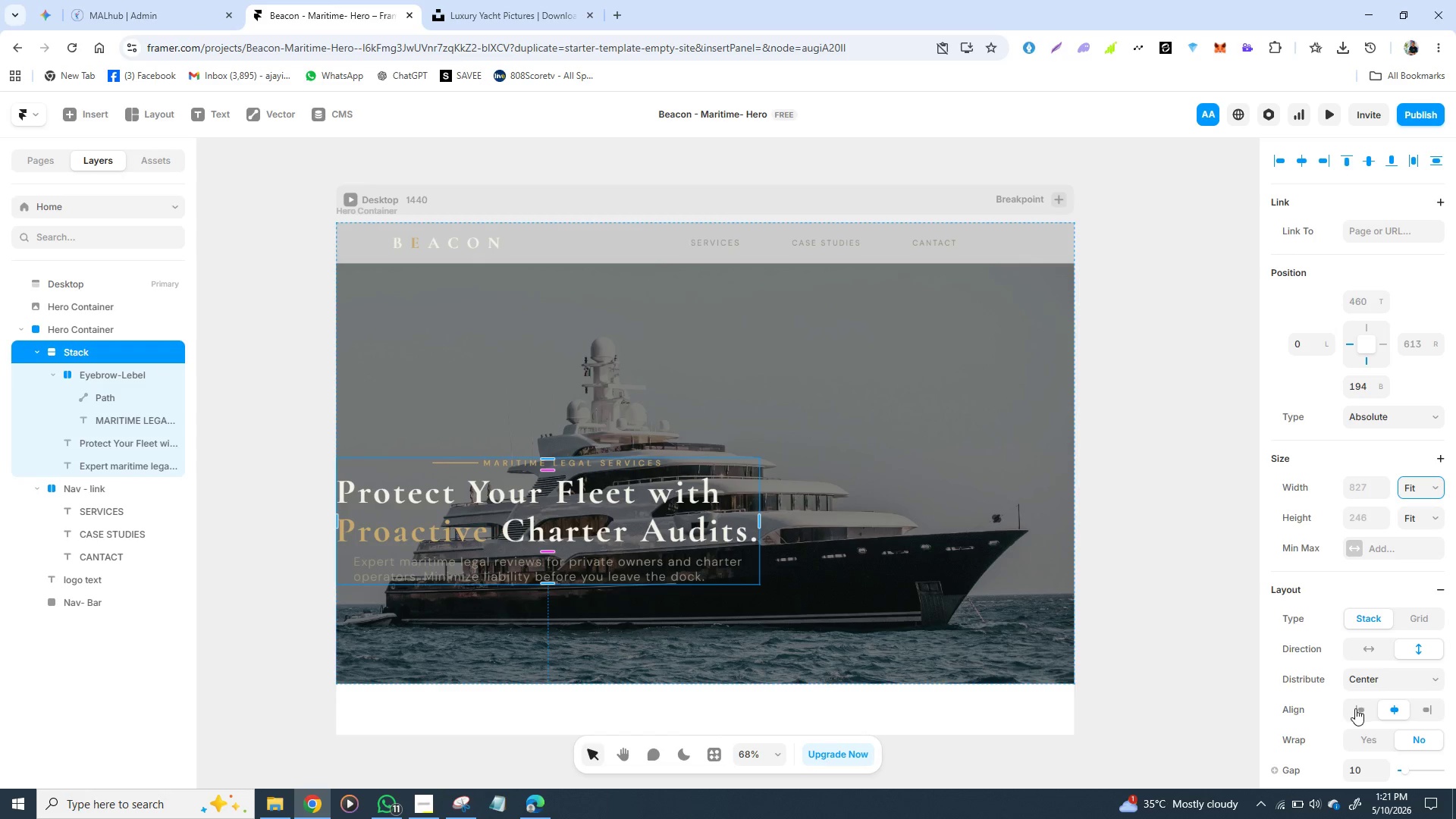 
left_click([1356, 711])
 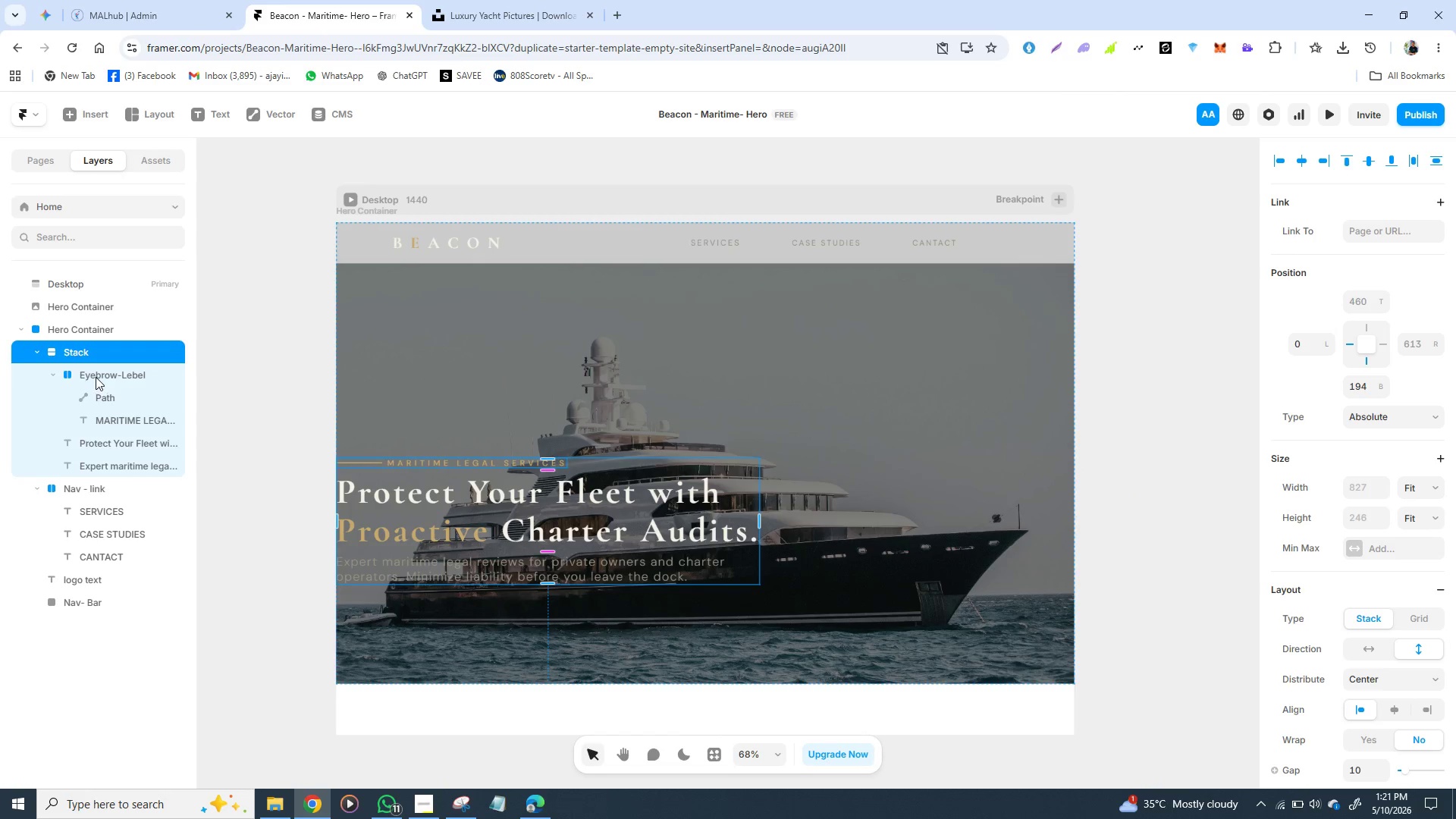 
wait(11.42)
 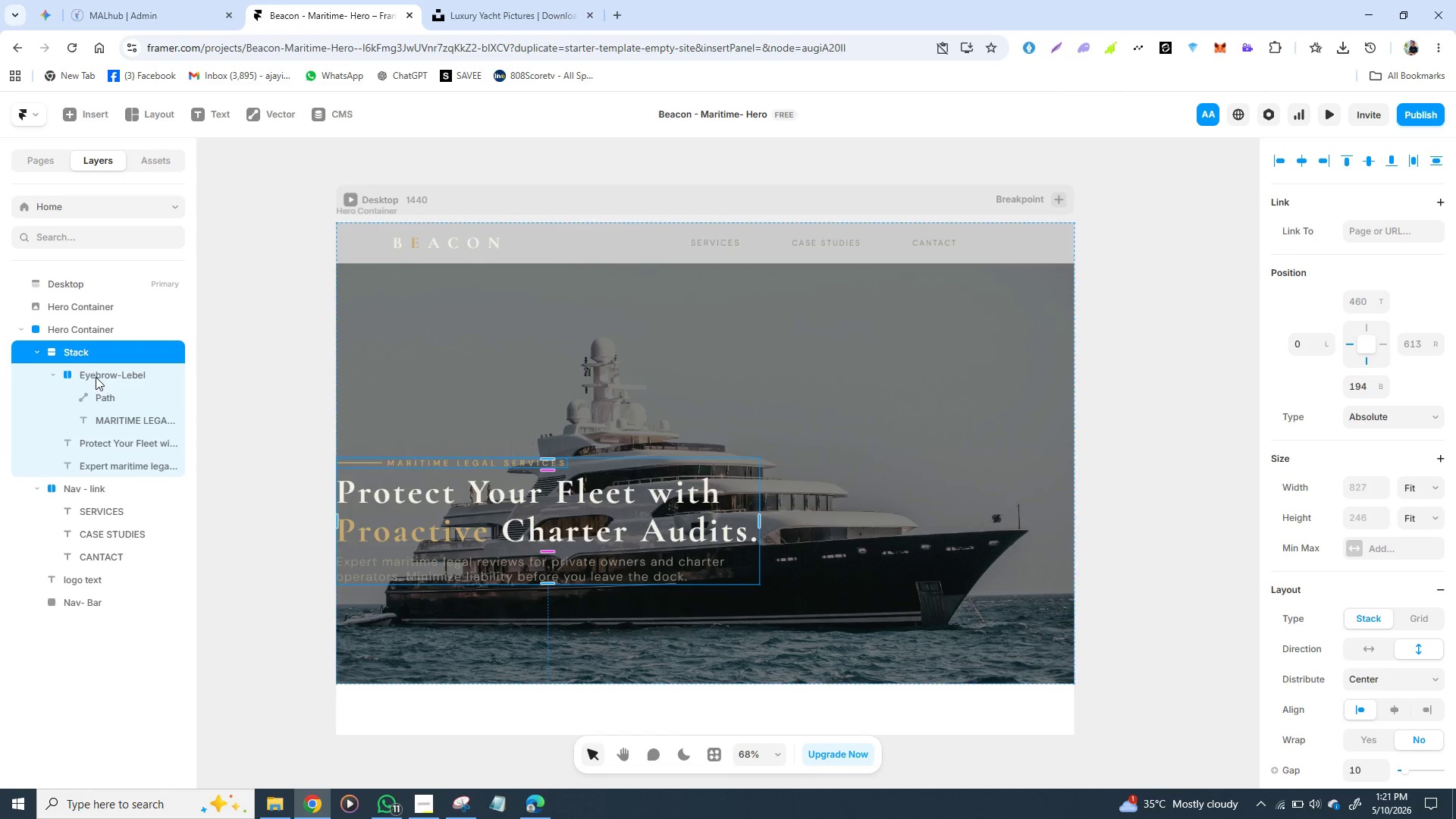 
left_click([86, 359])
 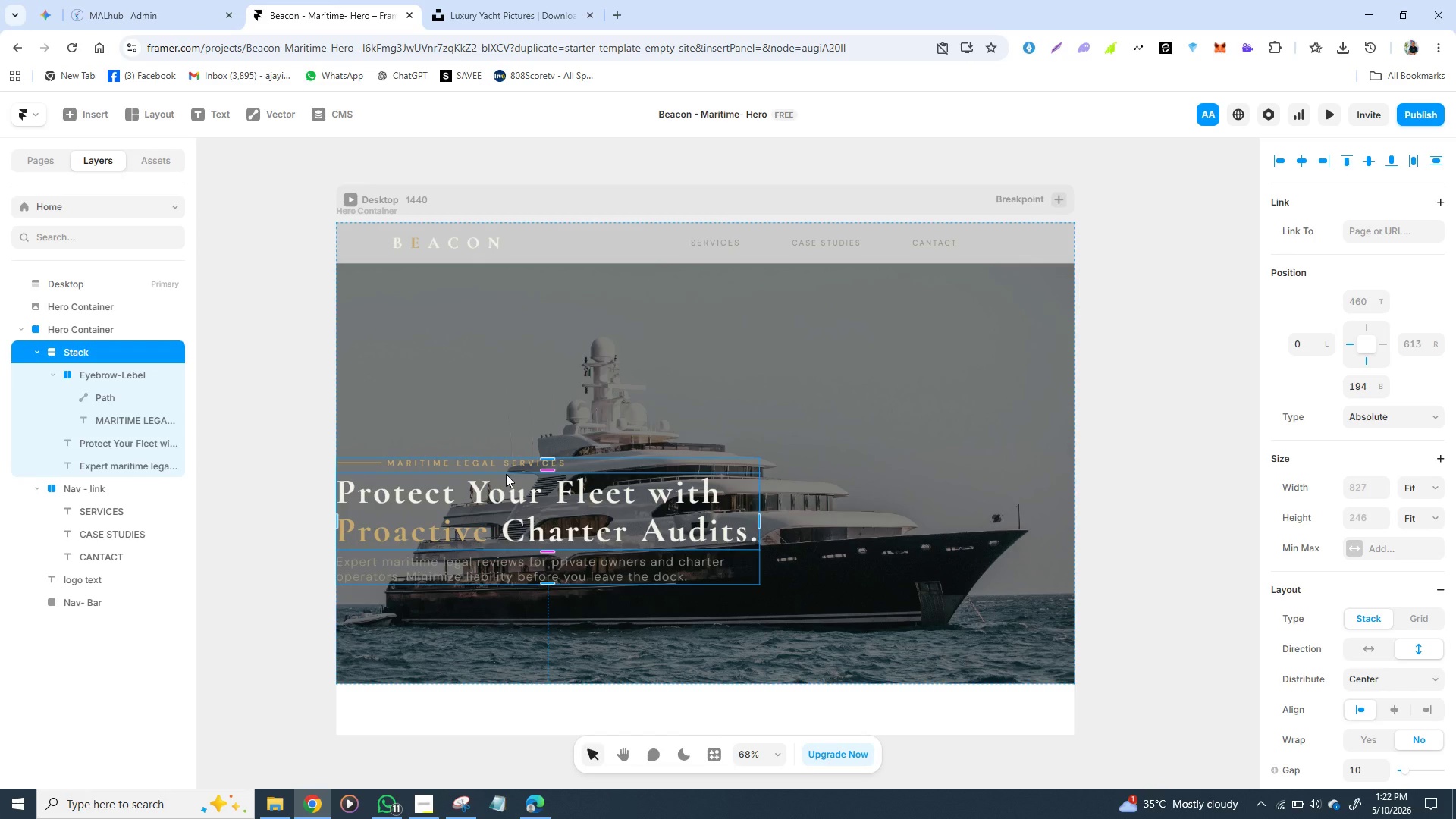 
left_click_drag(start_coordinate=[506, 474], to_coordinate=[560, 437])
 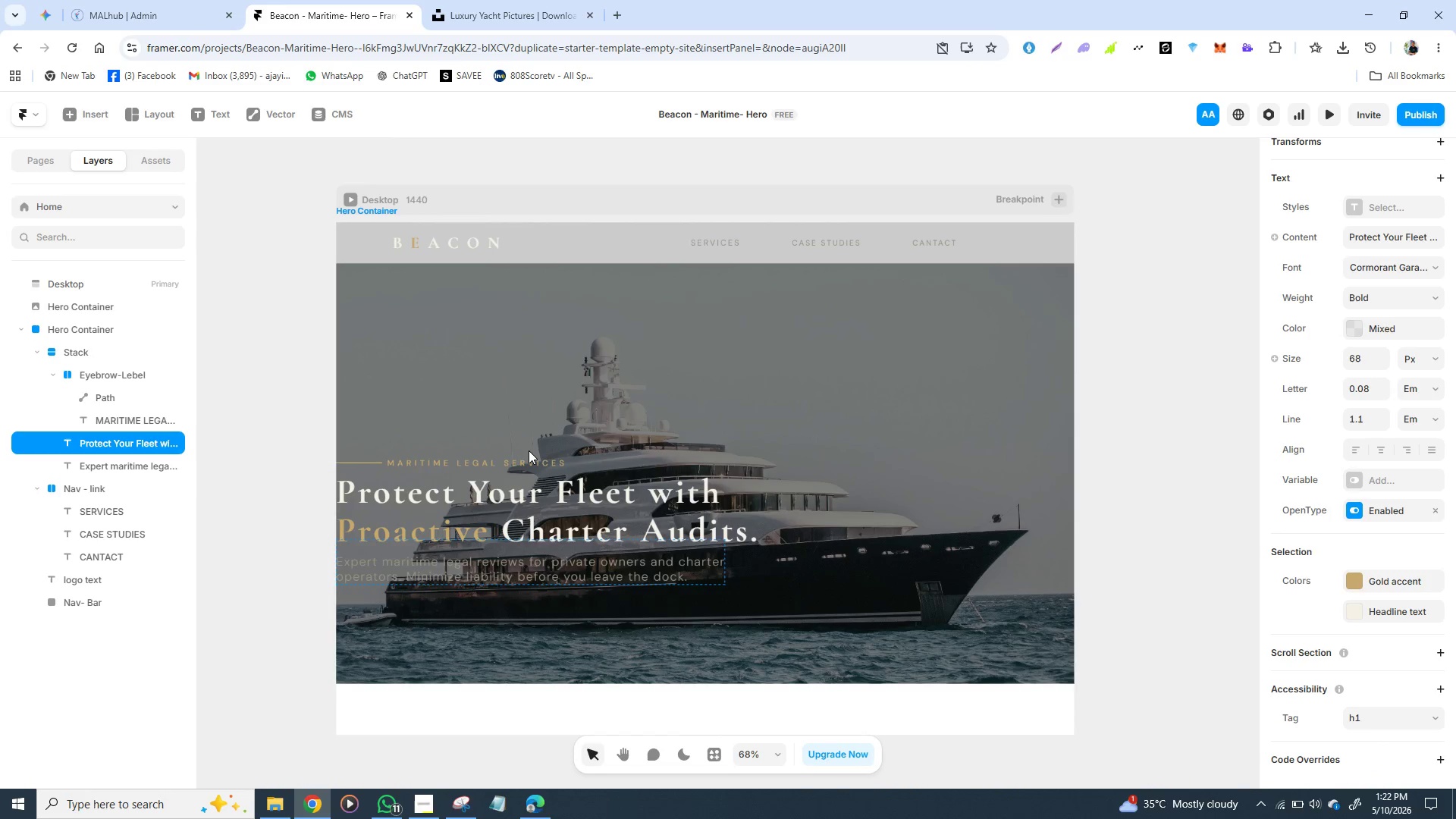 
key(Control+Z)
 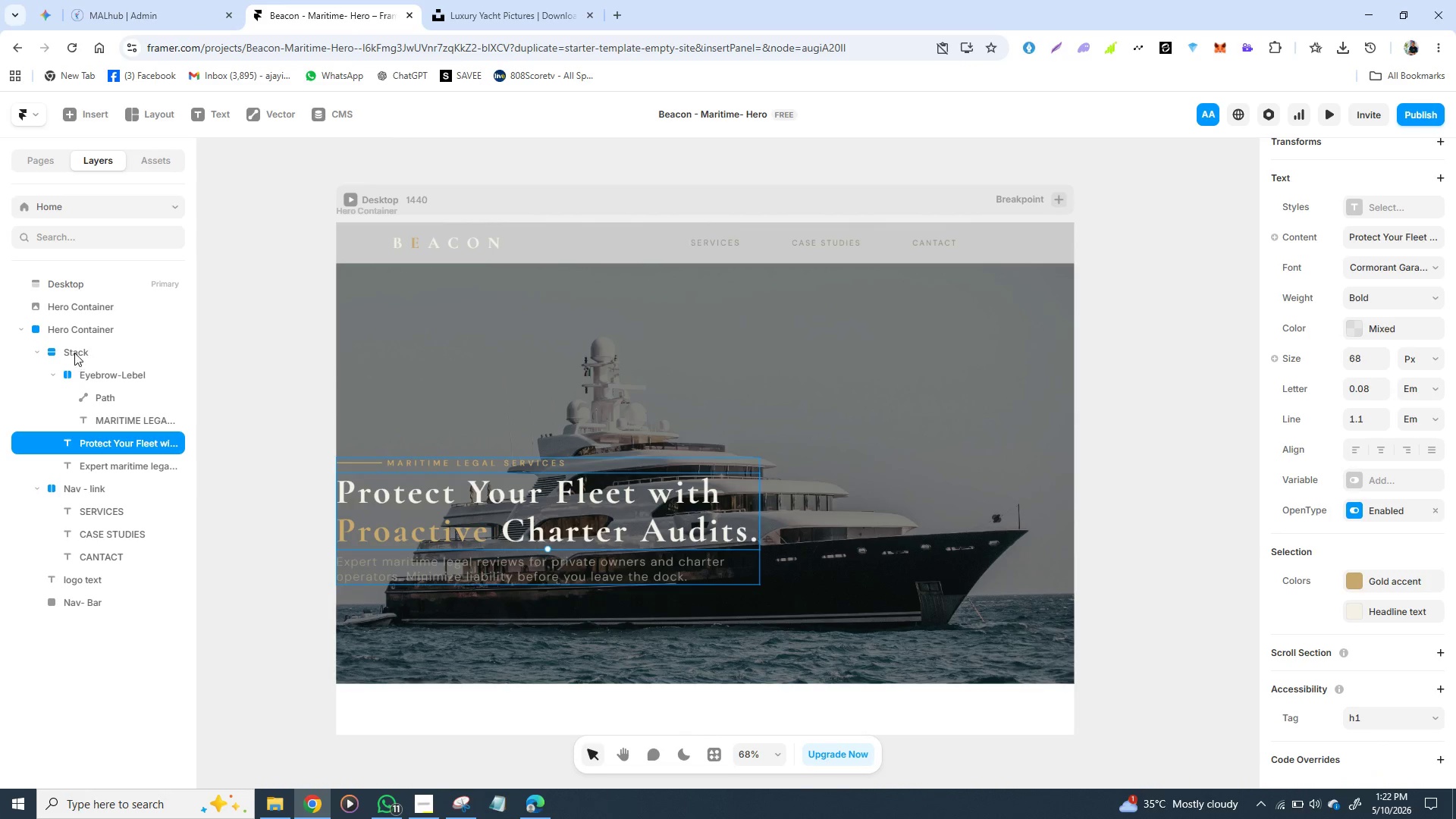 
left_click([74, 353])
 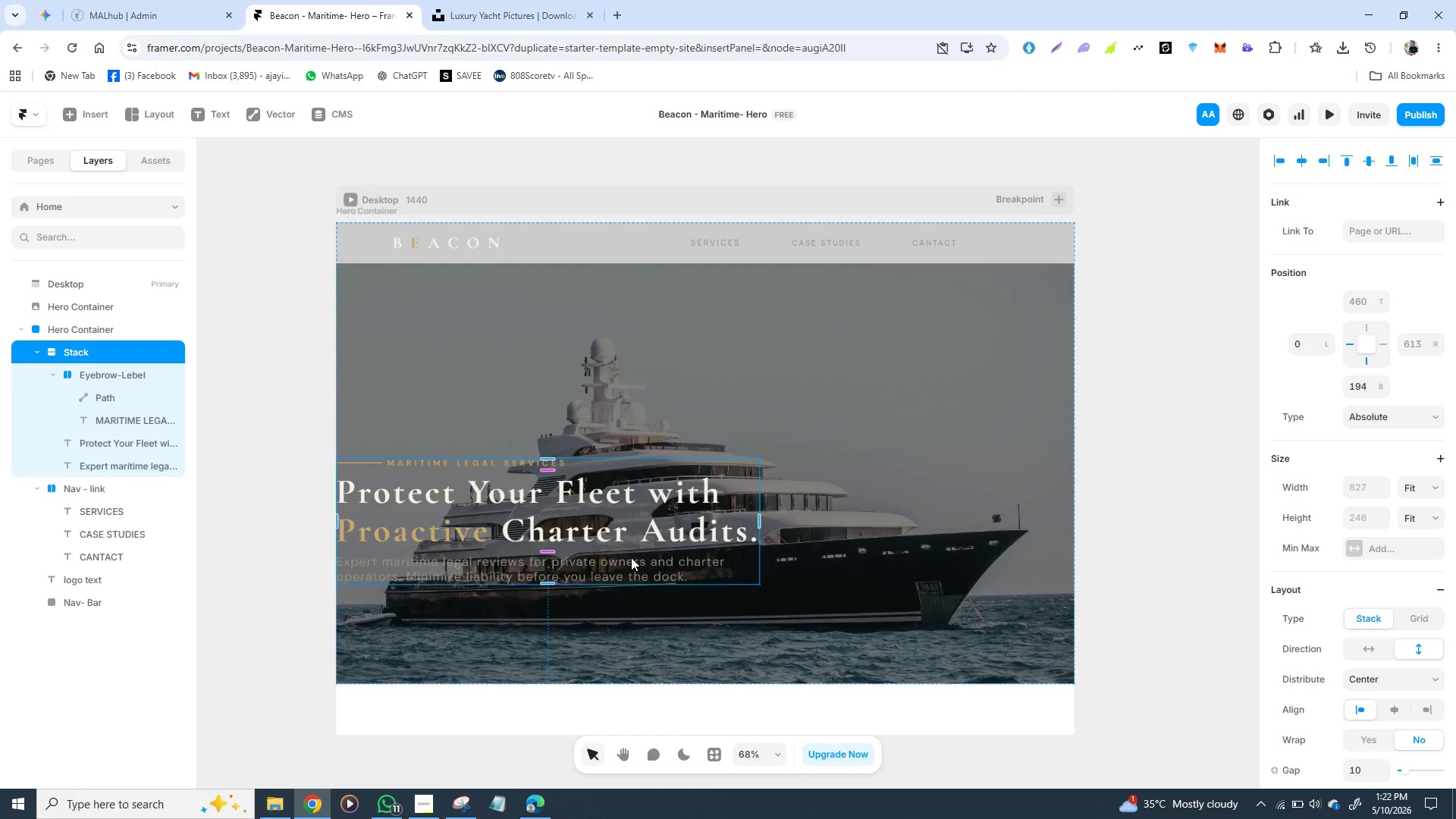 
left_click_drag(start_coordinate=[617, 545], to_coordinate=[673, 466])
 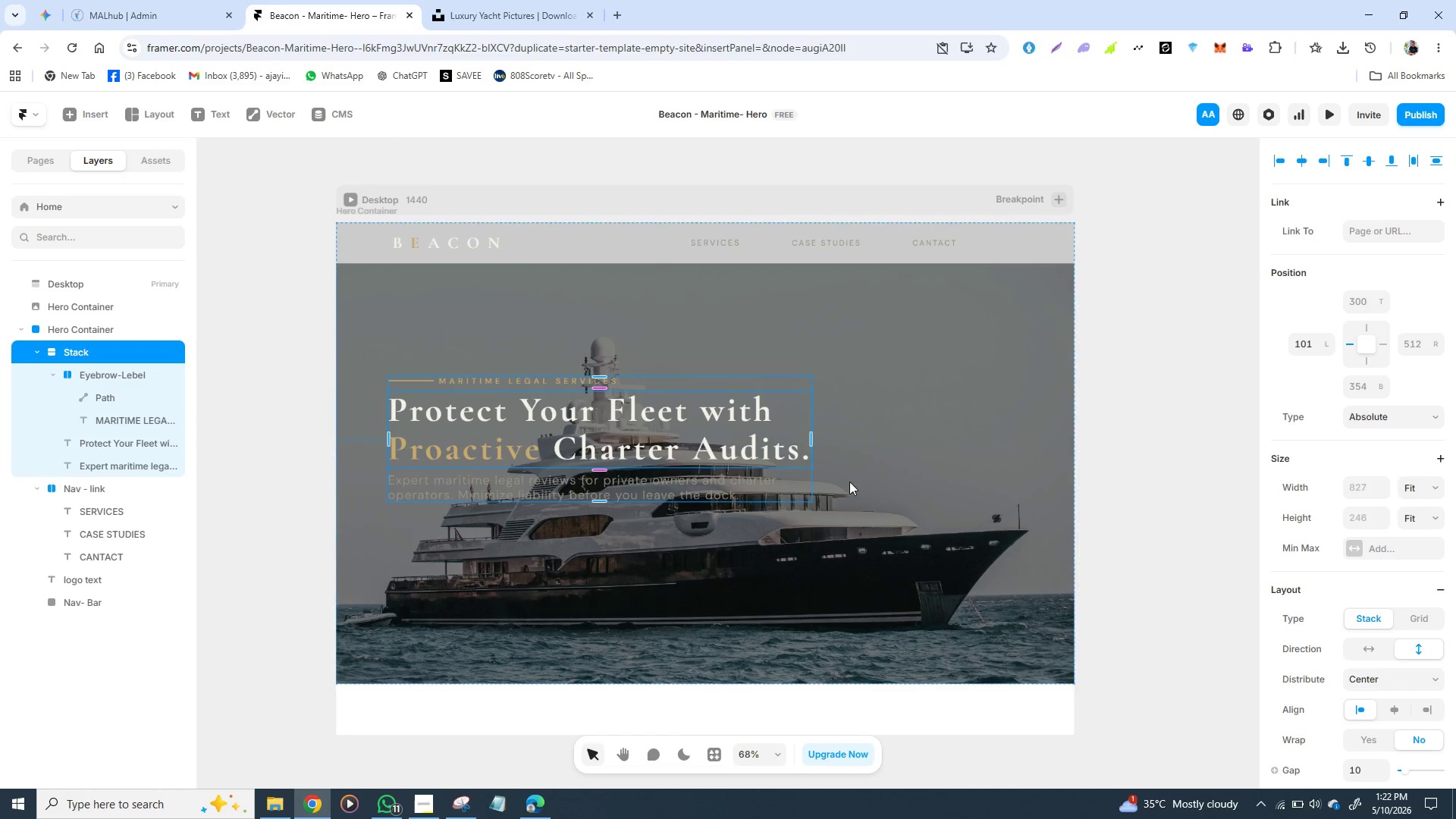 
hold_key(key=AltLeft, duration=1.2)
 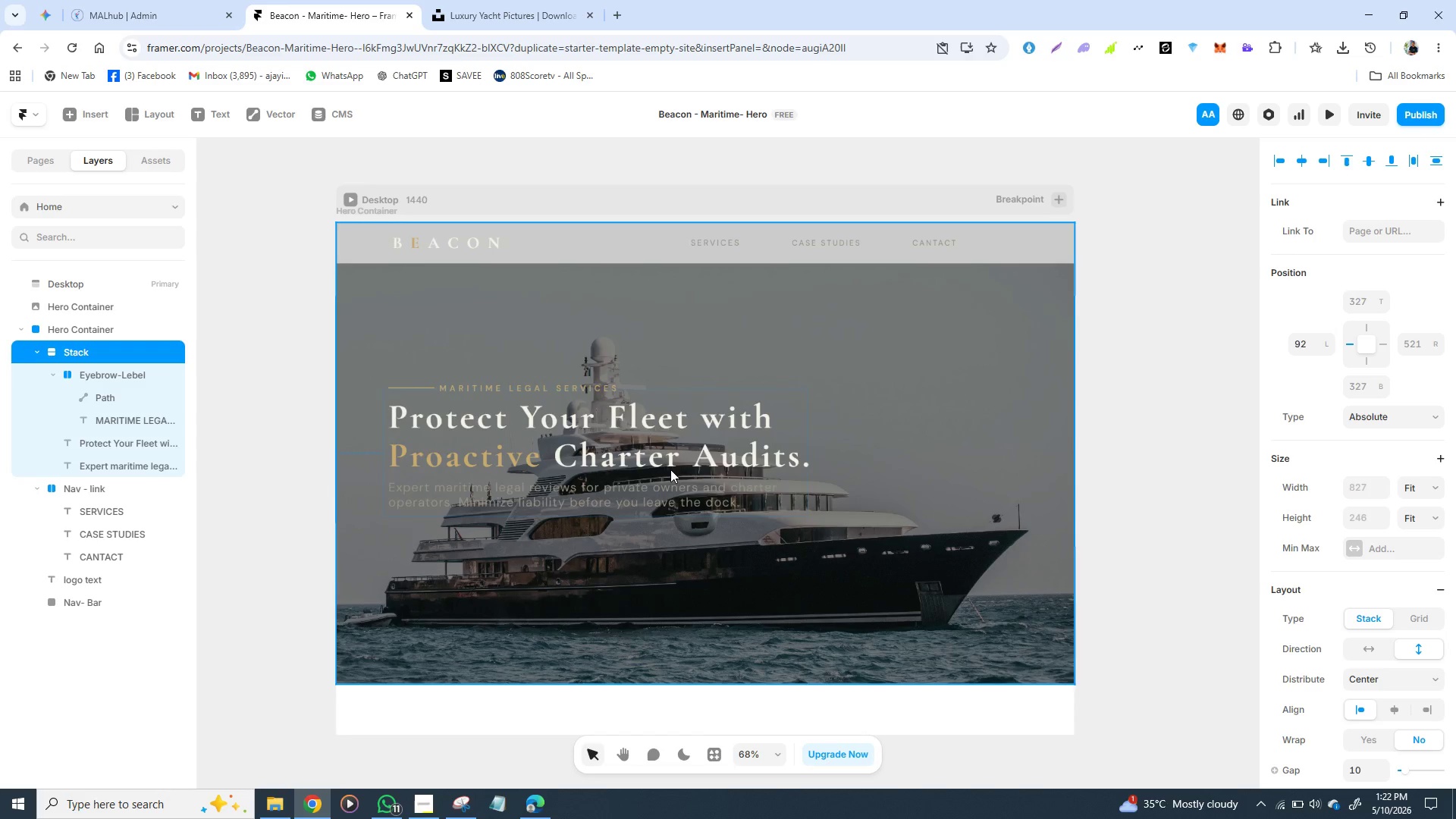 
hold_key(key=ControlLeft, duration=1.42)
 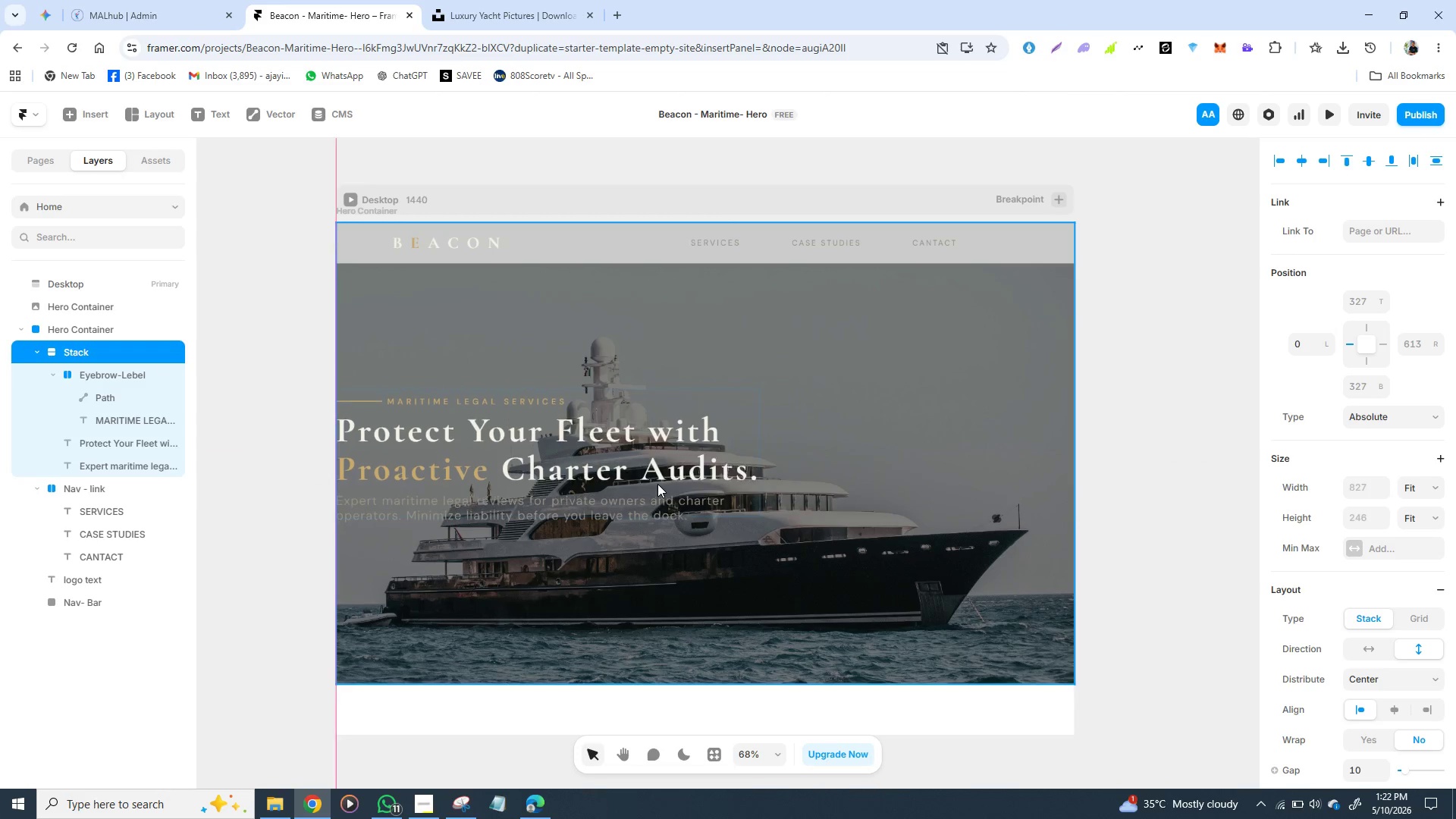 
hold_key(key=ShiftLeft, duration=0.89)
 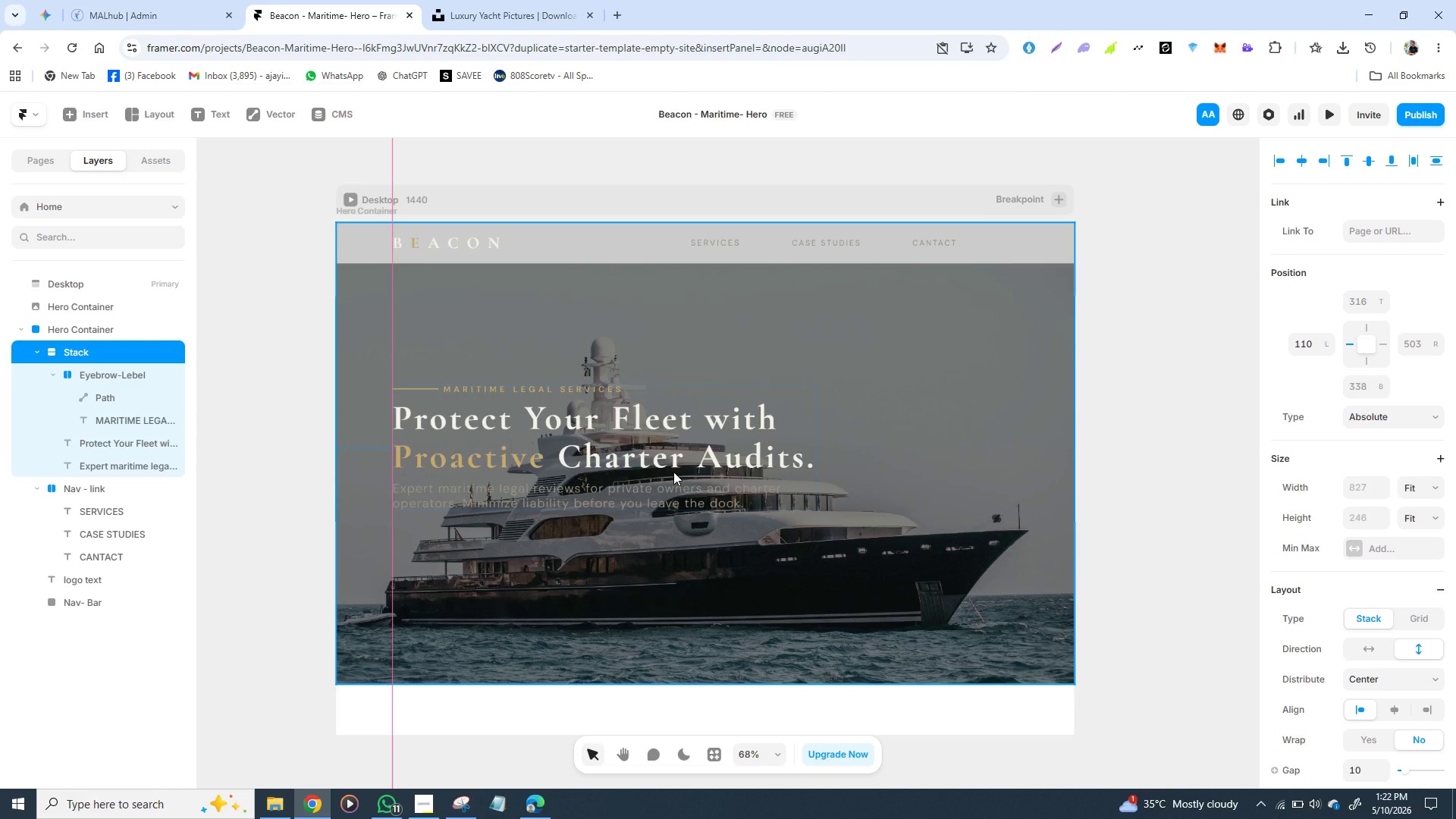 
left_click([1024, 456])
 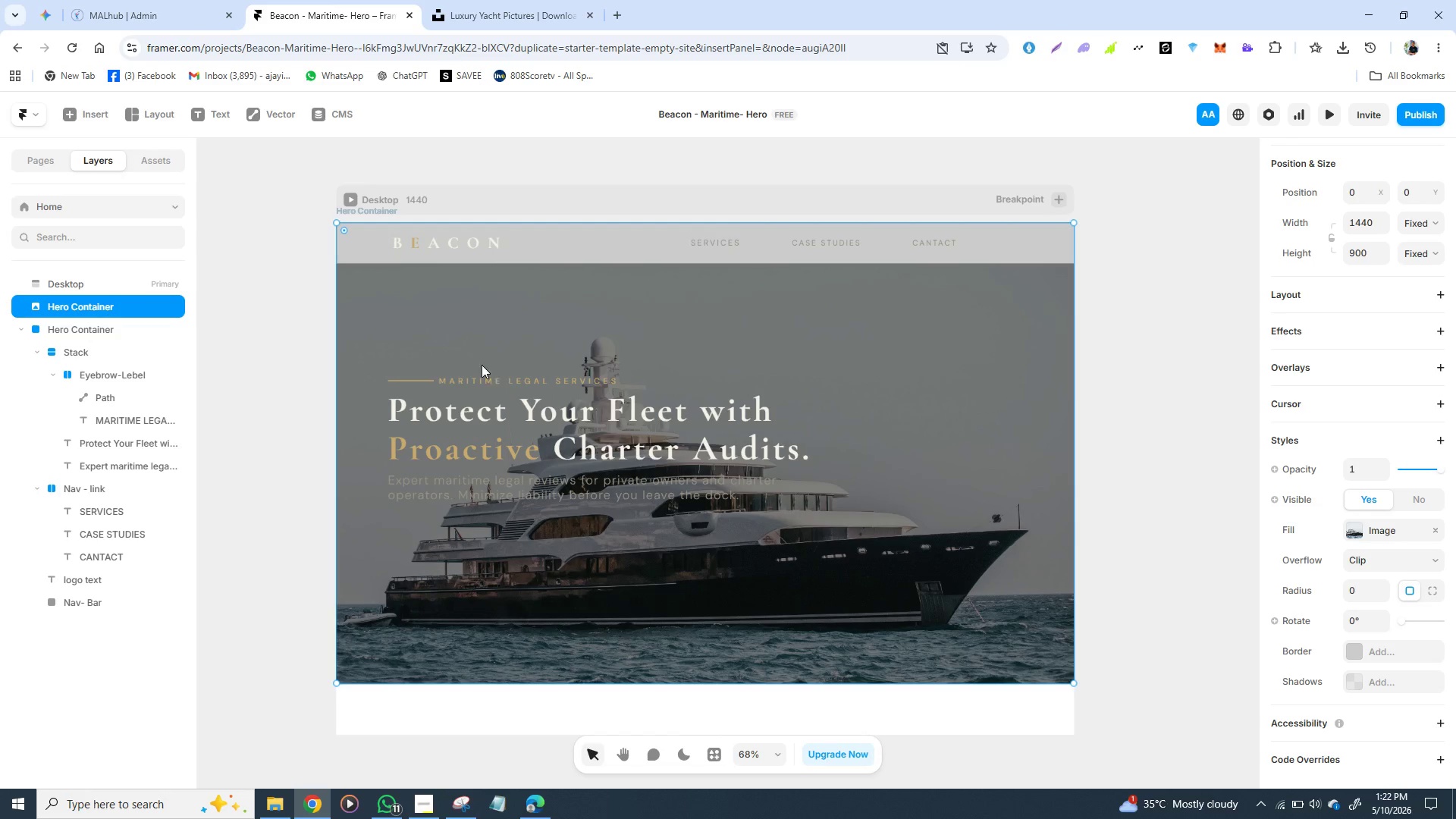 
wait(12.22)
 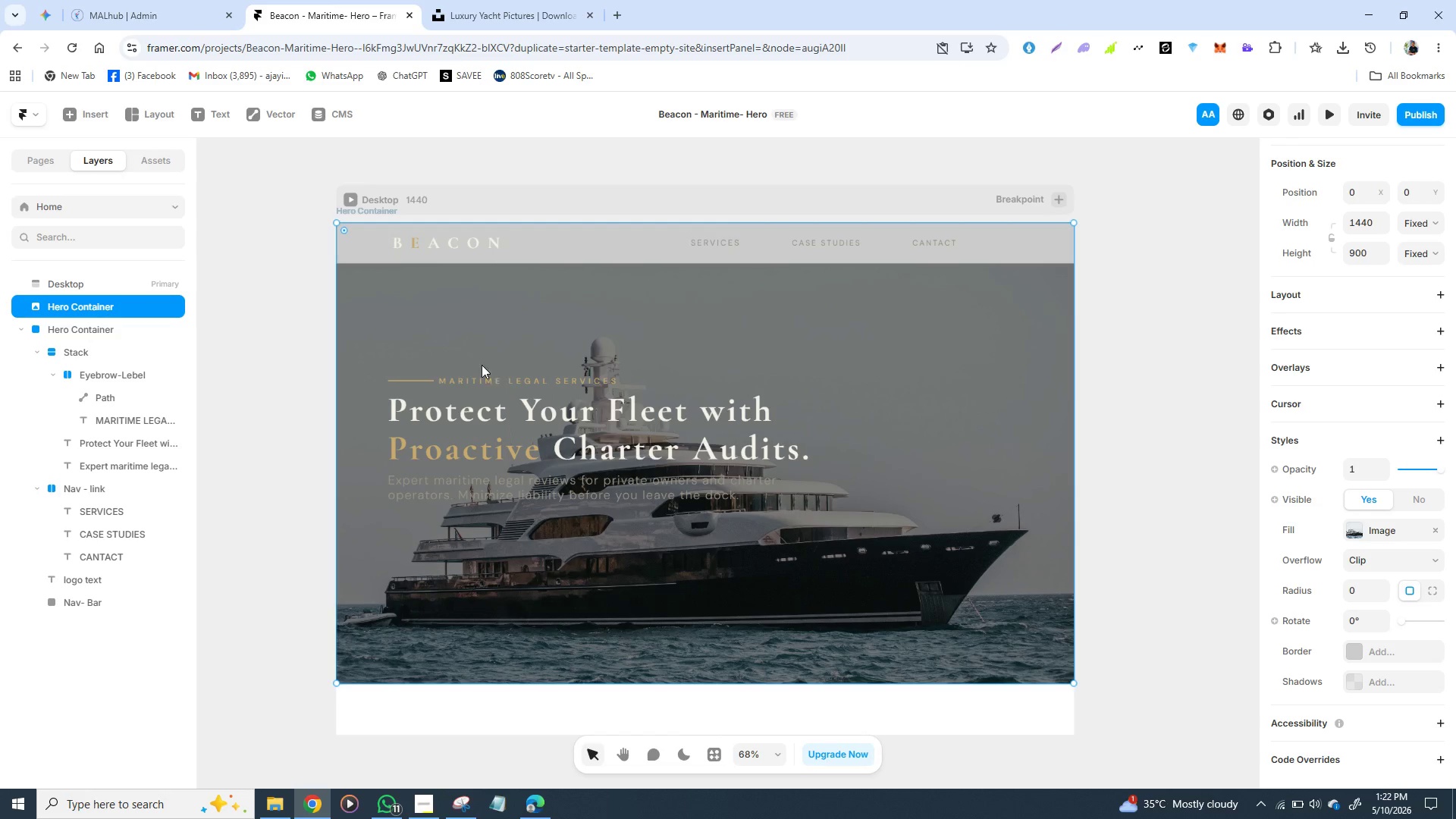 
left_click([410, 390])
 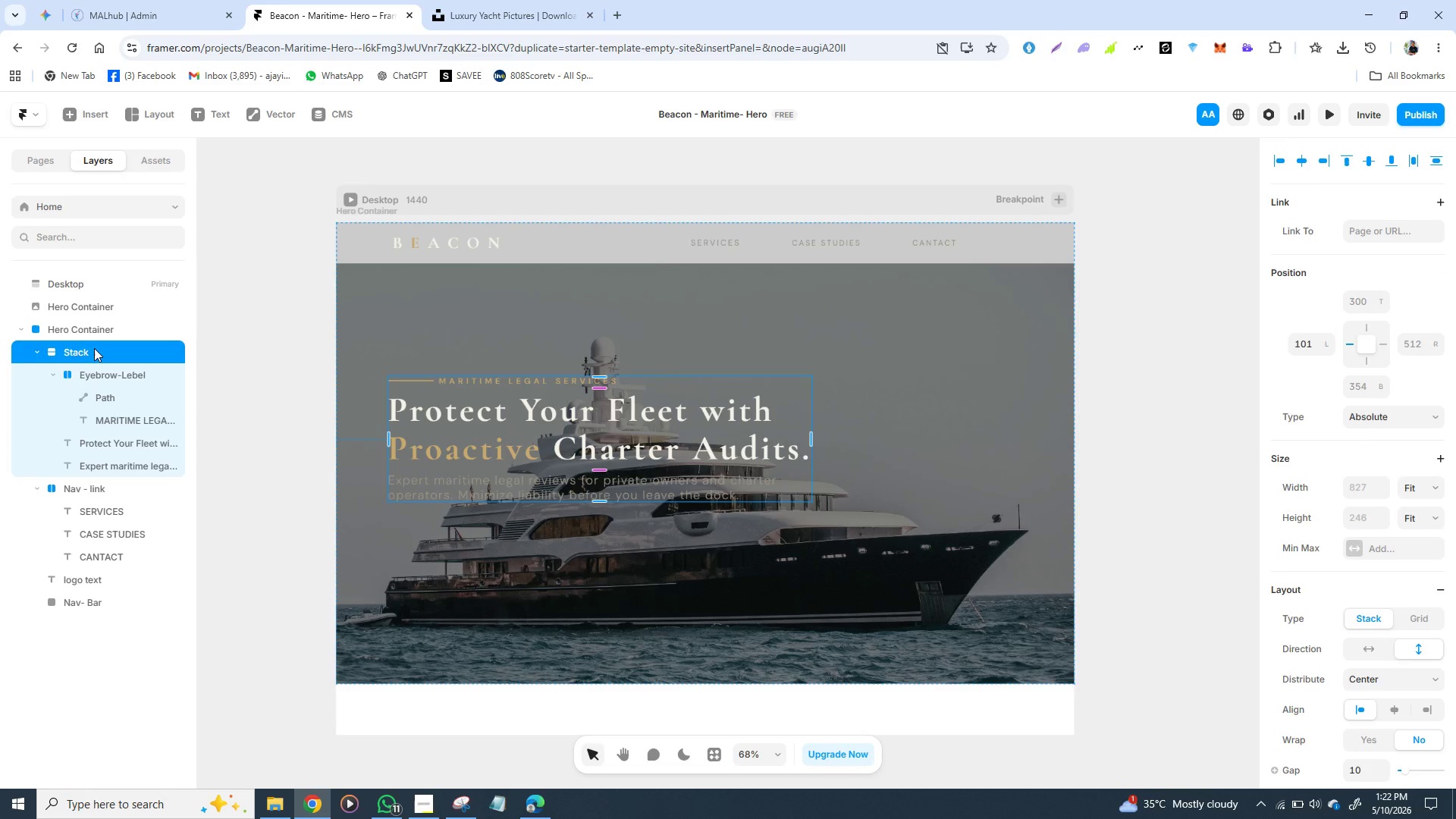 
double_click([94, 348])
 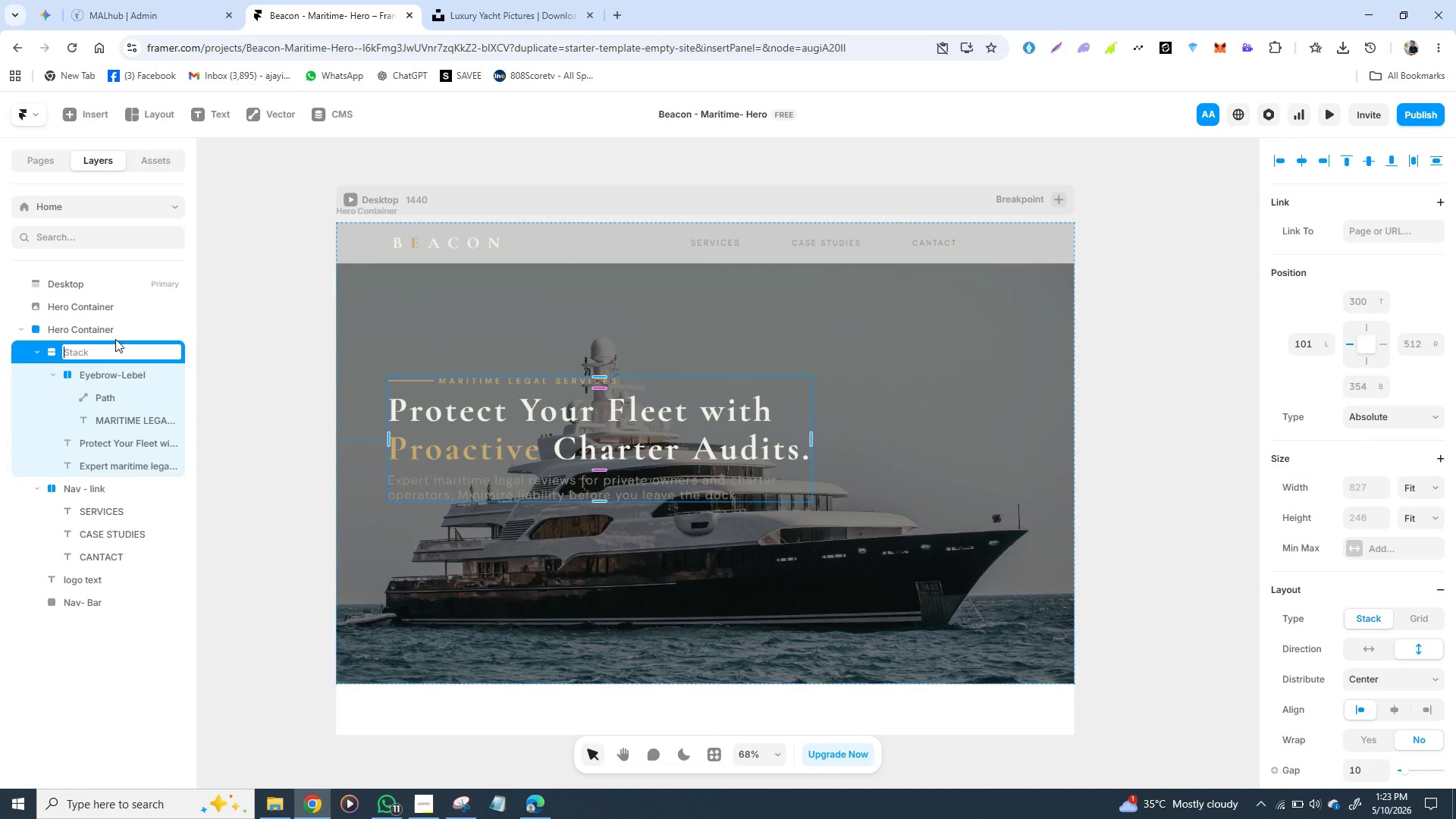 
triple_click([94, 348])
 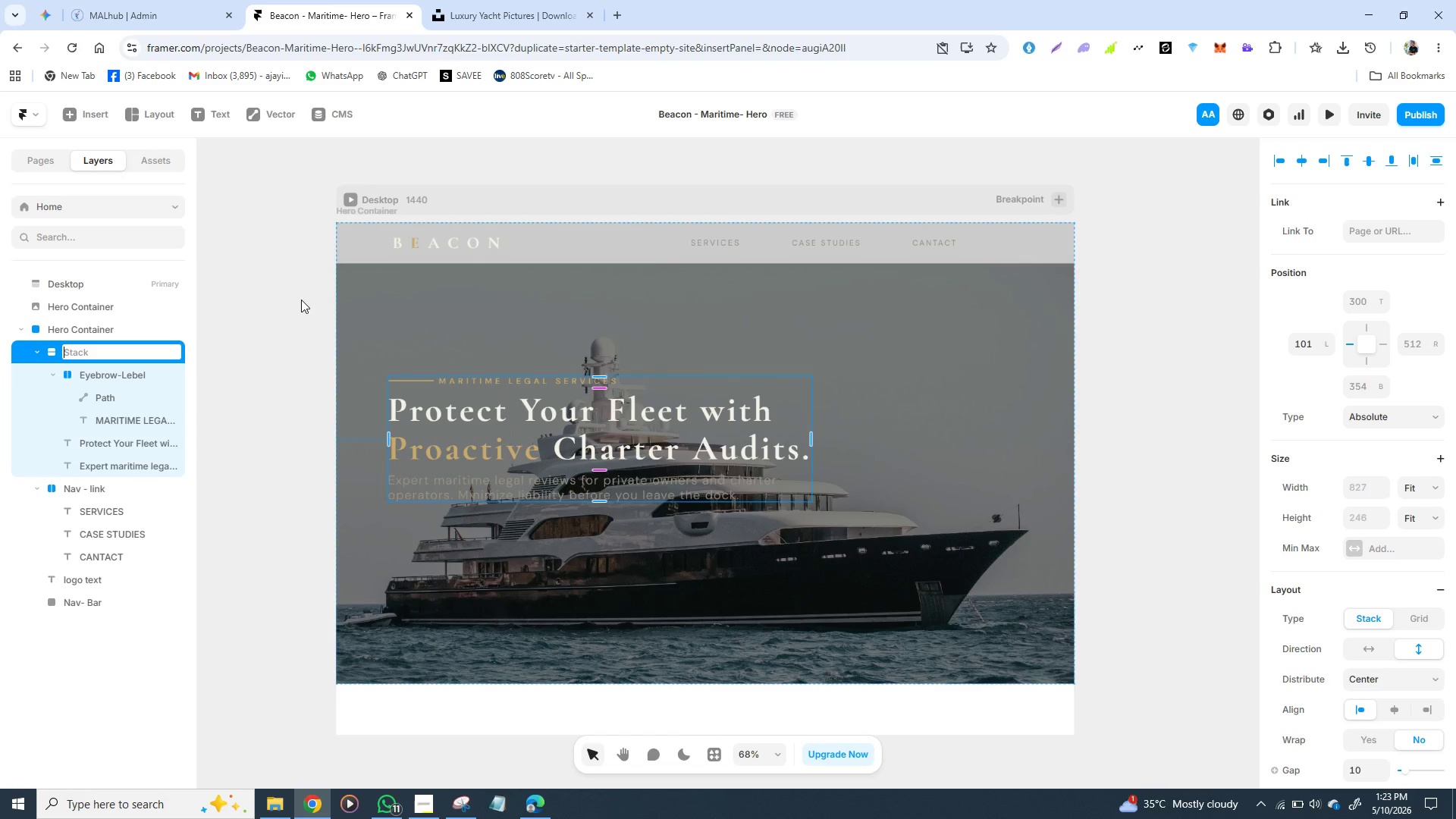 
wait(43.69)
 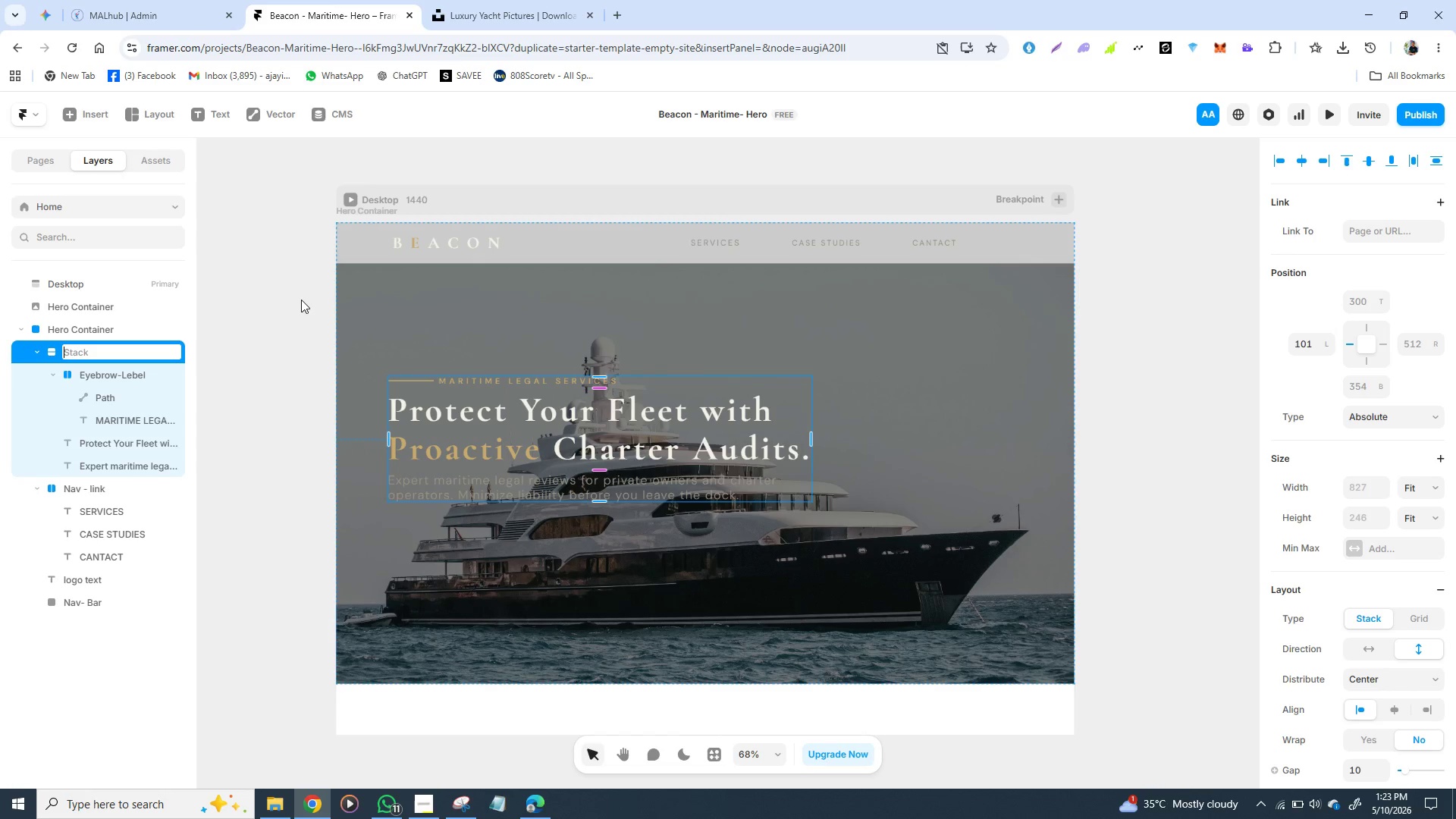 
scroll: coordinate [1340, 644], scroll_direction: down, amount: 2.0
 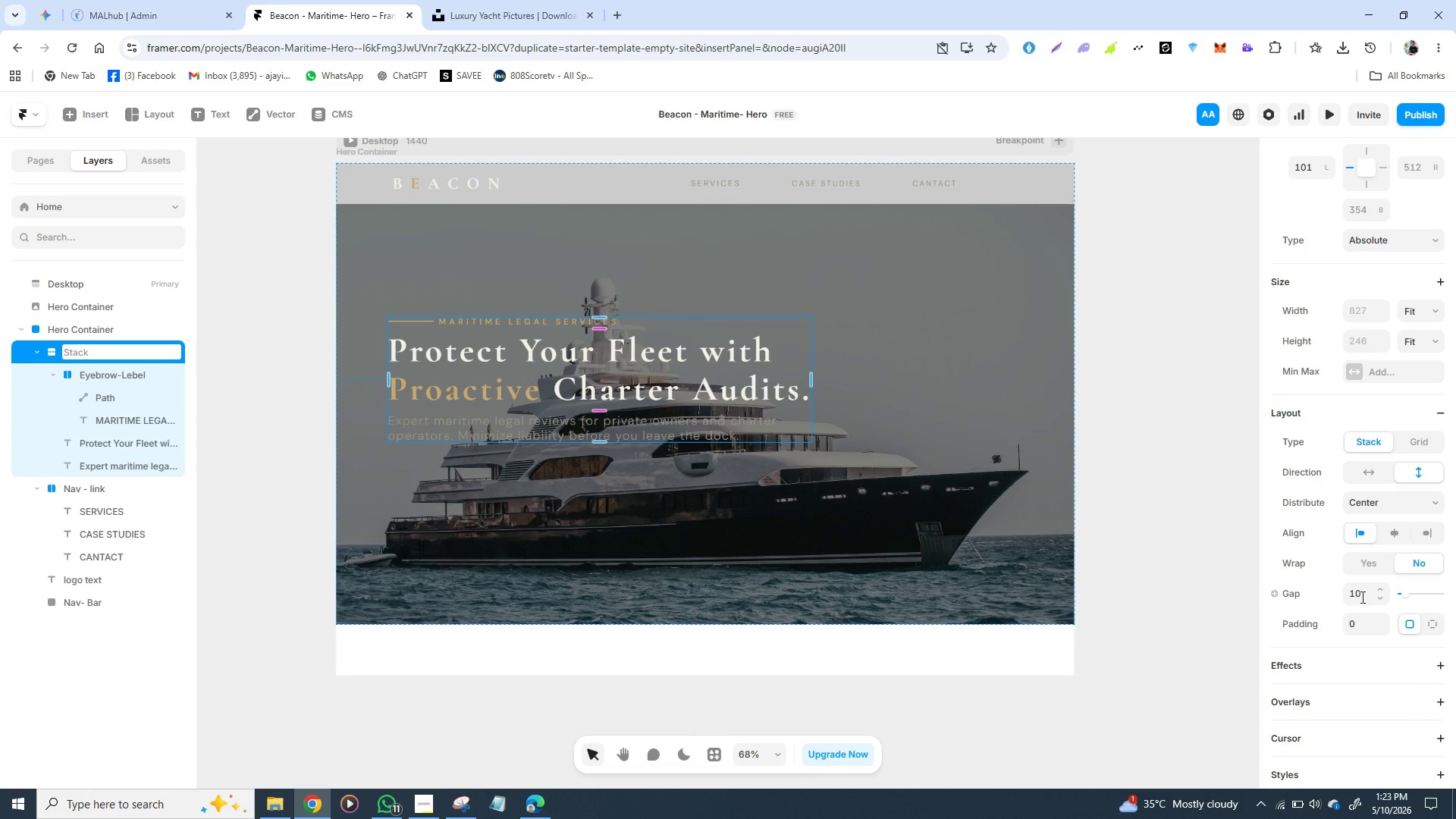 
left_click([1361, 597])
 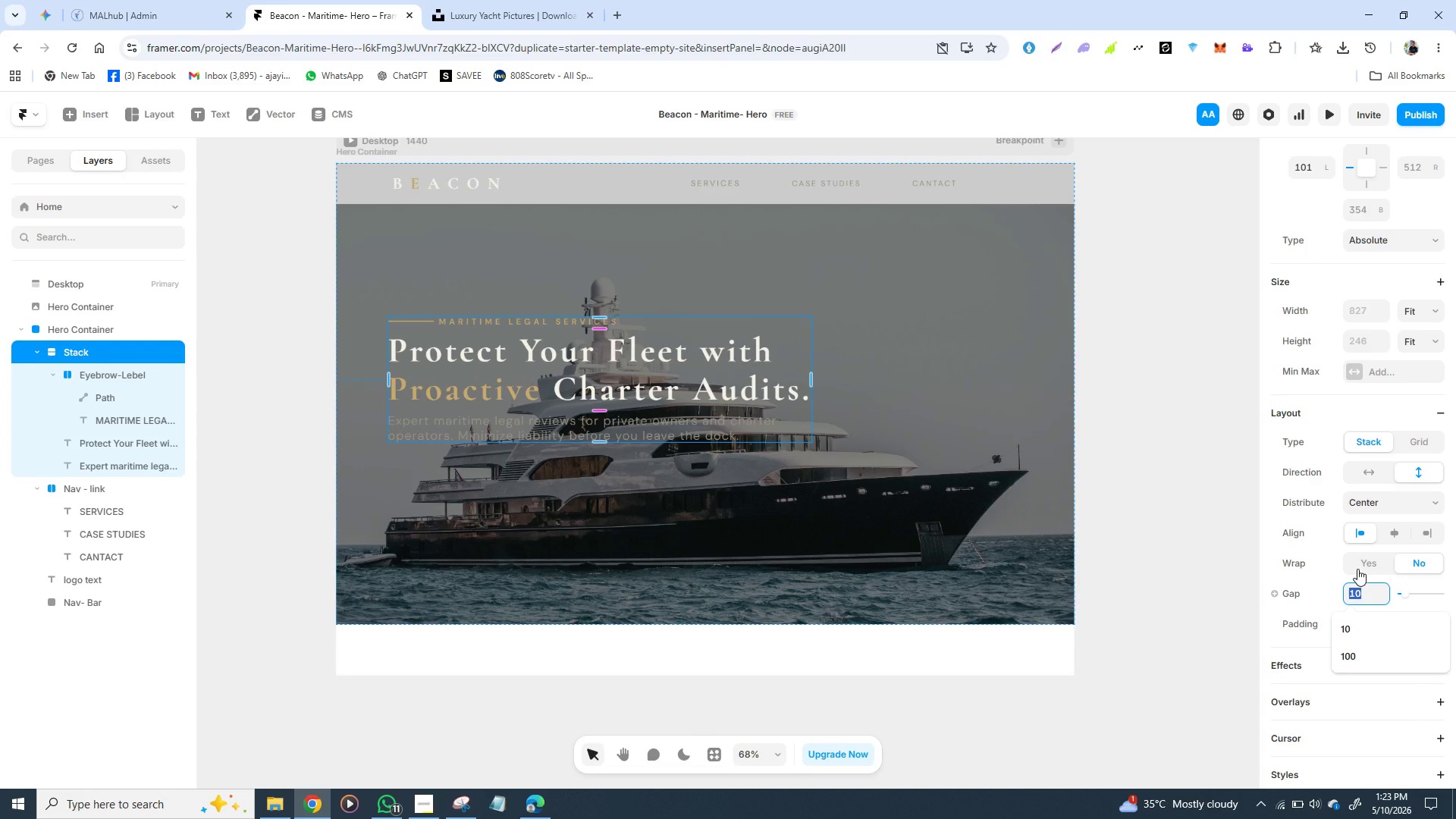 
wait(5.39)
 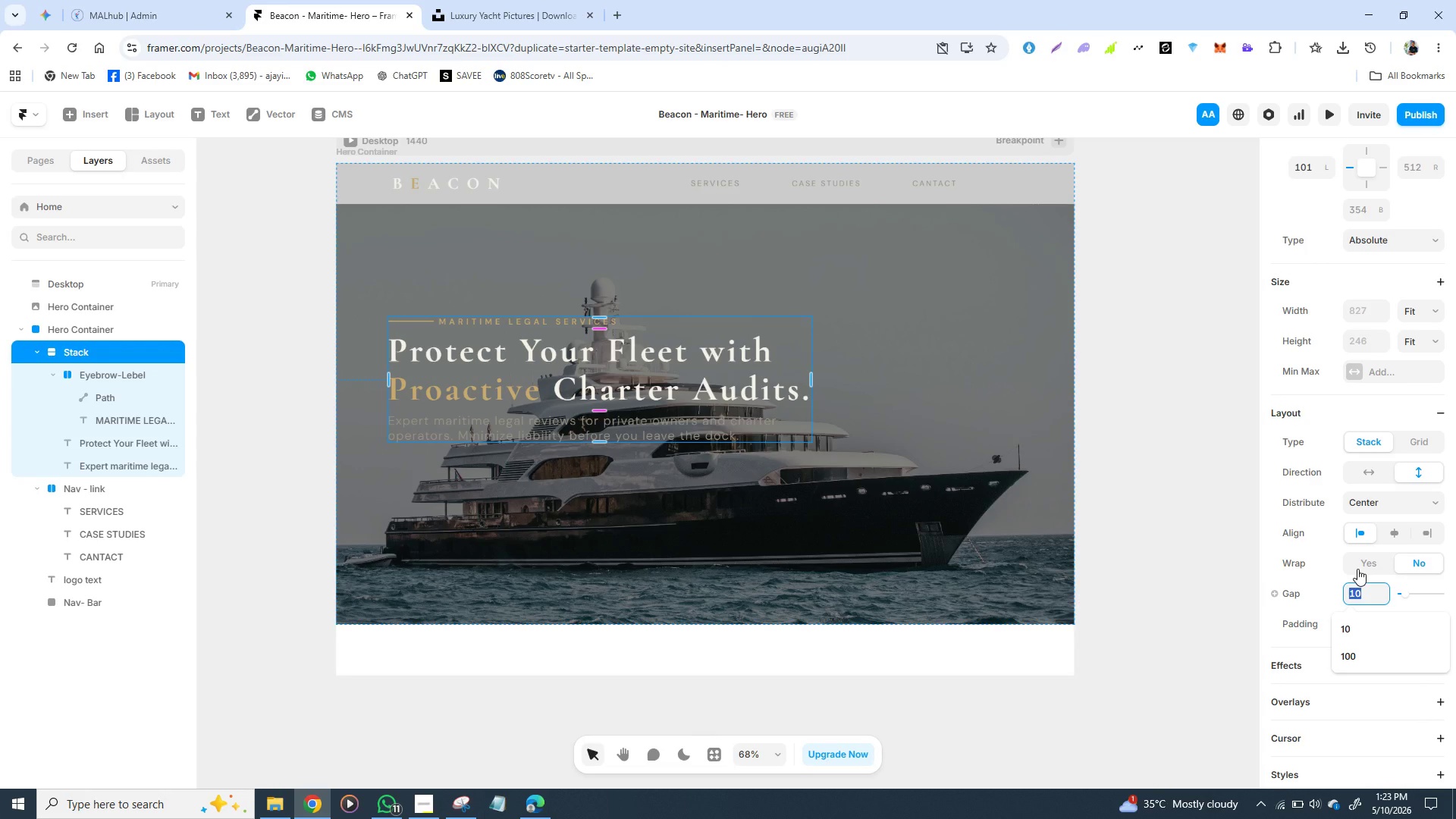 
type(30)
 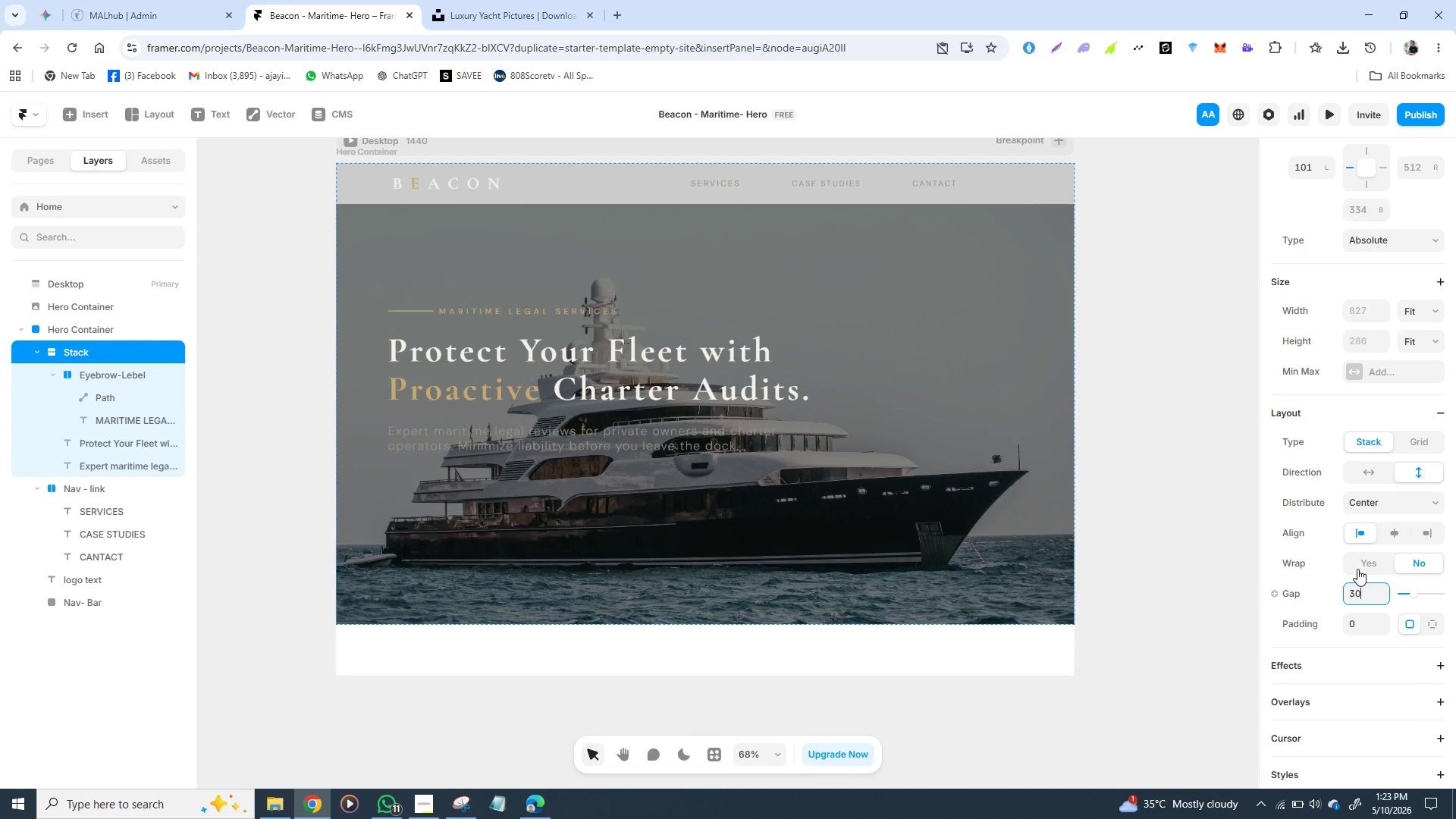 
key(Enter)
 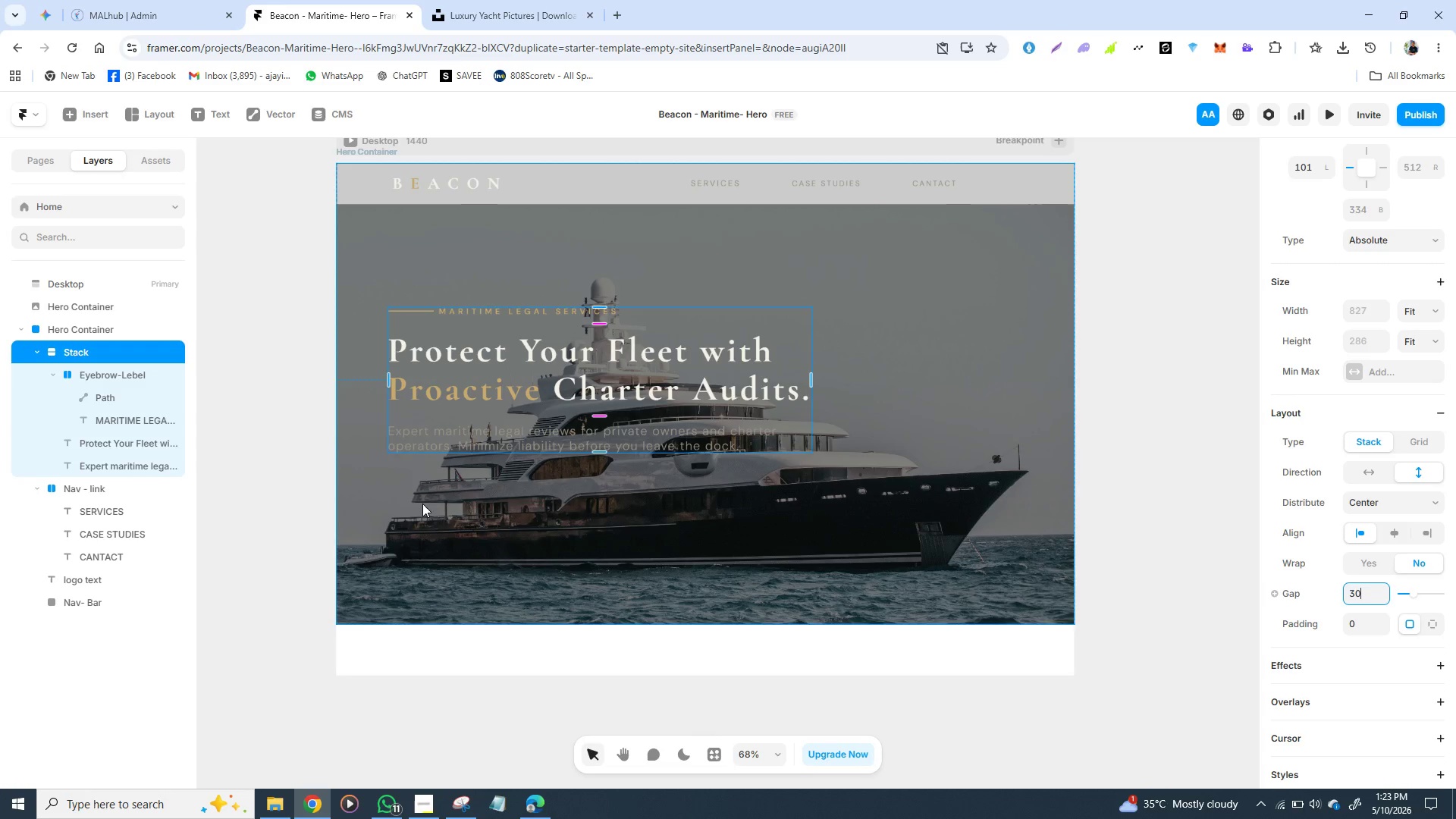 
wait(5.47)
 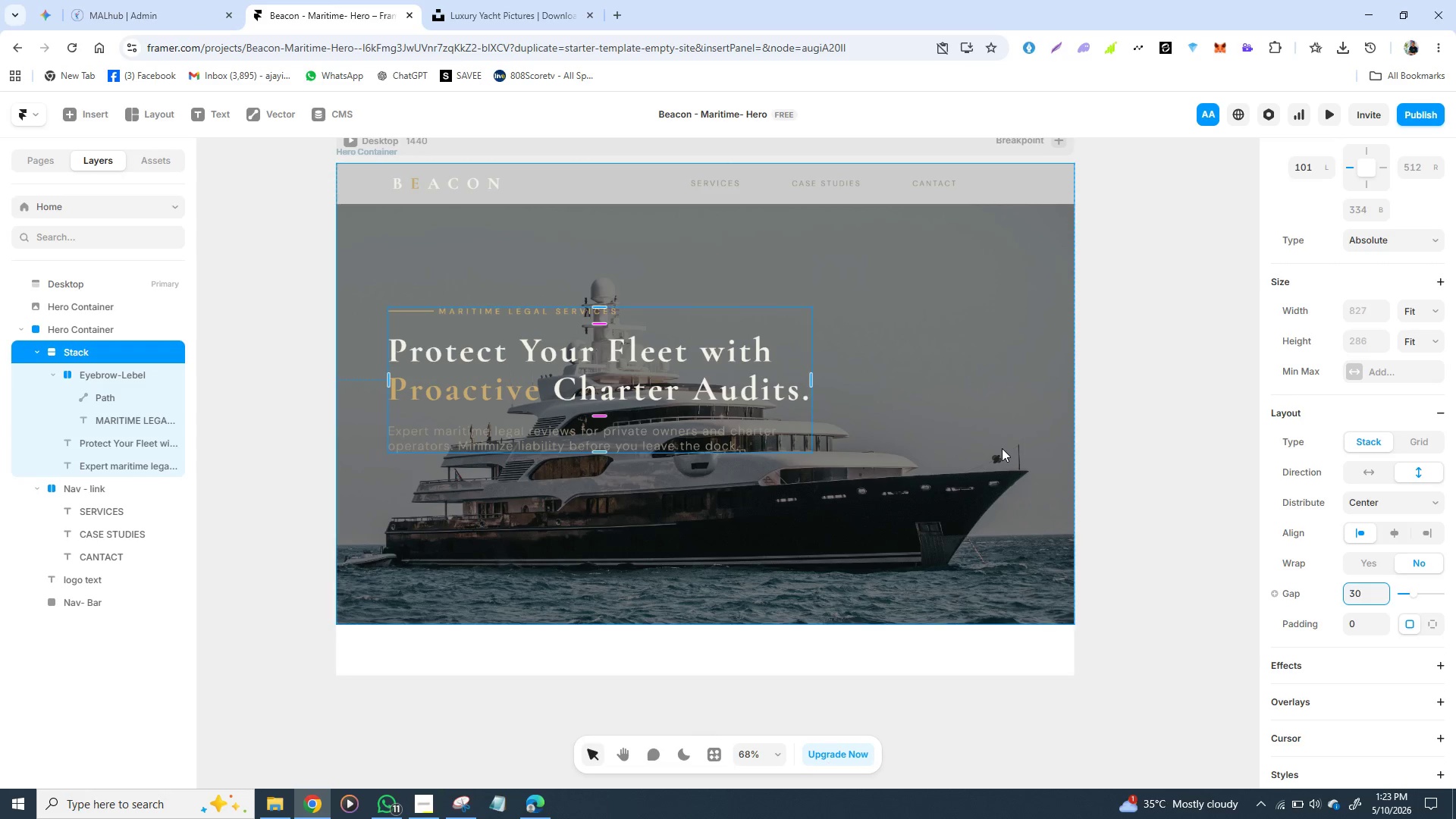 
left_click([428, 538])
 